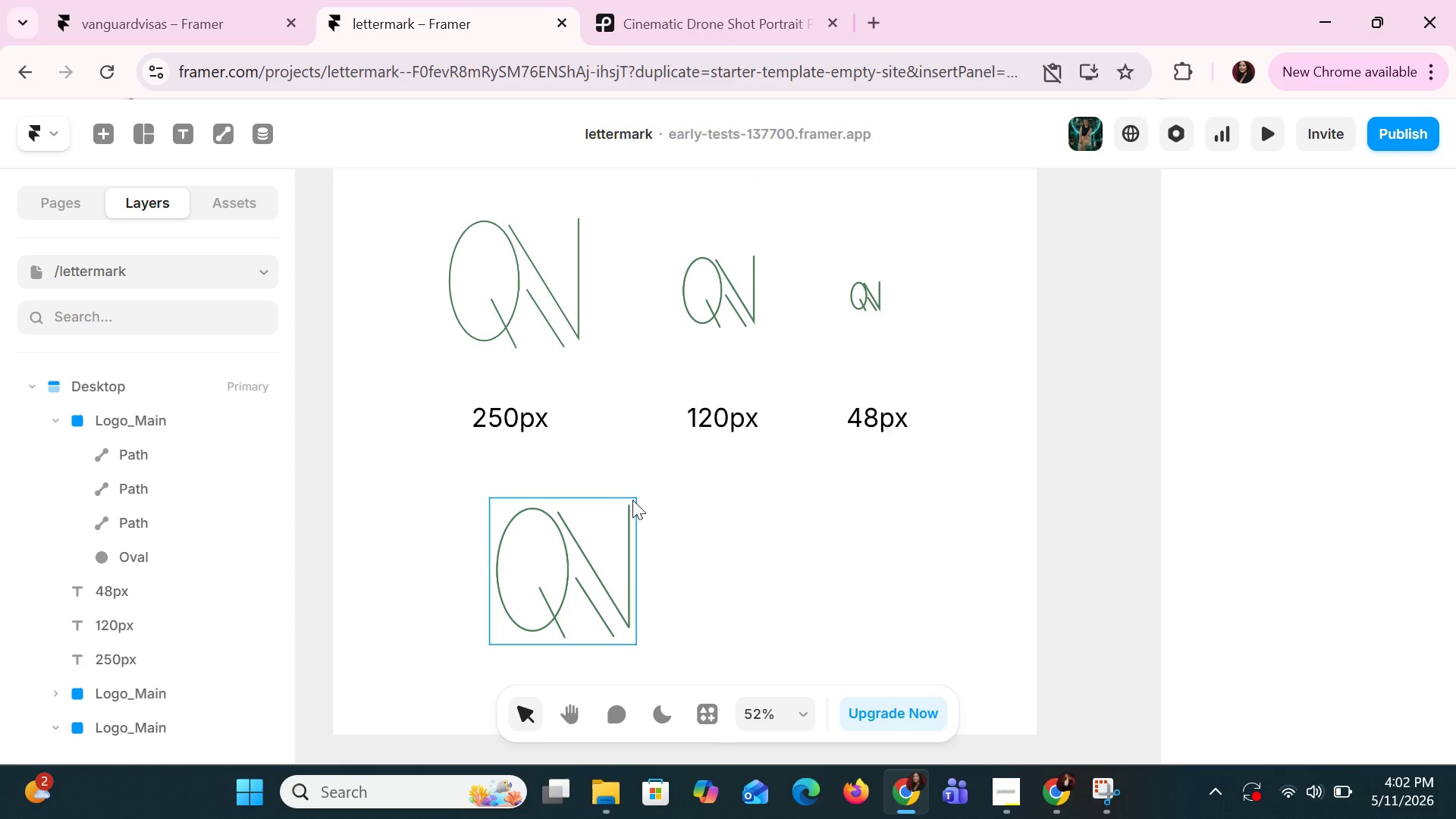 
left_click([603, 506])
 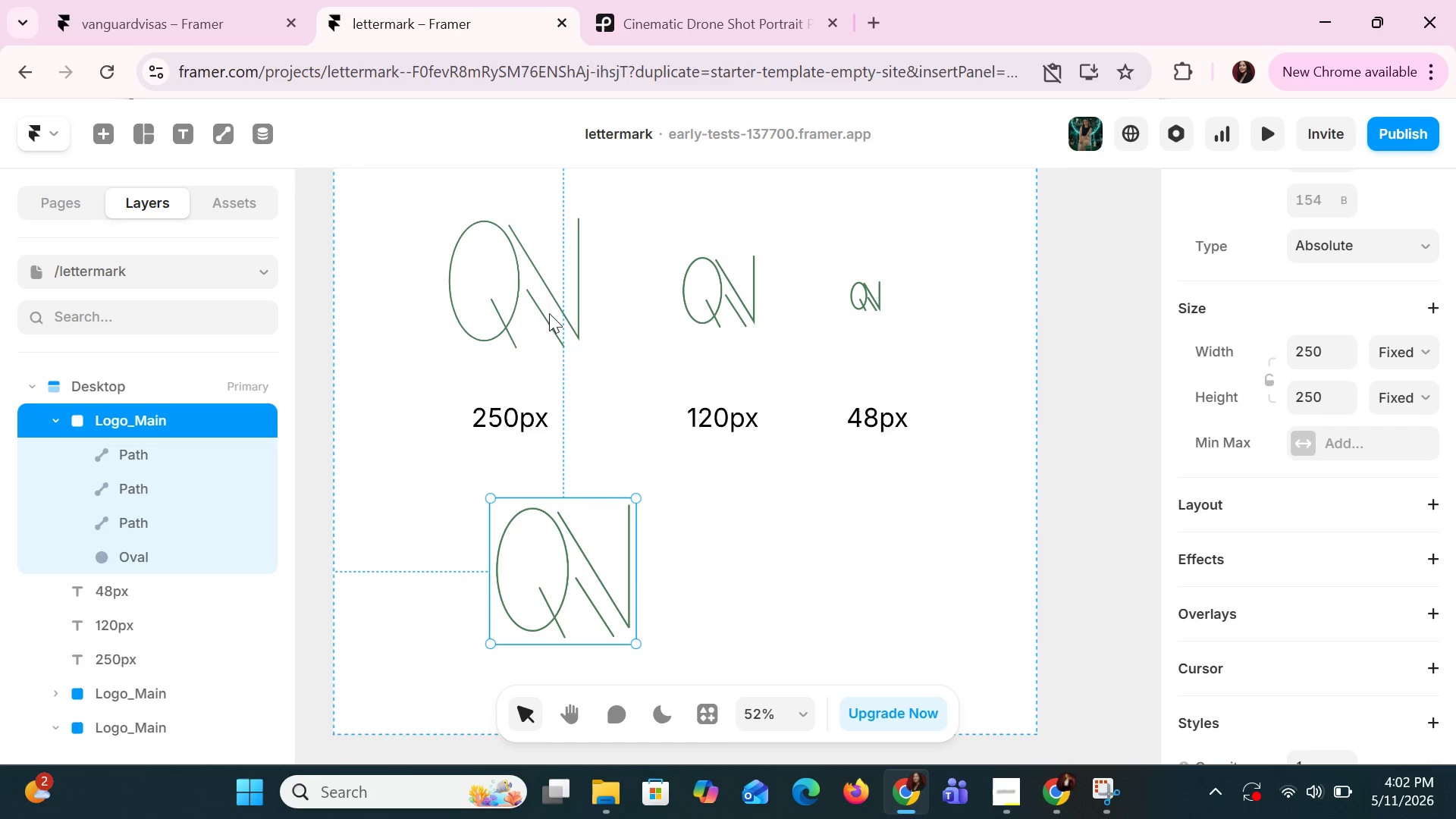 
left_click([544, 292])
 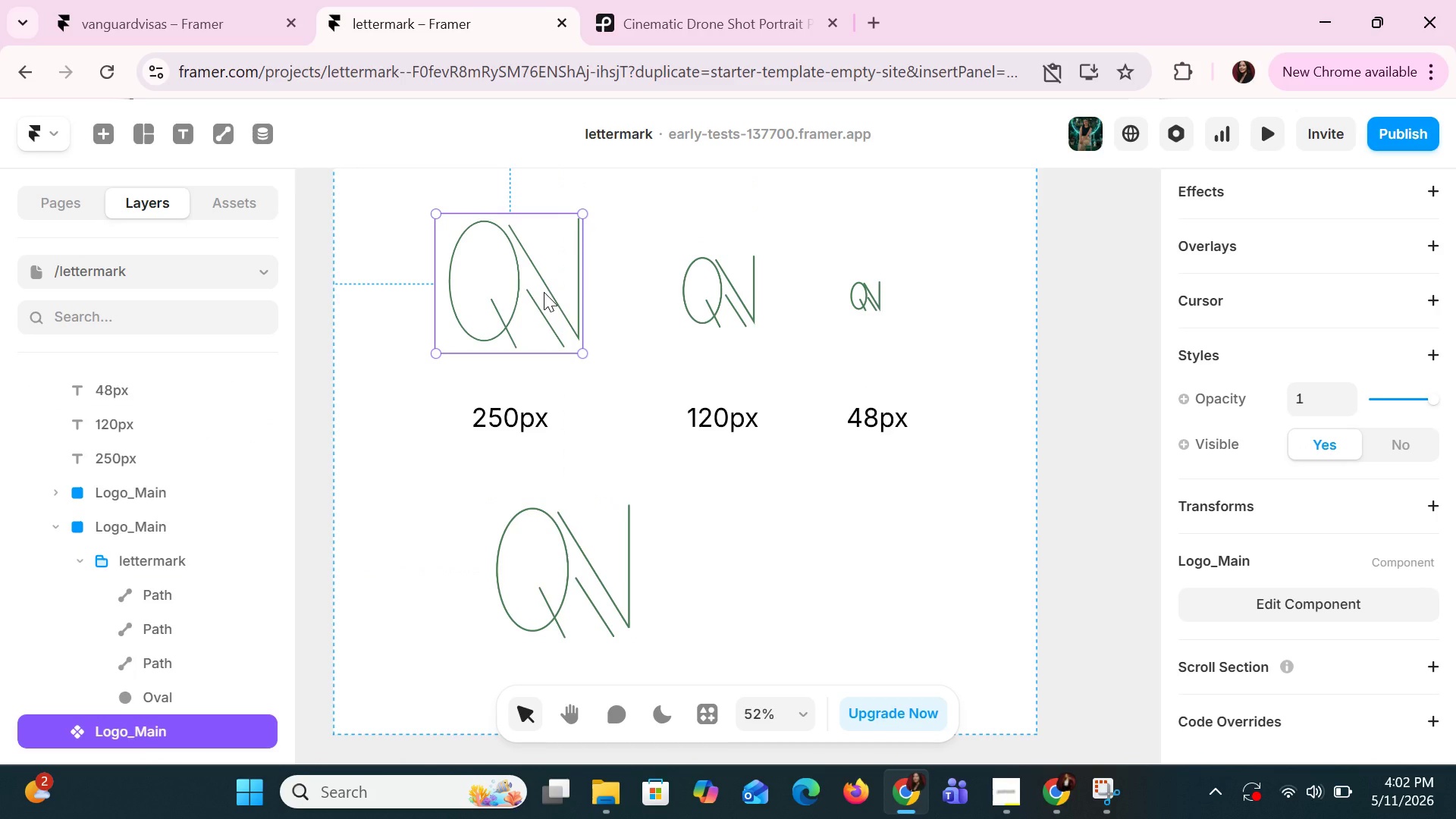 
key(Control+Delete)
 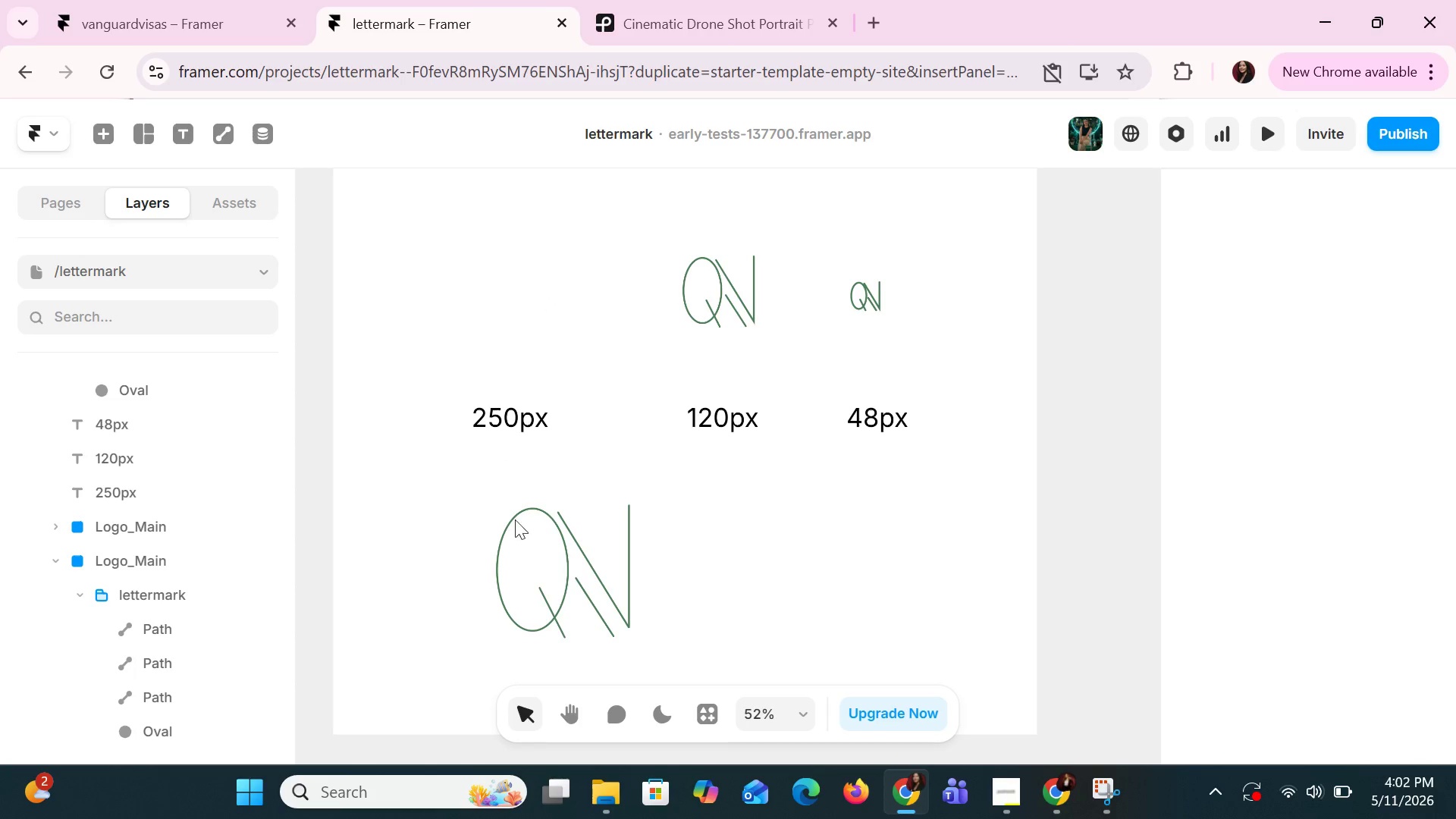 
left_click([529, 548])
 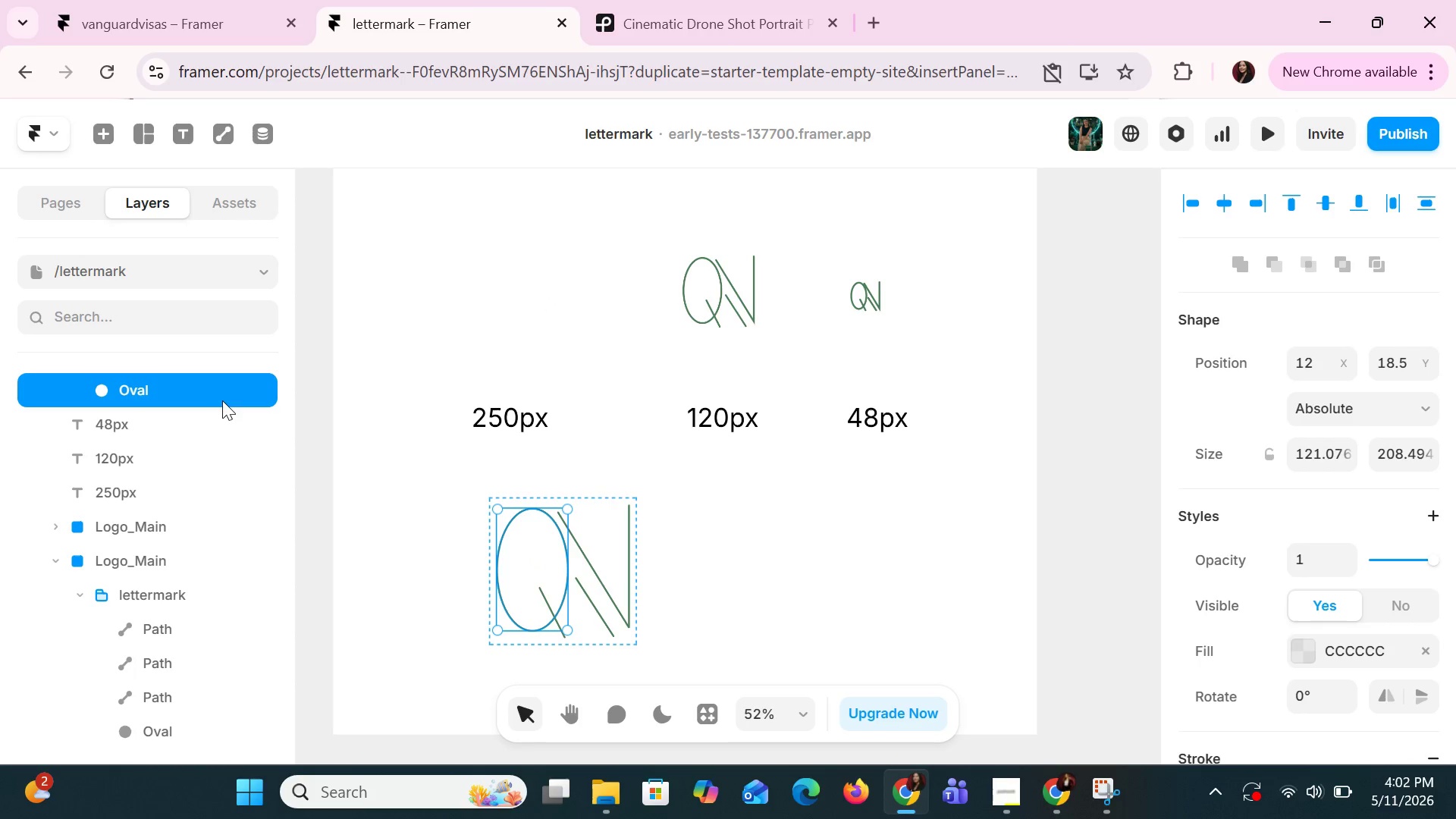 
scroll: coordinate [224, 421], scroll_direction: up, amount: 2.0
 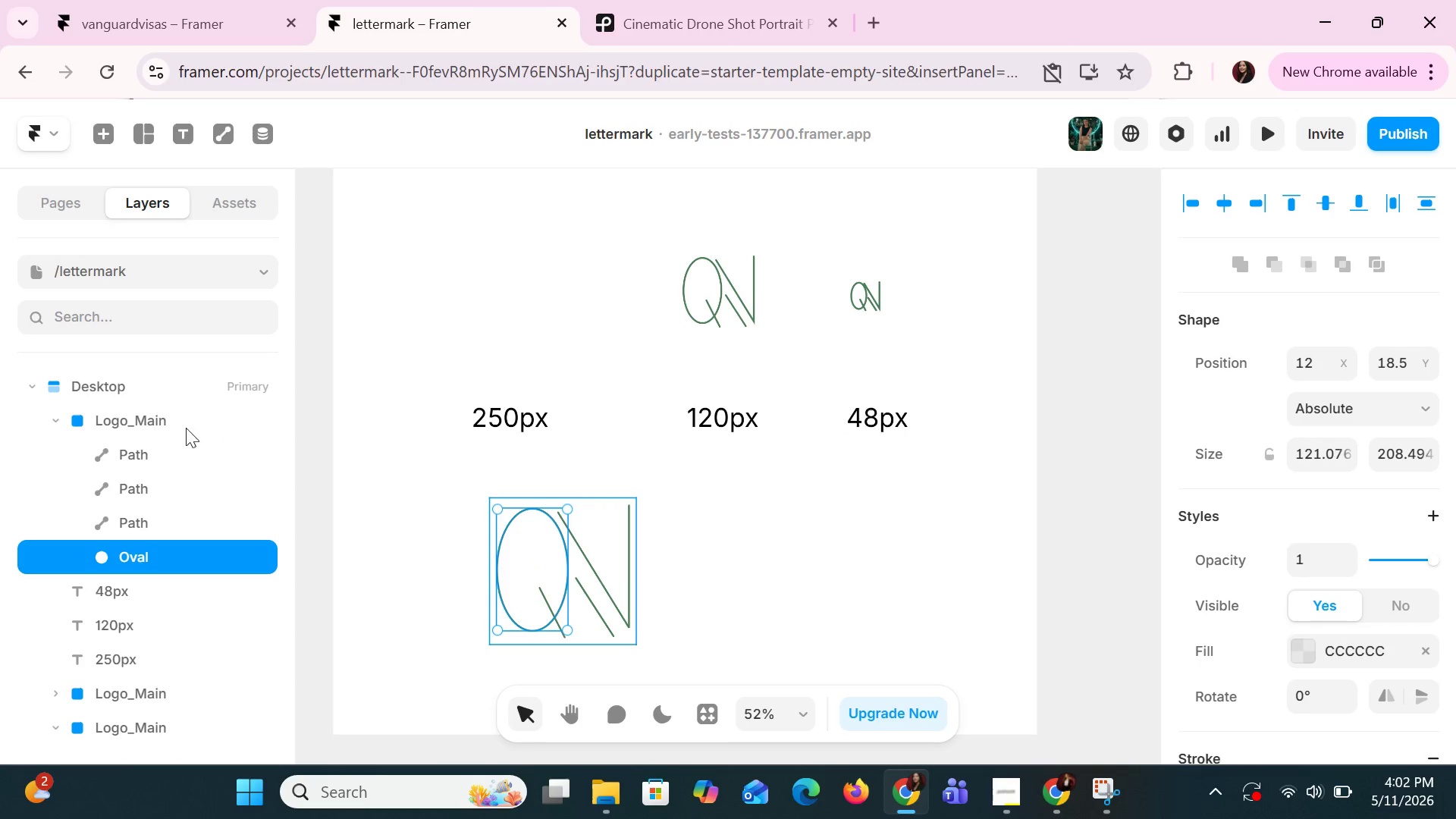 
left_click([171, 426])
 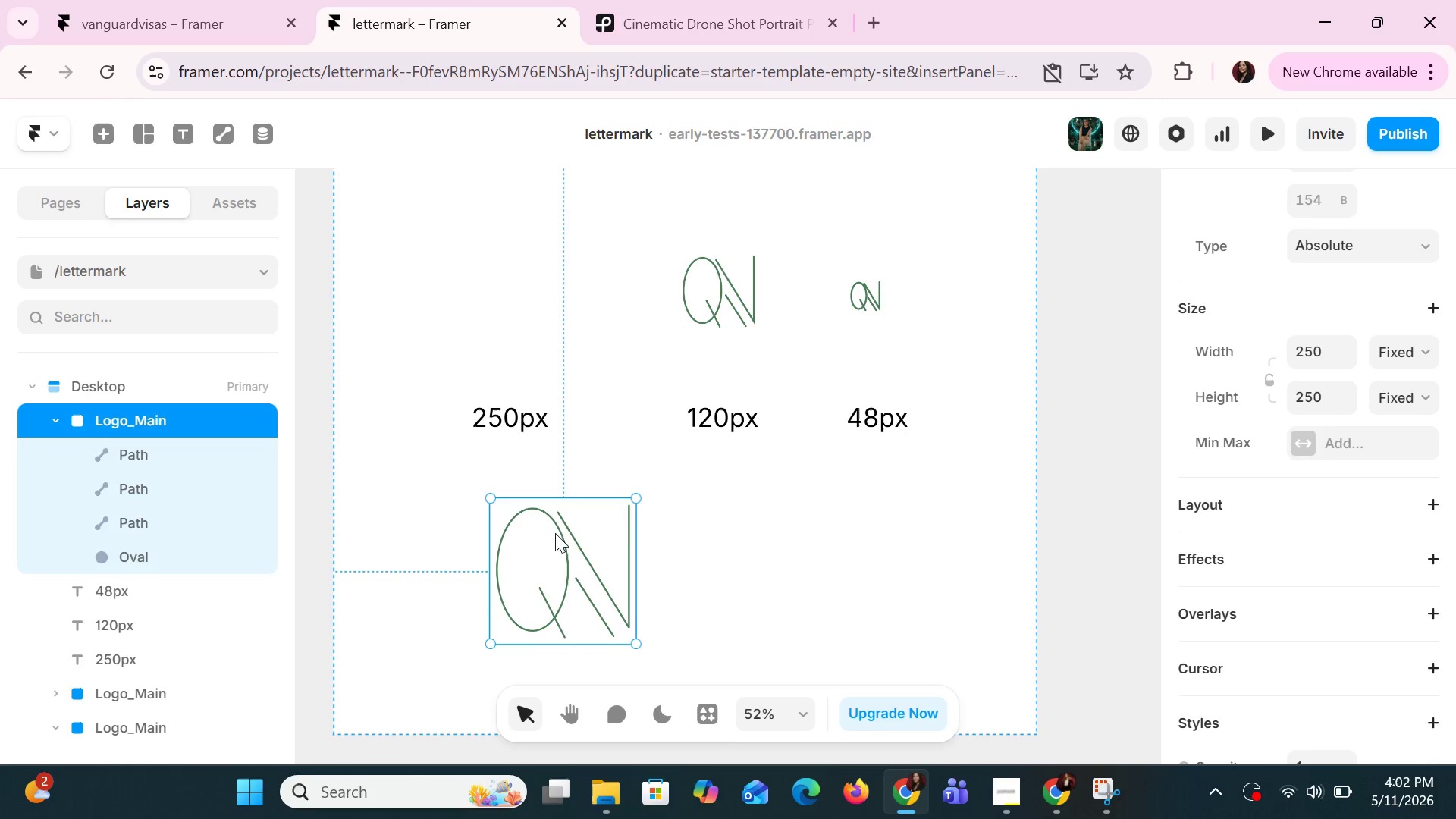 
left_click_drag(start_coordinate=[612, 528], to_coordinate=[567, 265])
 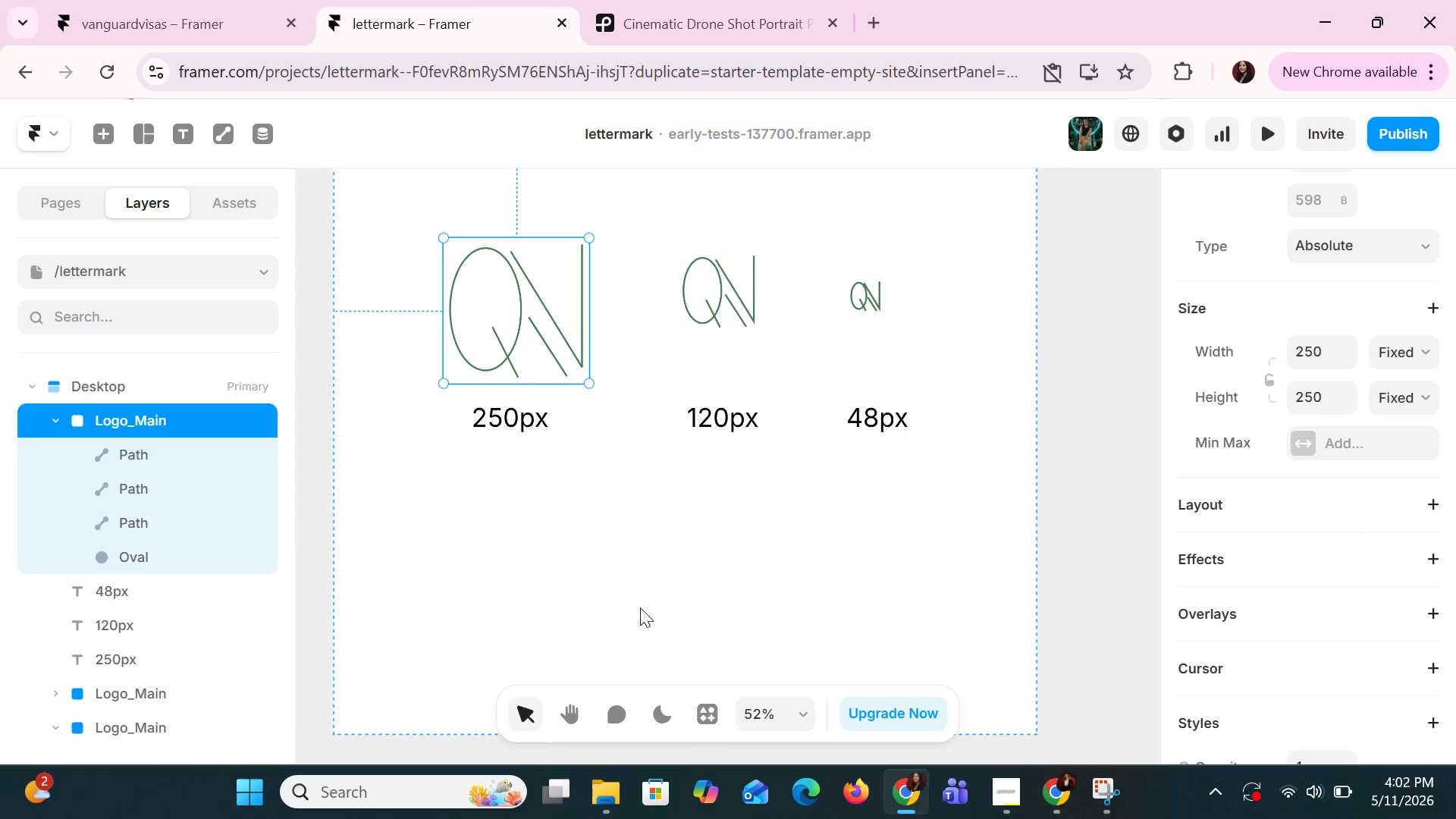 
left_click([640, 607])
 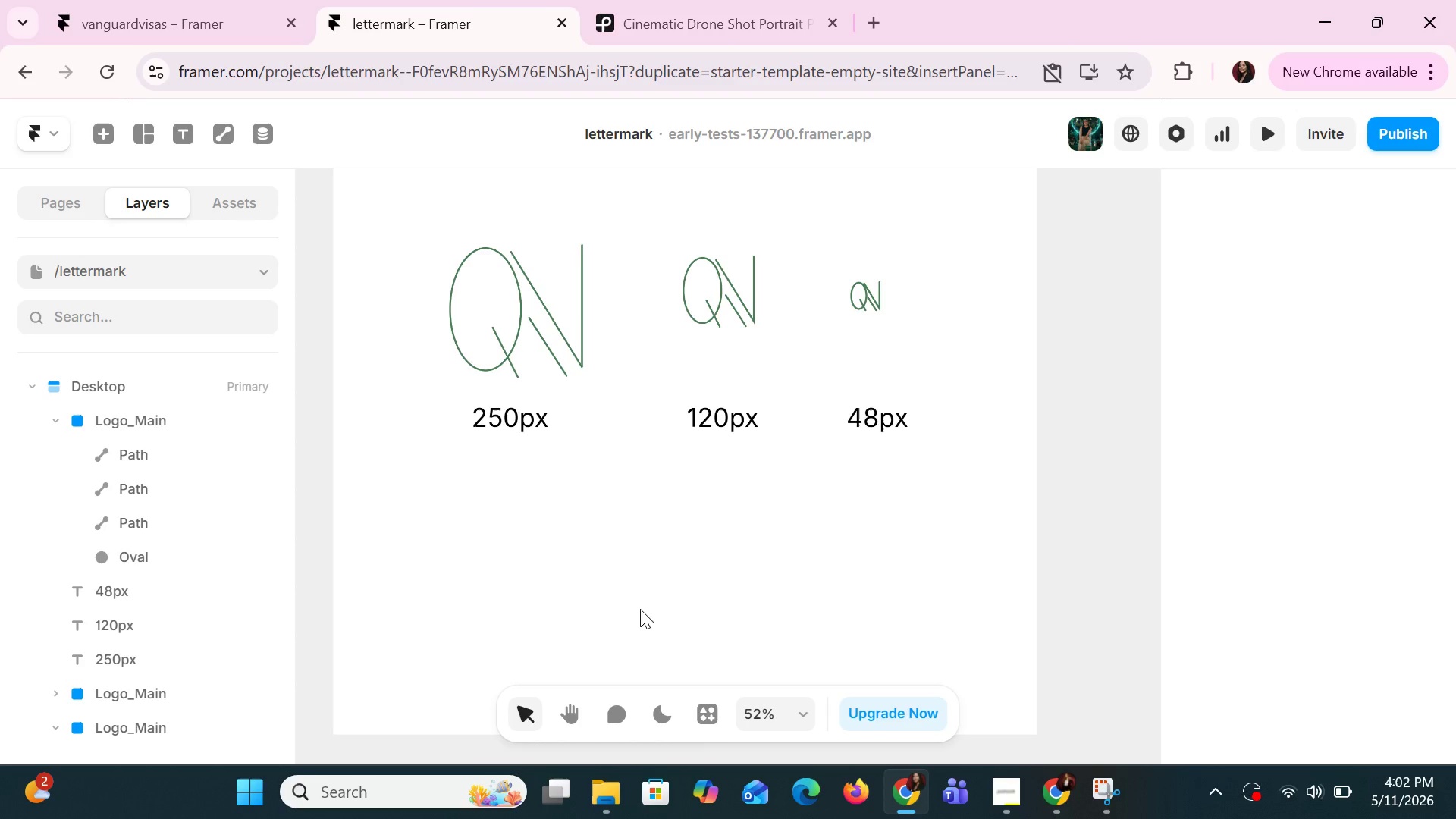 
left_click([120, 453])
 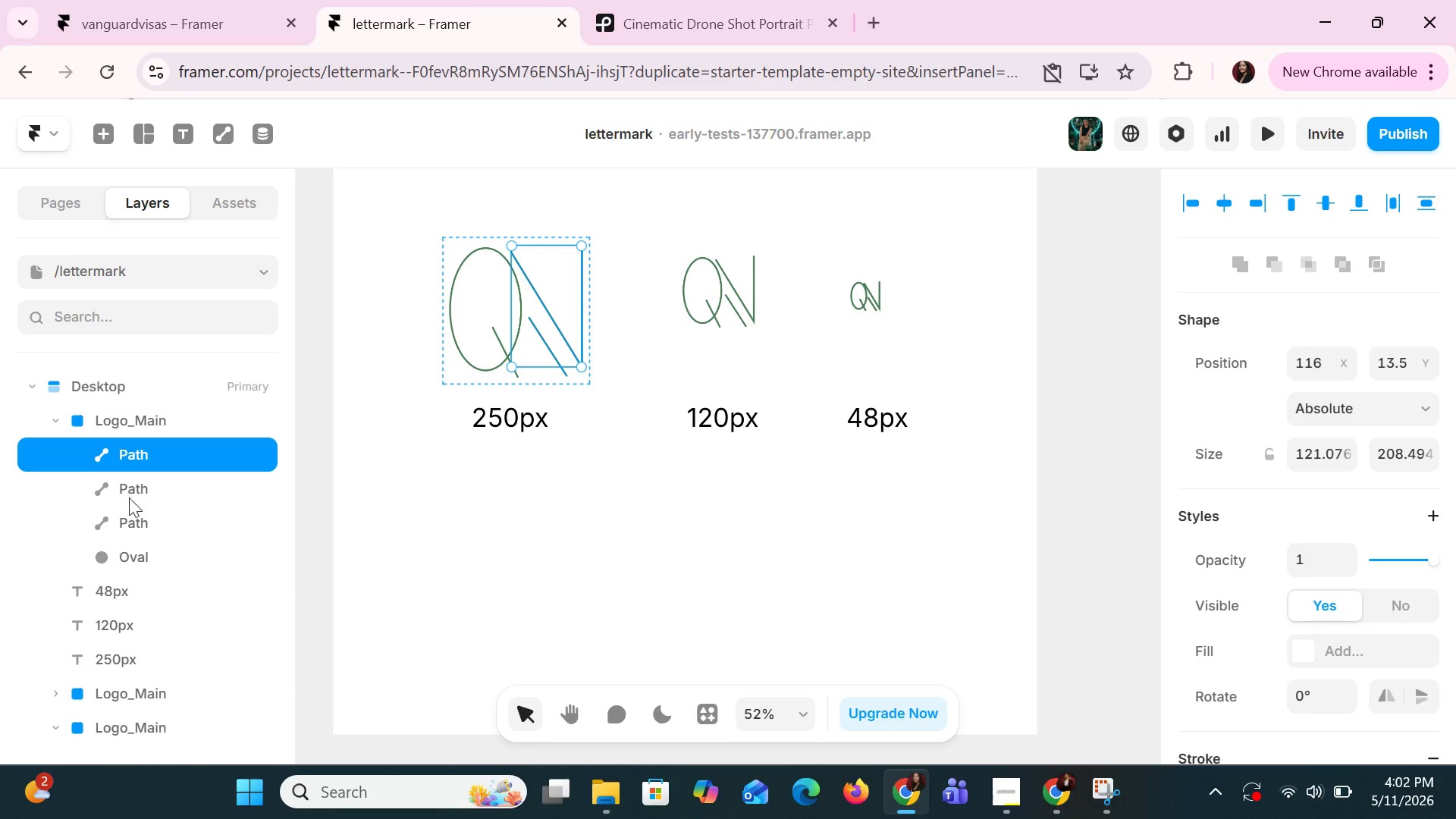 
scroll: coordinate [136, 507], scroll_direction: down, amount: 1.0
 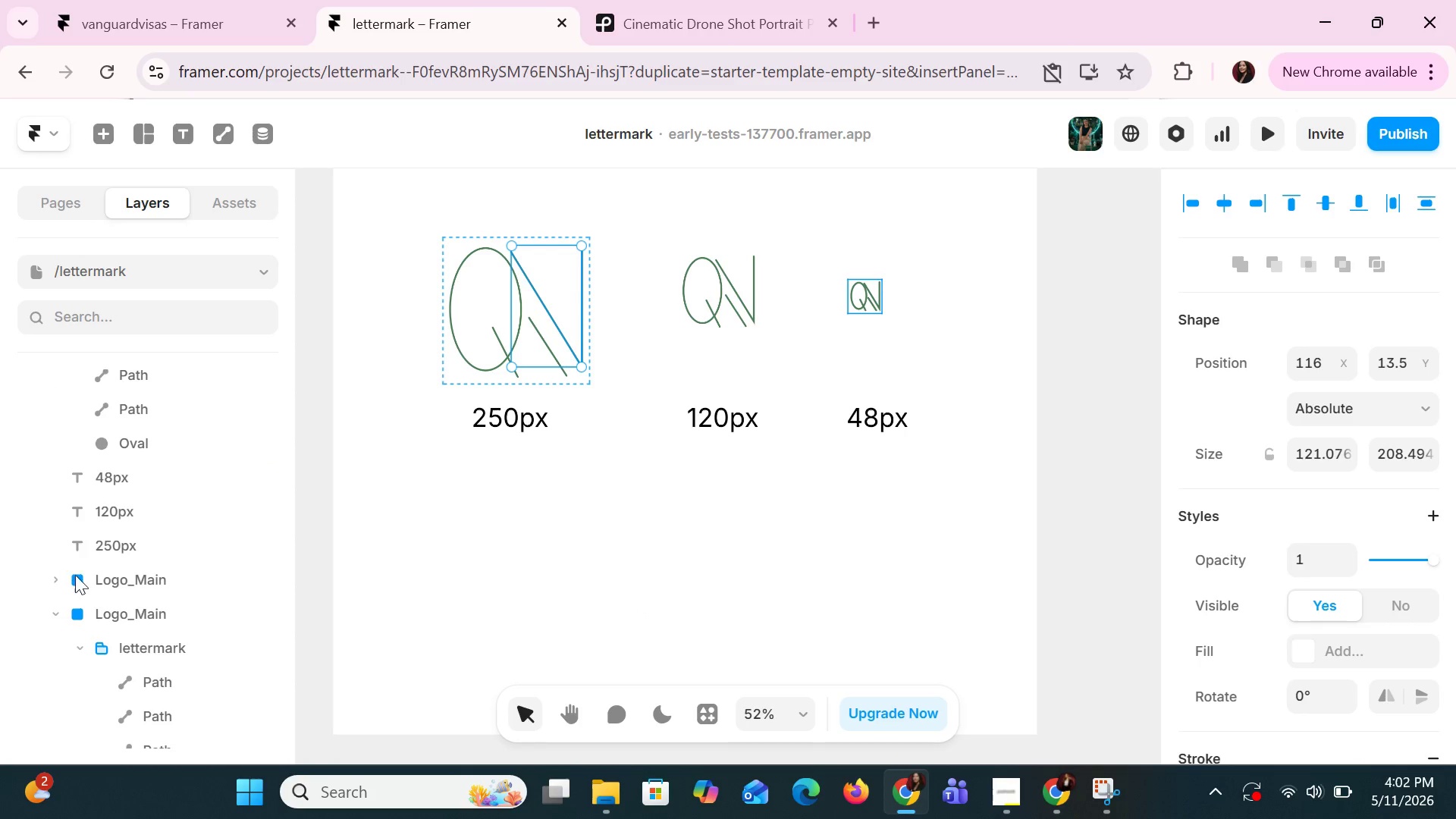 
left_click_drag(start_coordinate=[58, 577], to_coordinate=[131, 614])
 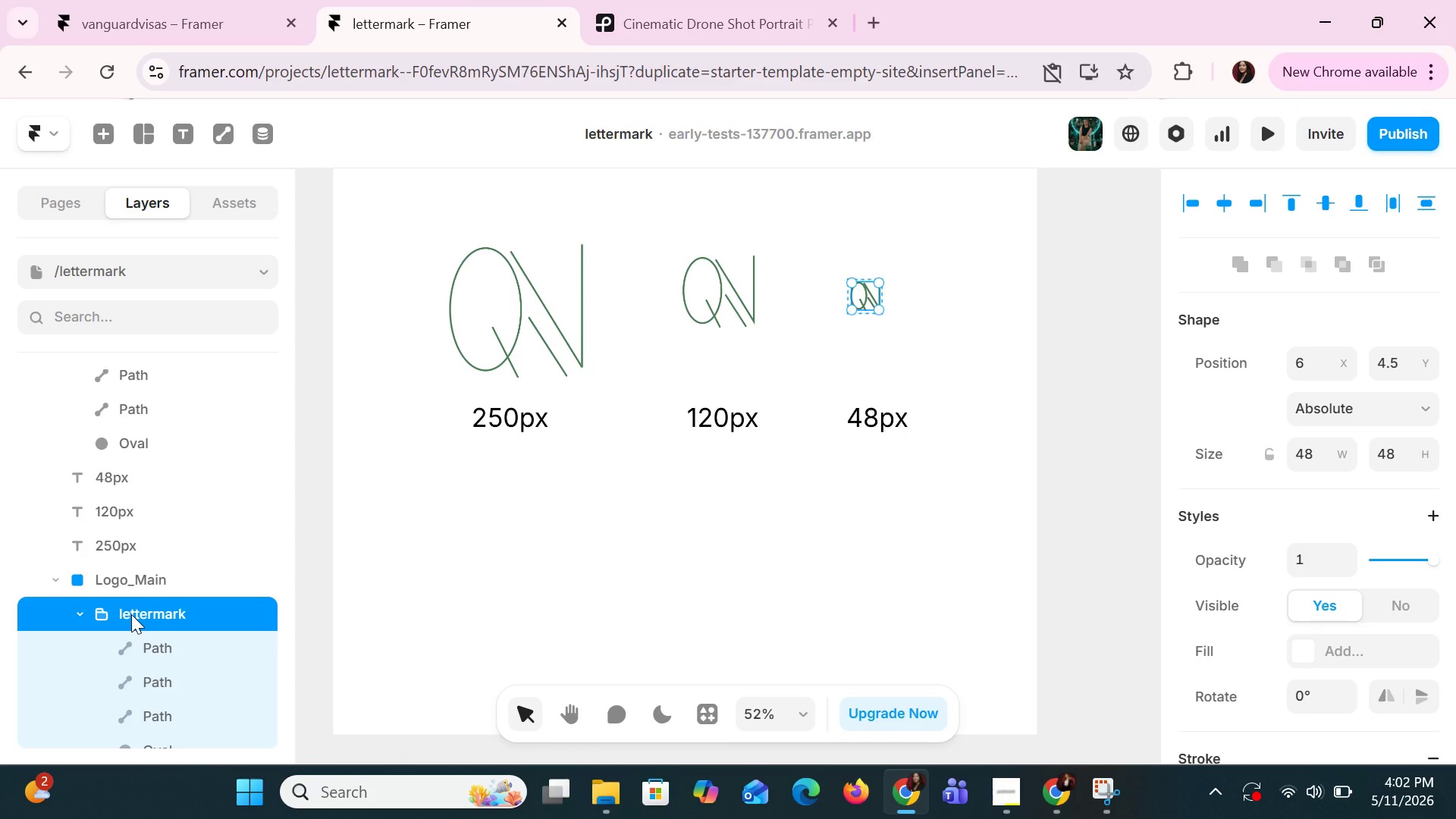 
left_click([131, 614])
 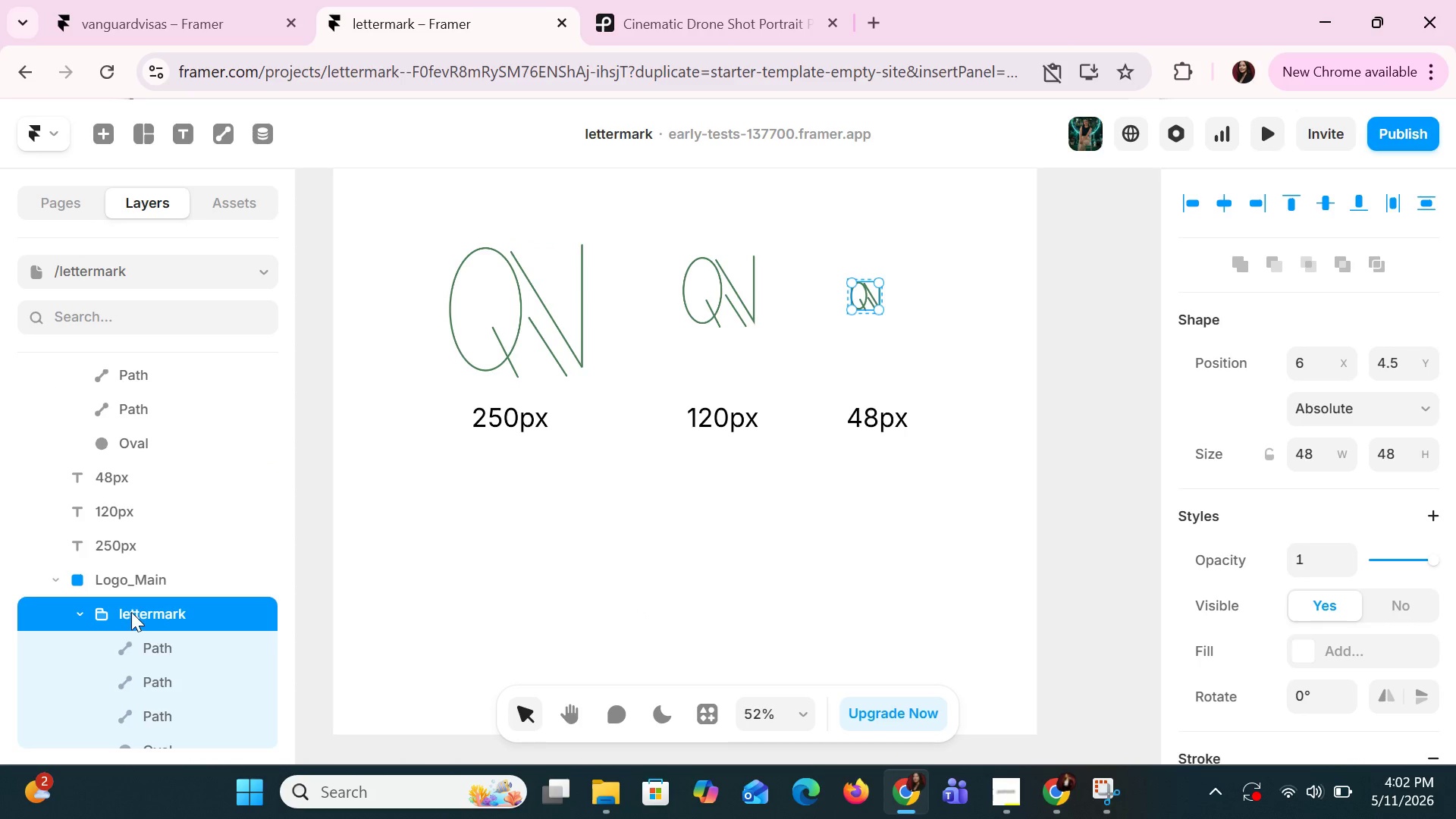 
left_click([352, 570])
 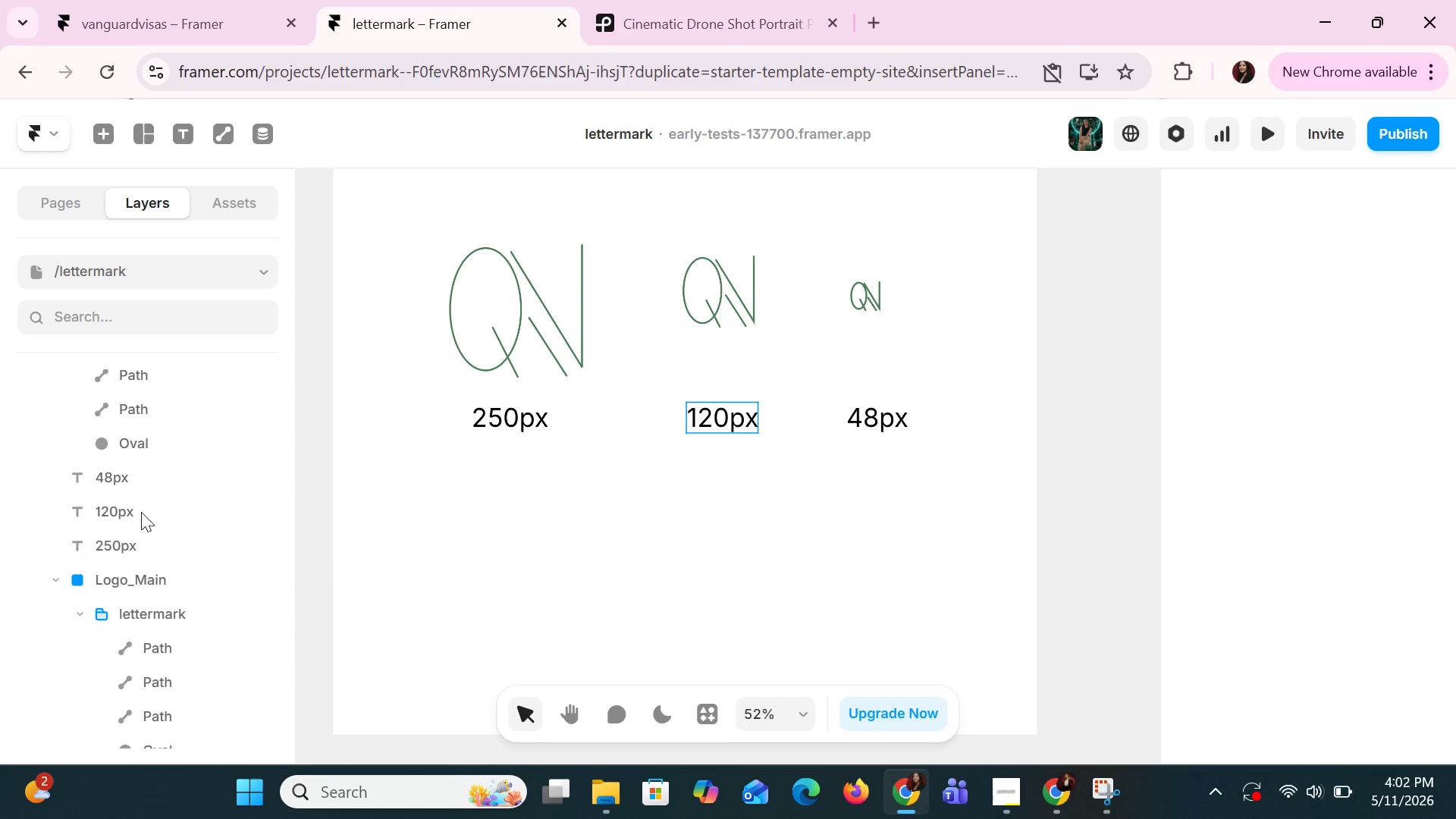 
scroll: coordinate [141, 522], scroll_direction: up, amount: 3.0
 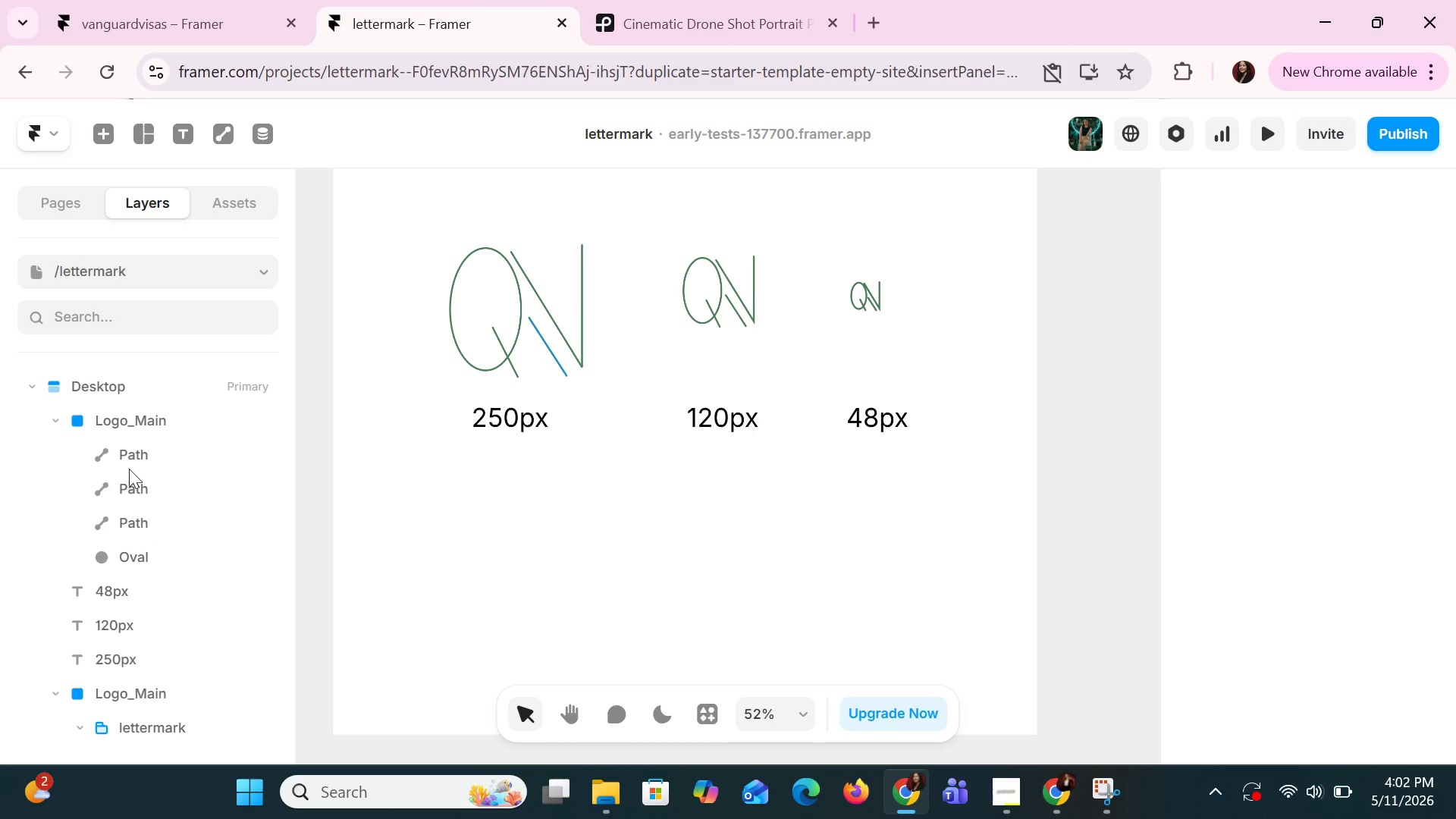 
left_click([124, 450])
 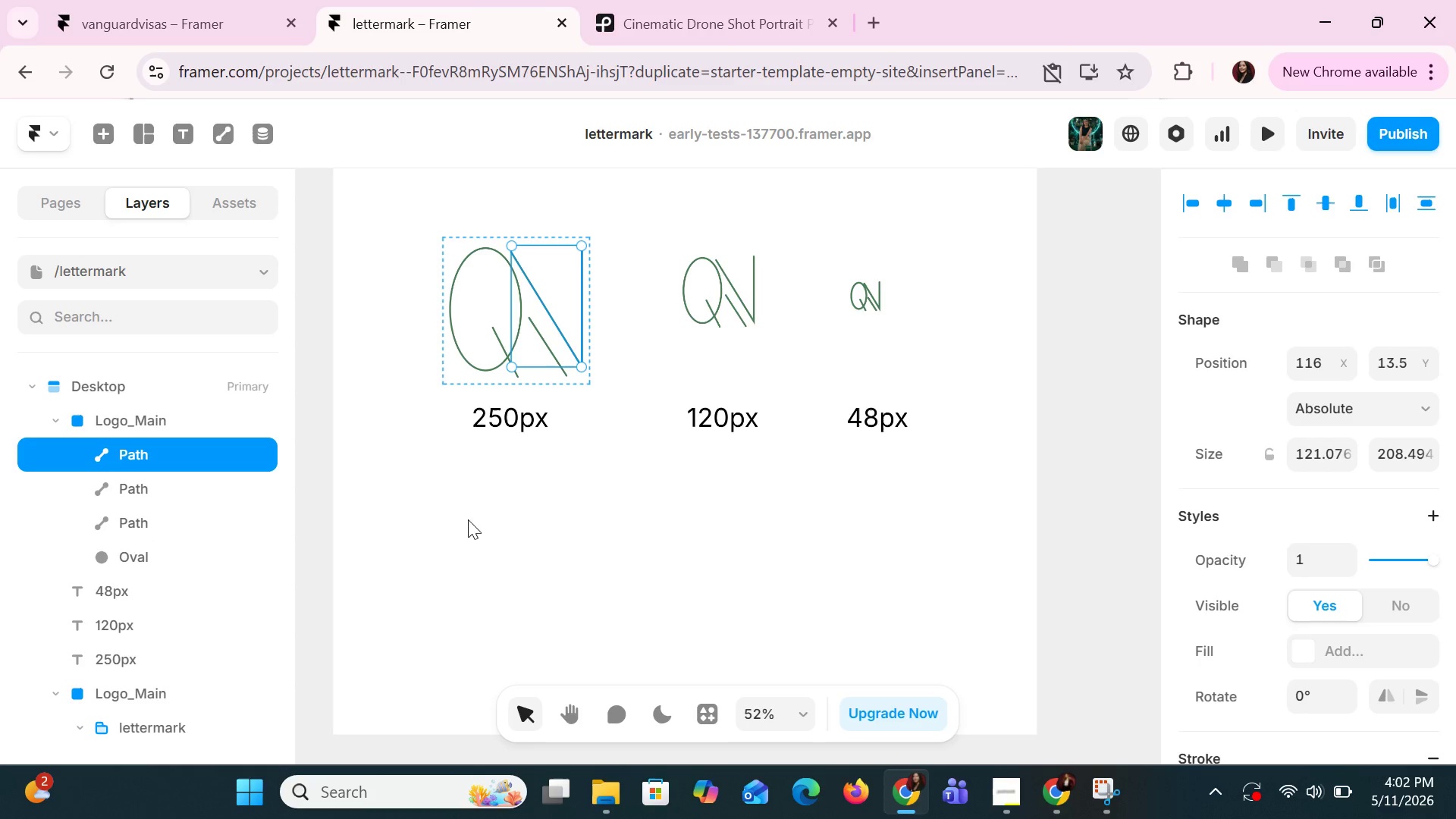 
left_click([747, 501])
 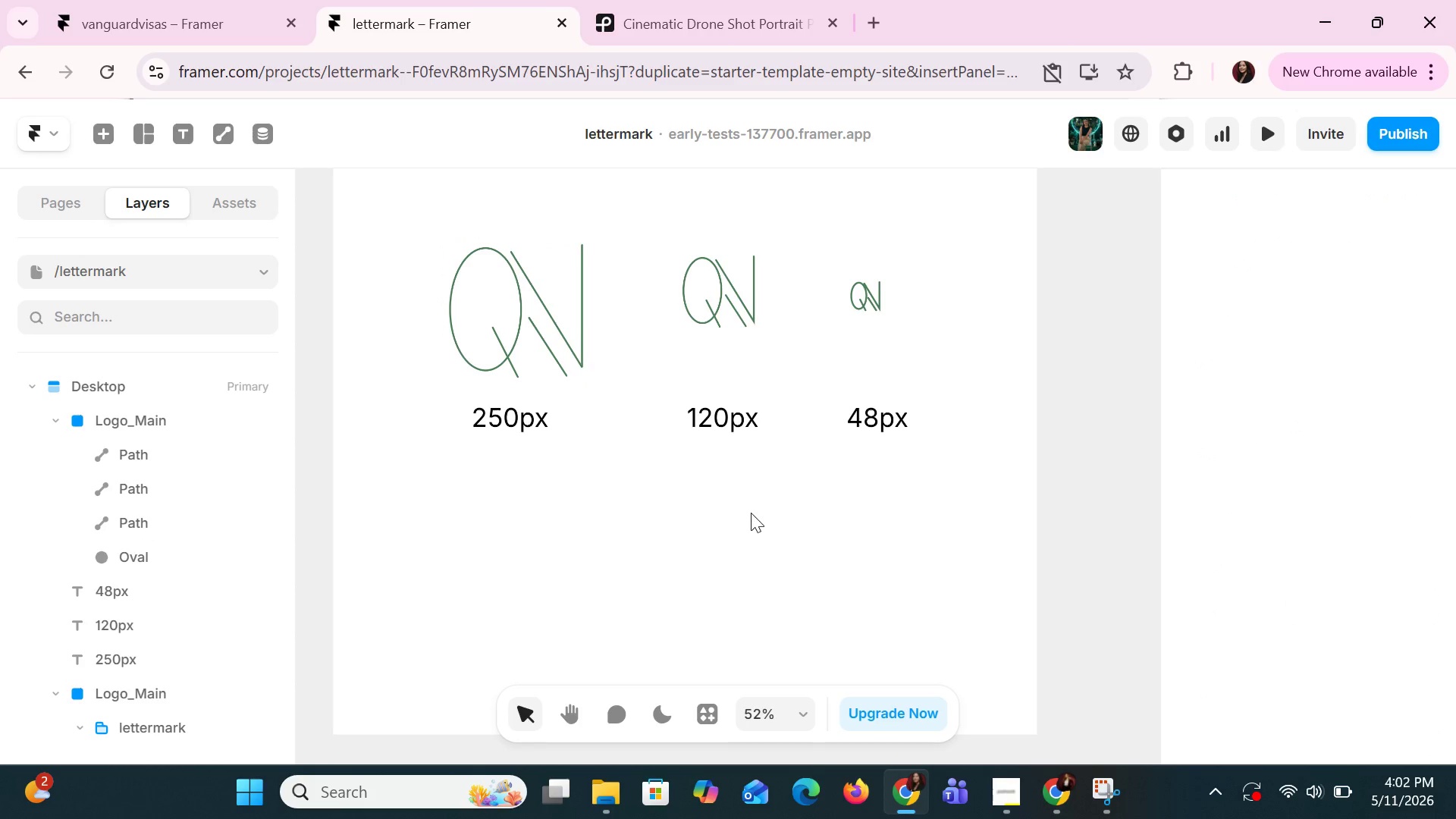 
left_click([751, 513])
 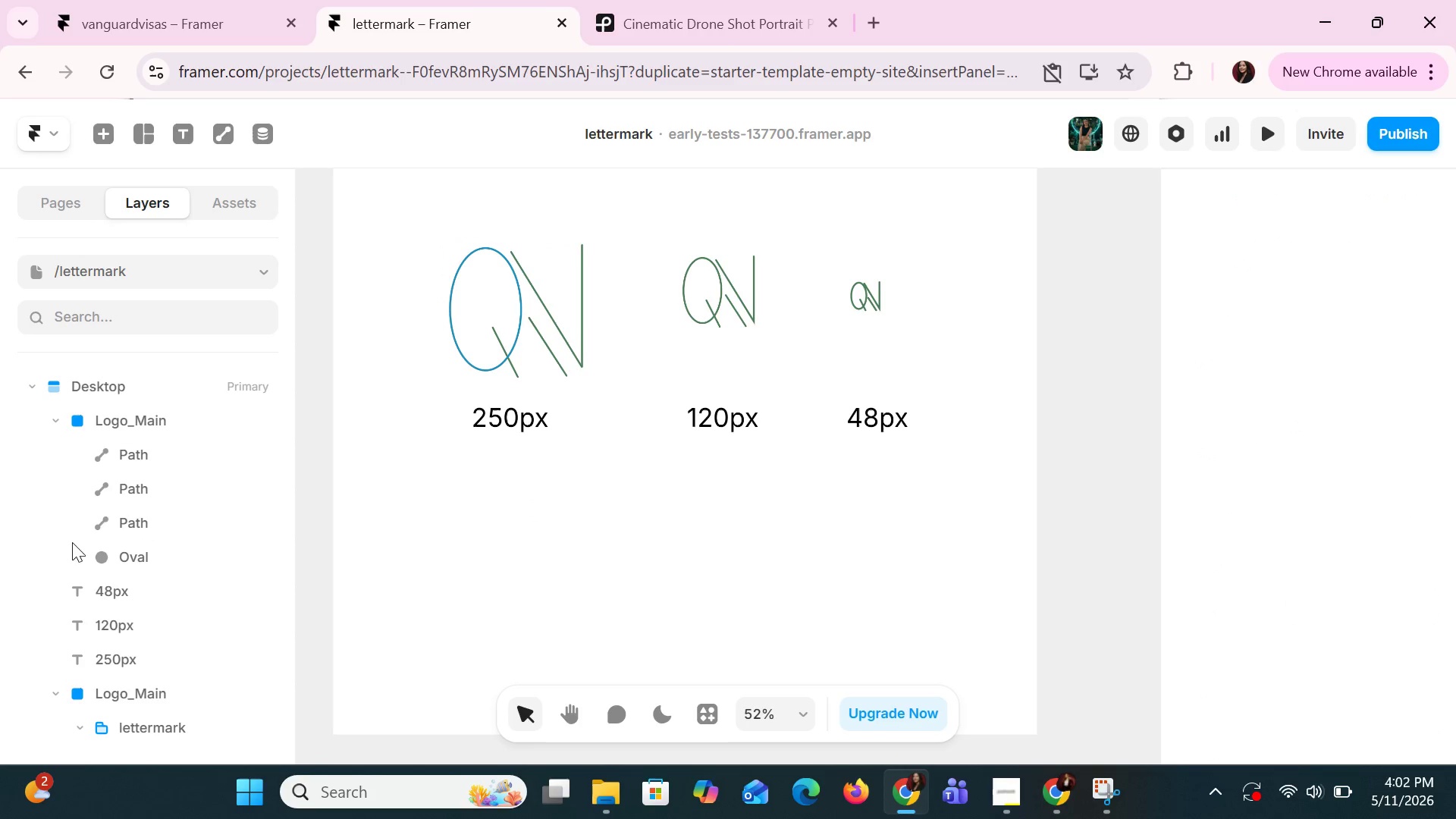 
left_click([123, 468])
 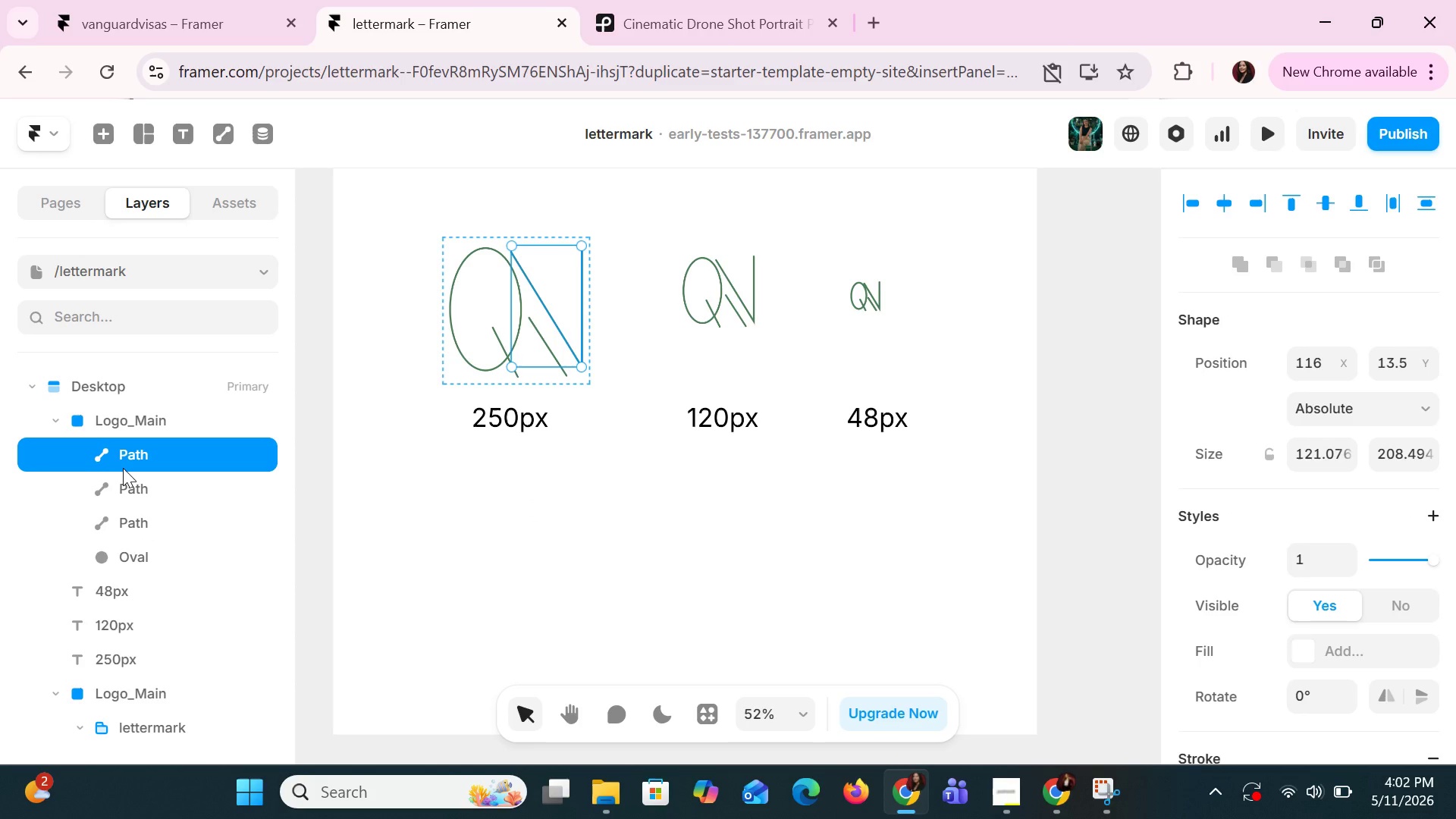 
hold_key(key=ShiftLeft, duration=1.52)
left_click([128, 495])
 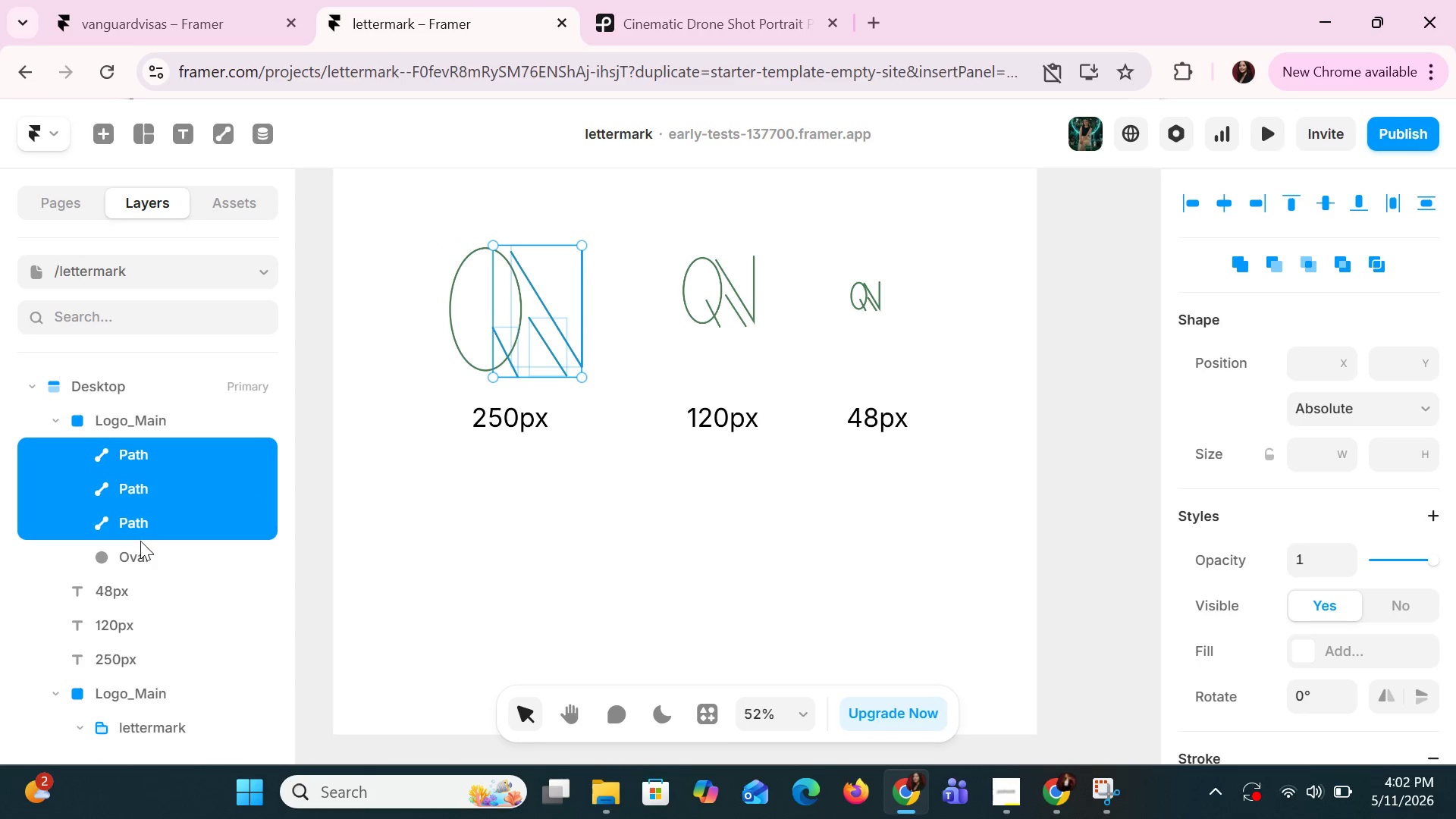 
triple_click([145, 552])
 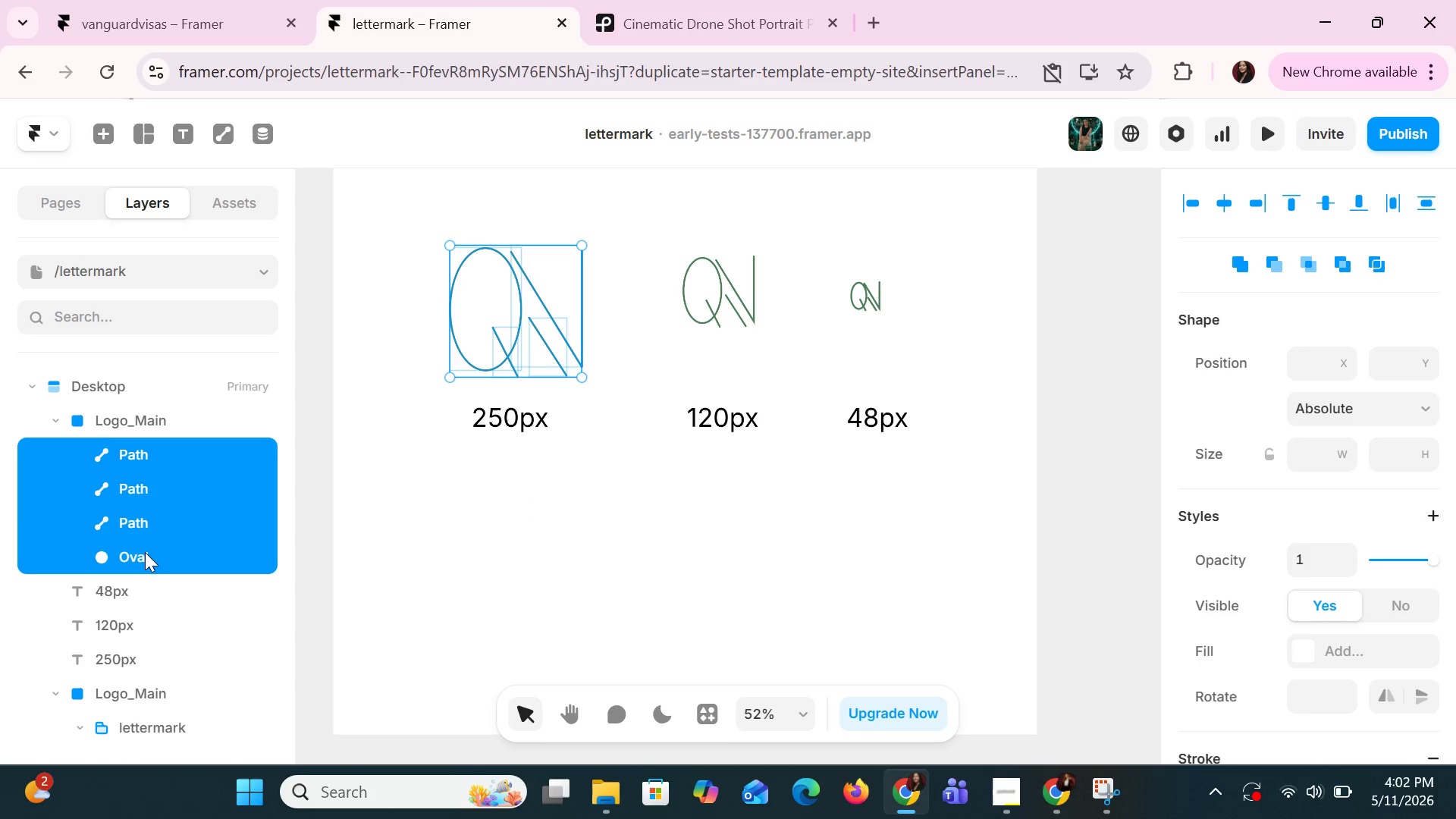 
key(Shift+ShiftLeft)
 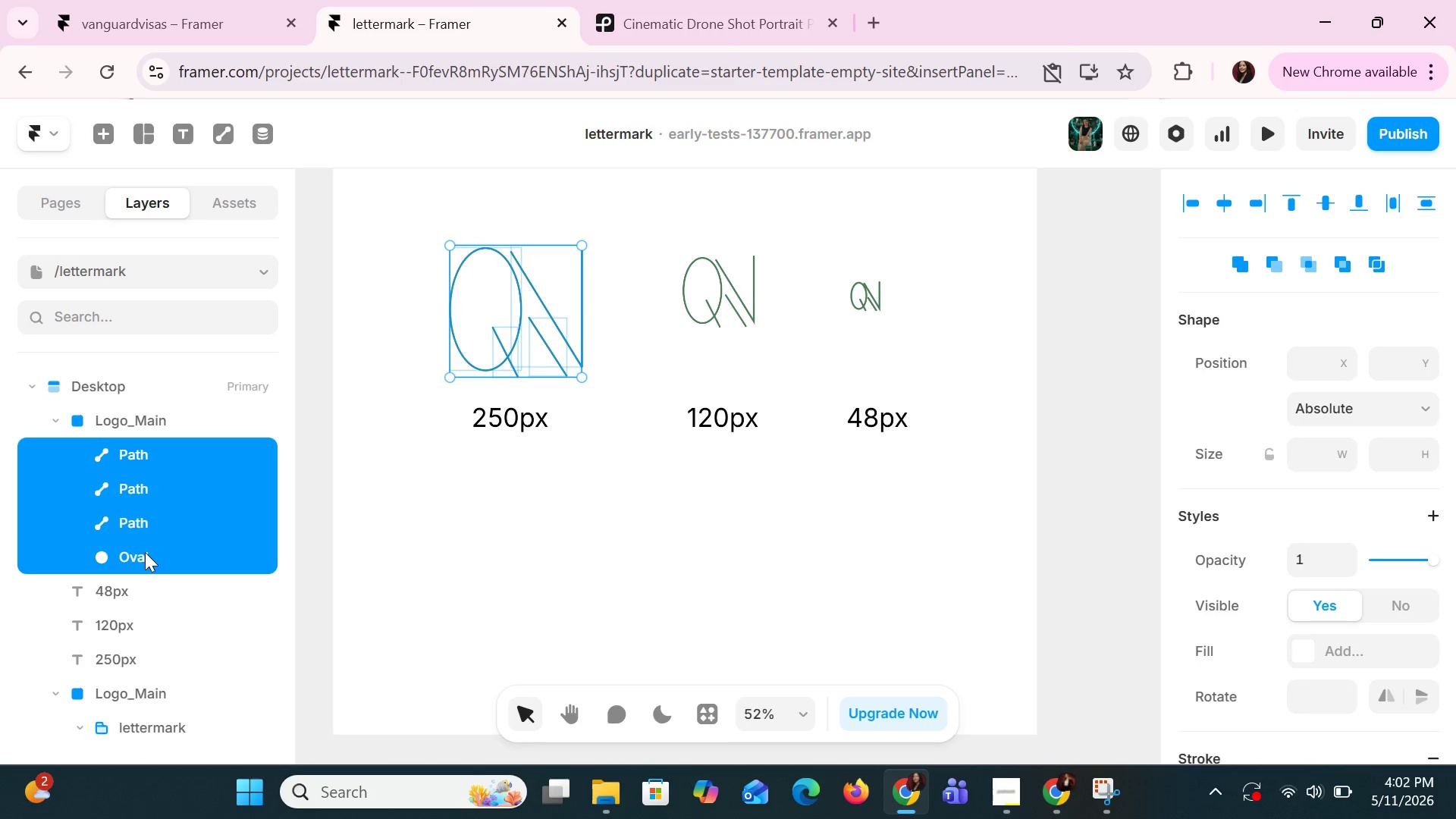 
key(Shift+ShiftLeft)
 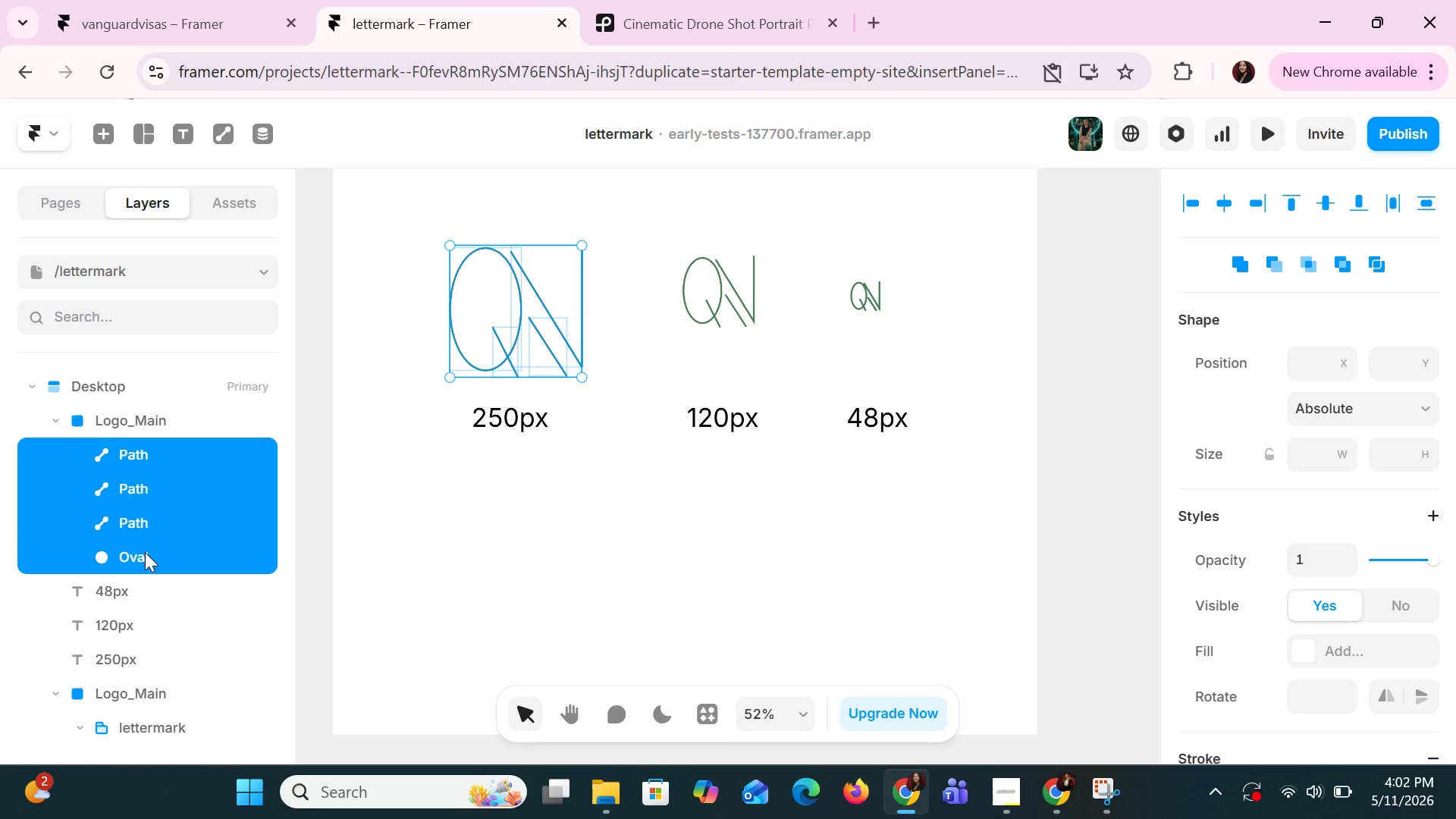 
key(Shift+ShiftLeft)
 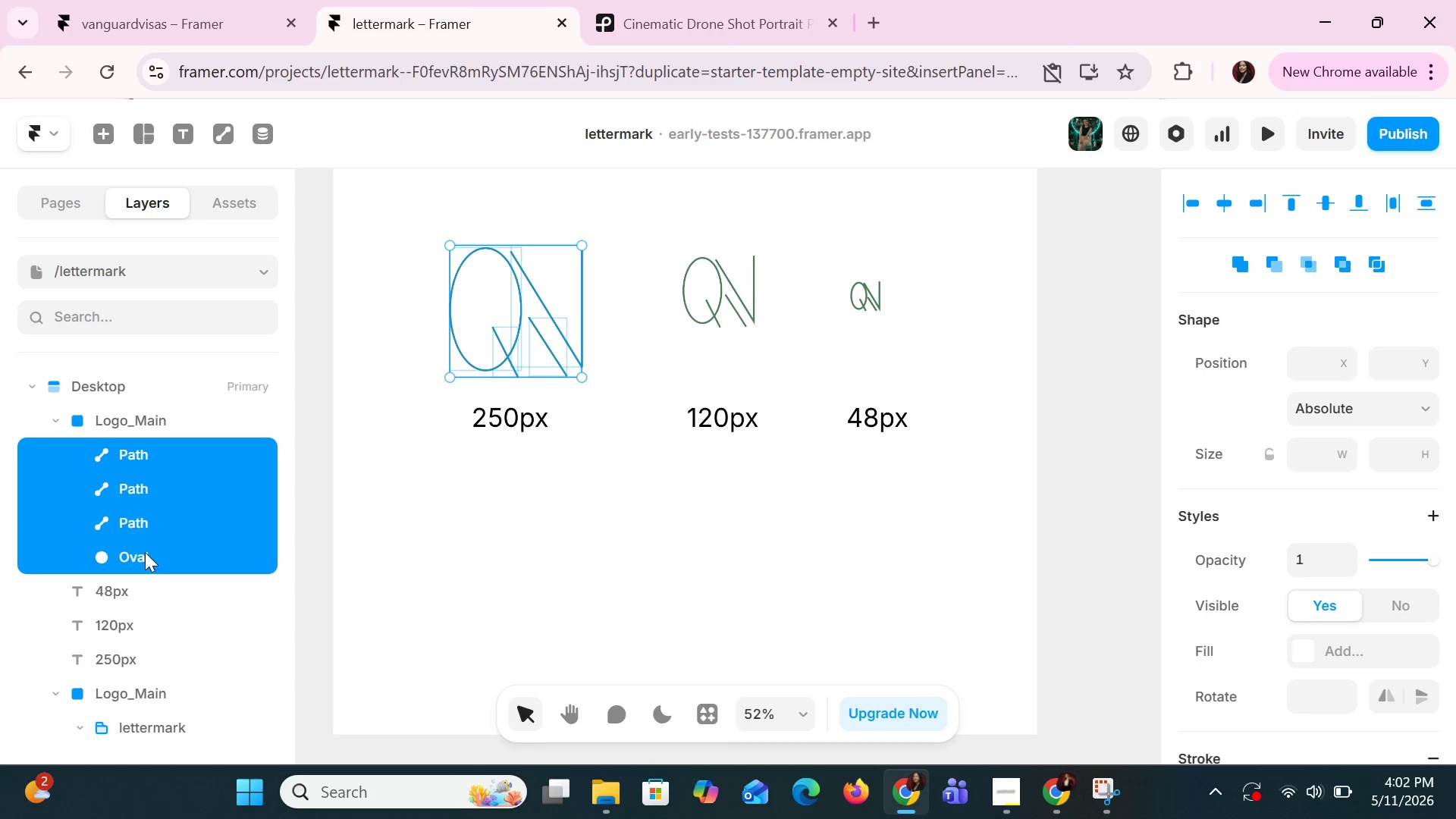 
key(Shift+ShiftLeft)
 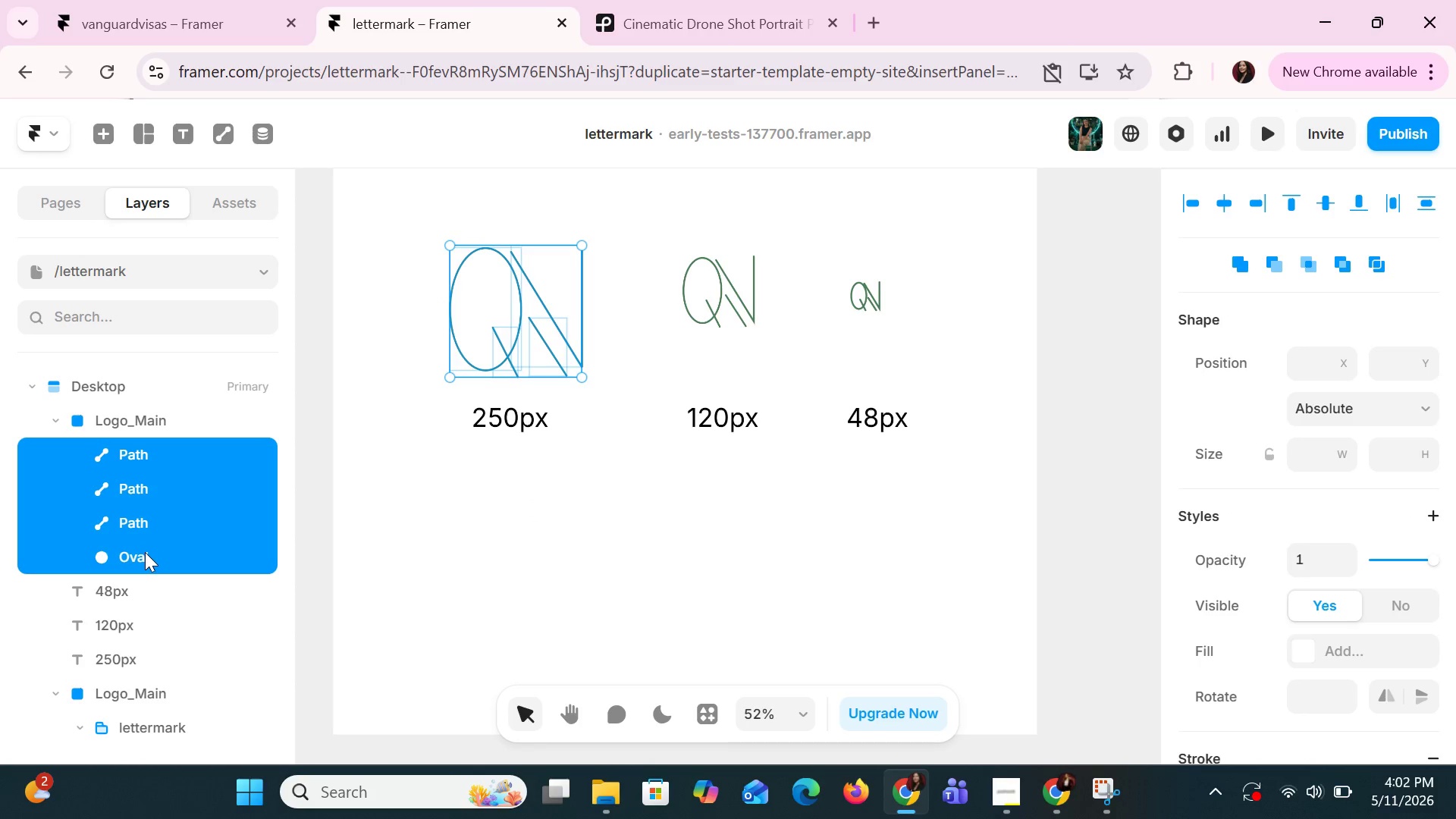 
key(Shift+ShiftLeft)
 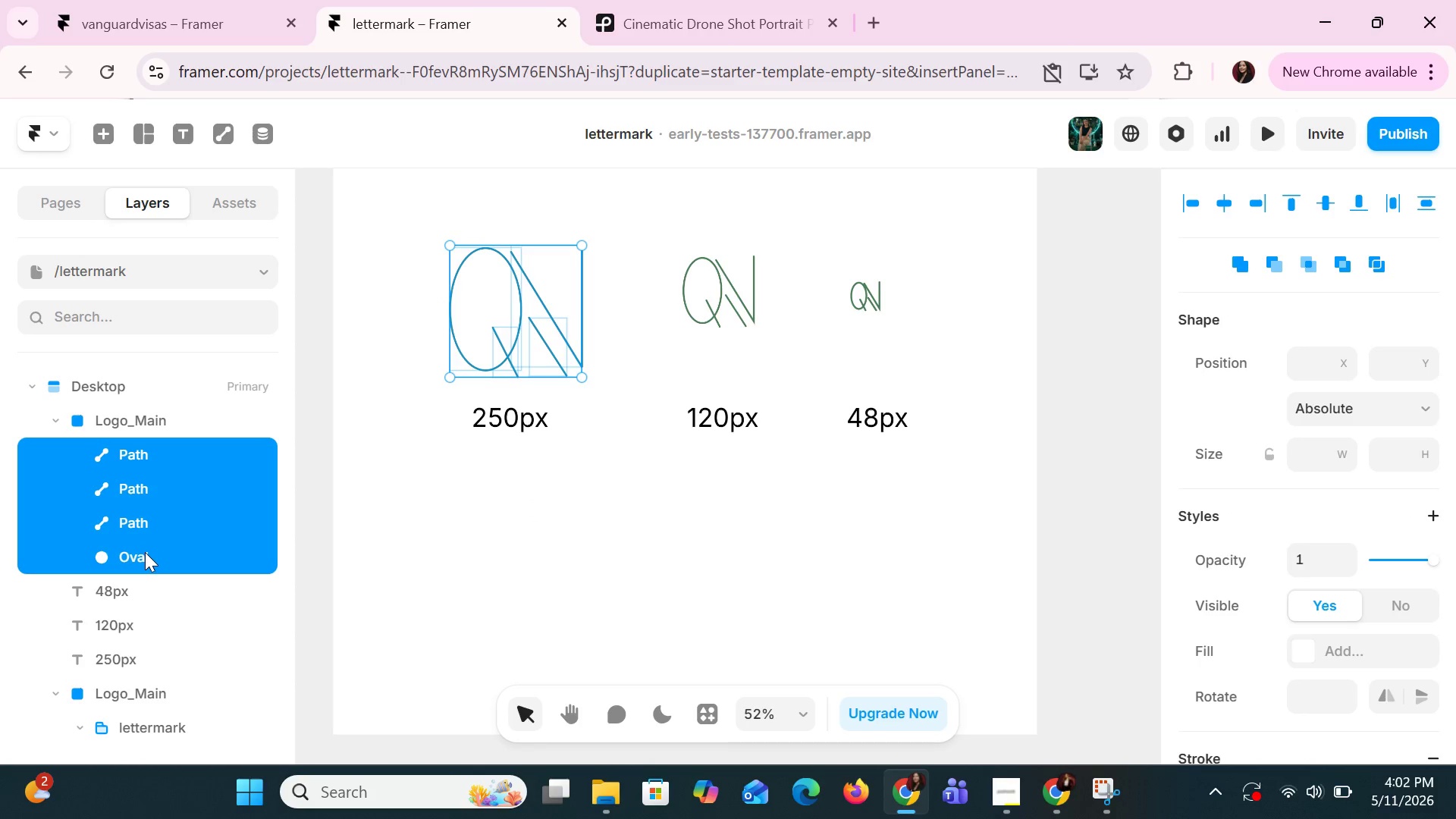 
key(Shift+ShiftLeft)
 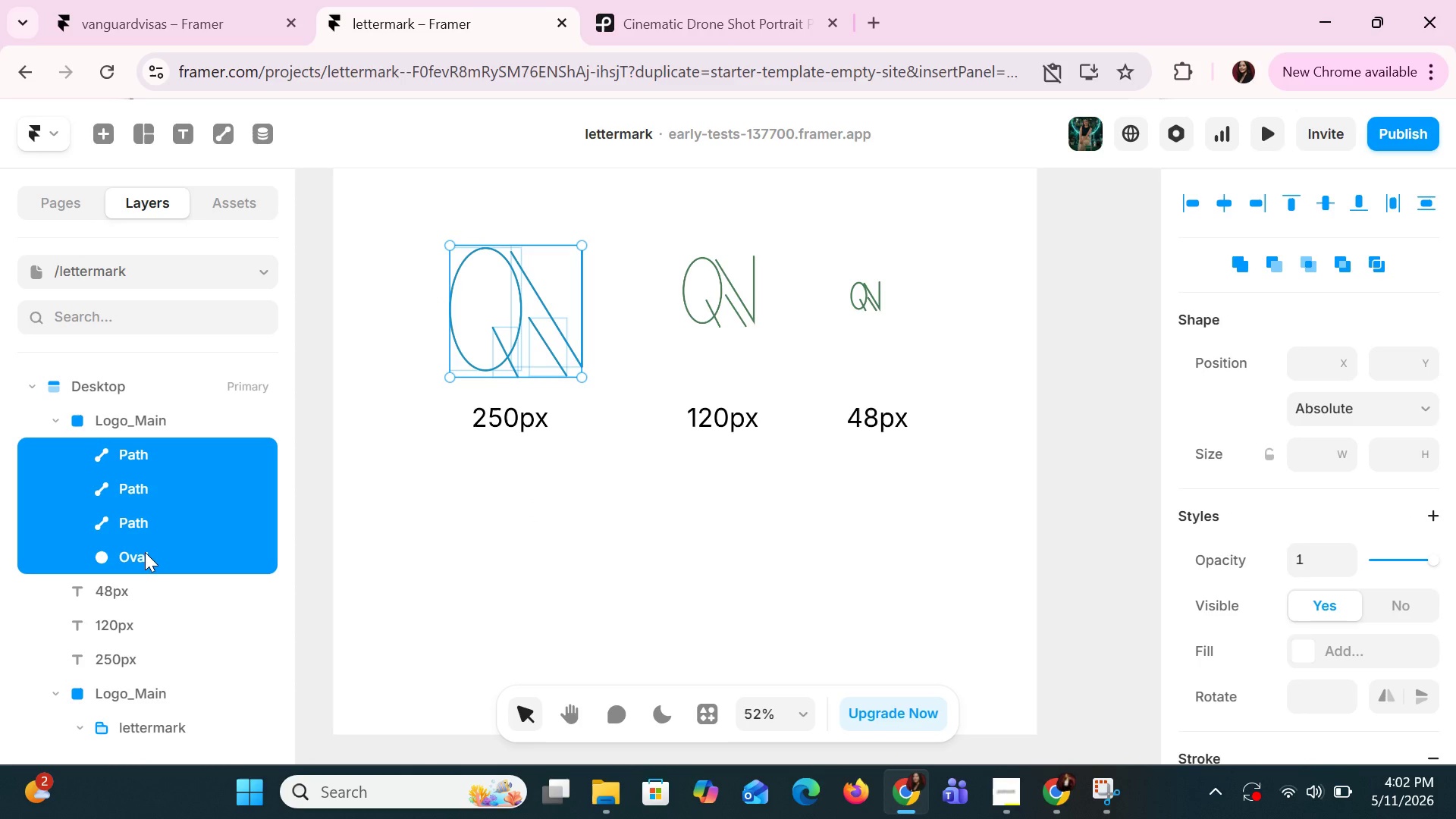 
key(Shift+ShiftLeft)
 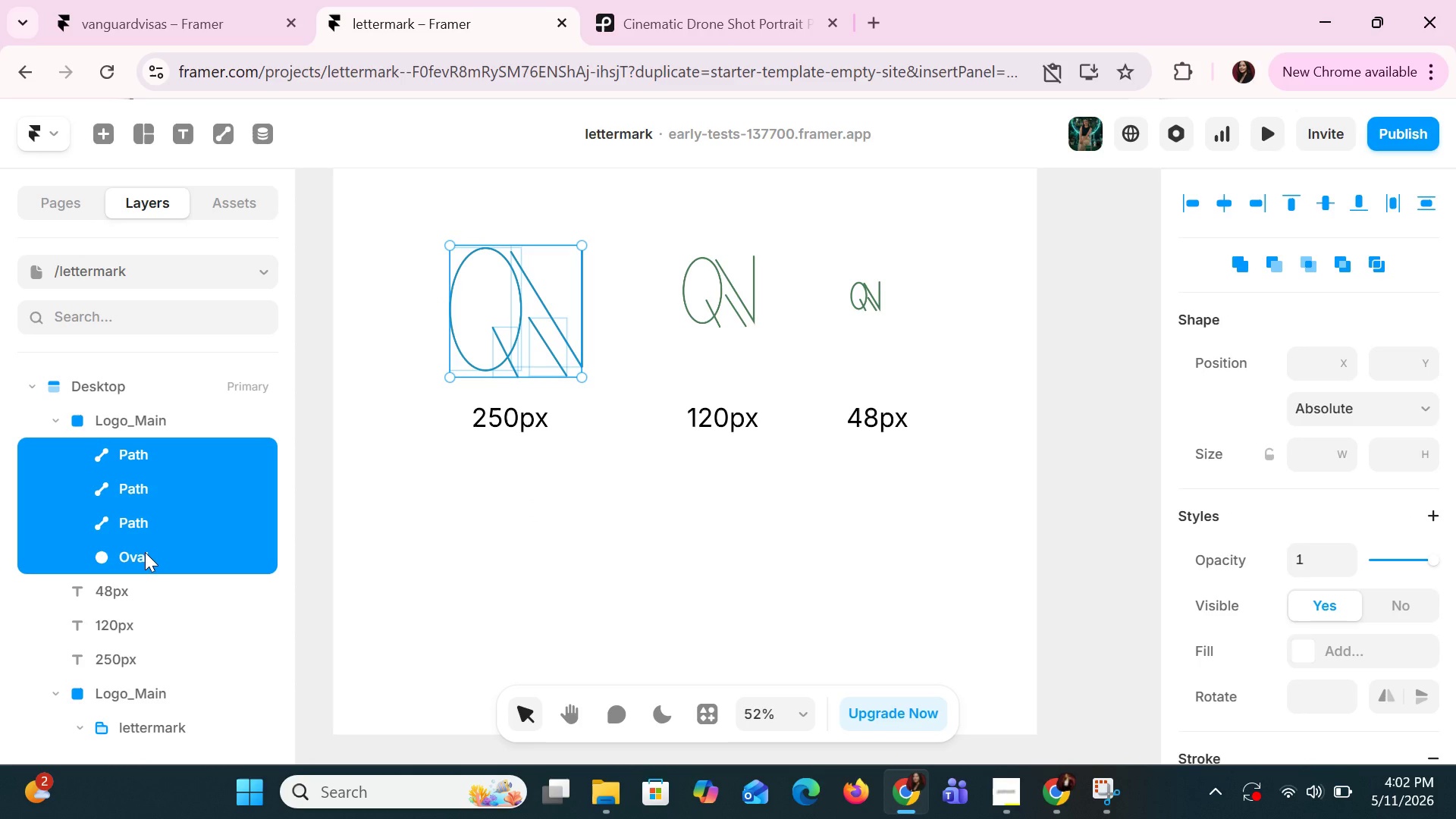 
key(Shift+ShiftLeft)
 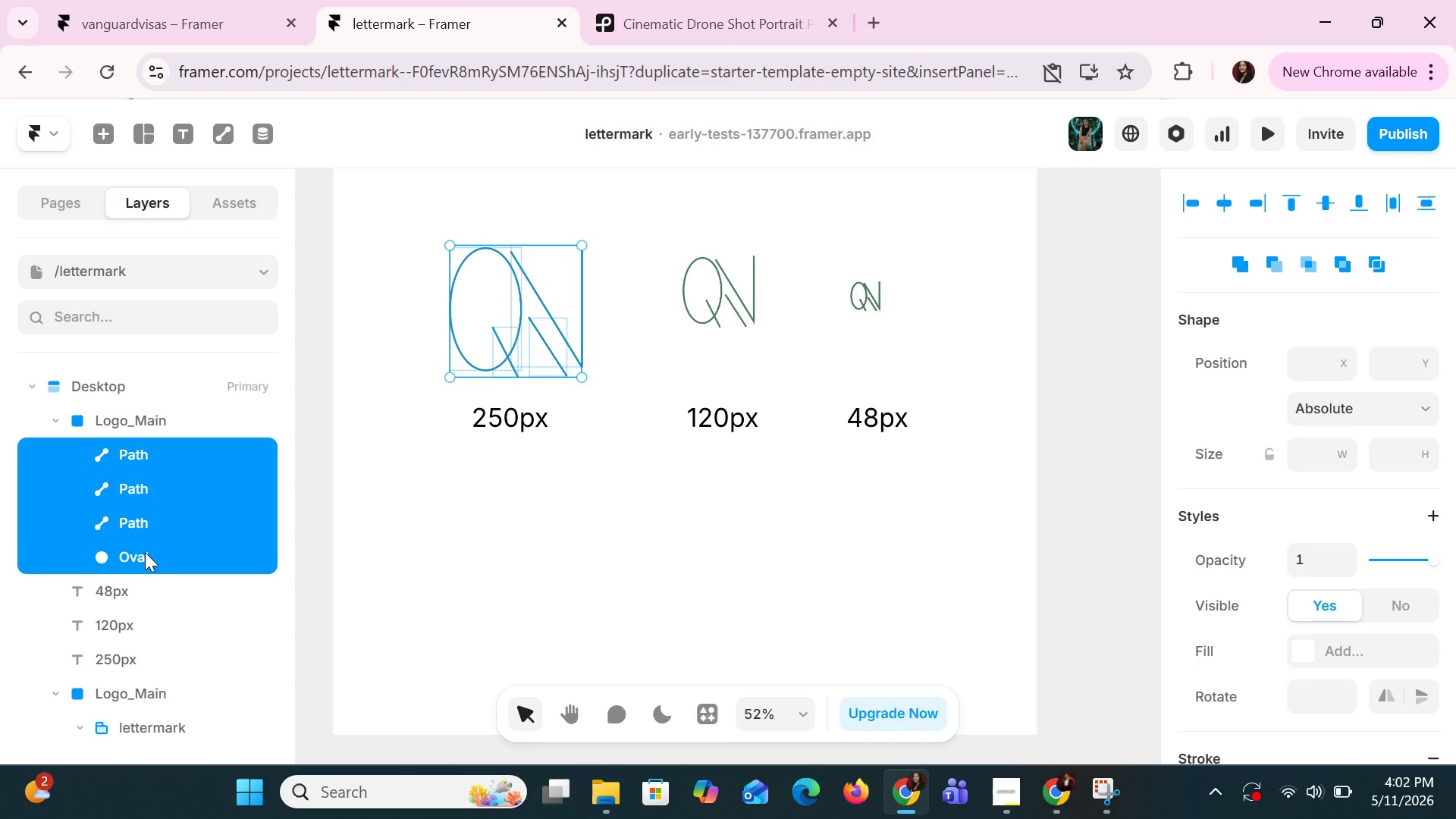 
key(Shift+ShiftLeft)
 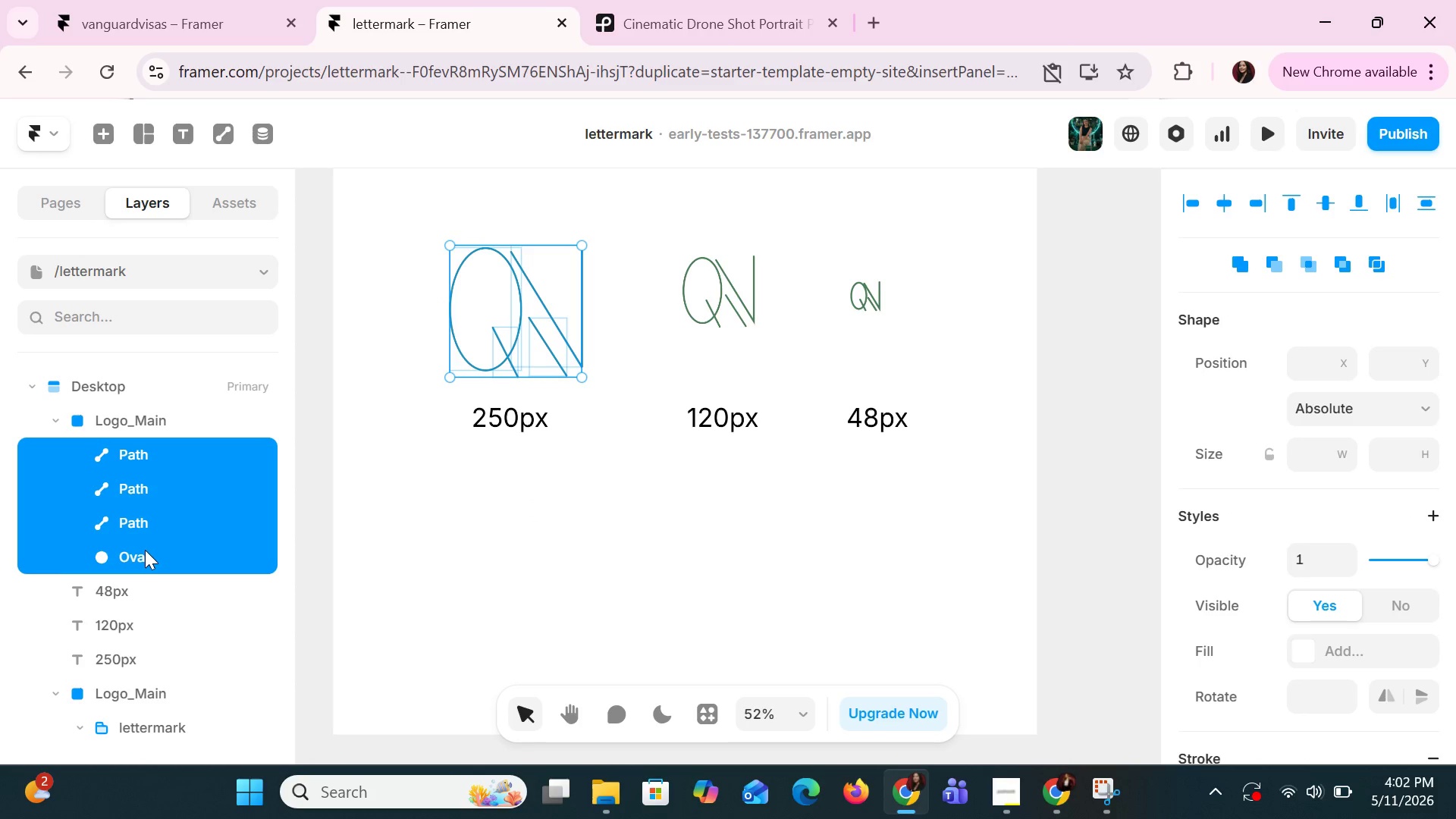 
right_click([145, 550])
 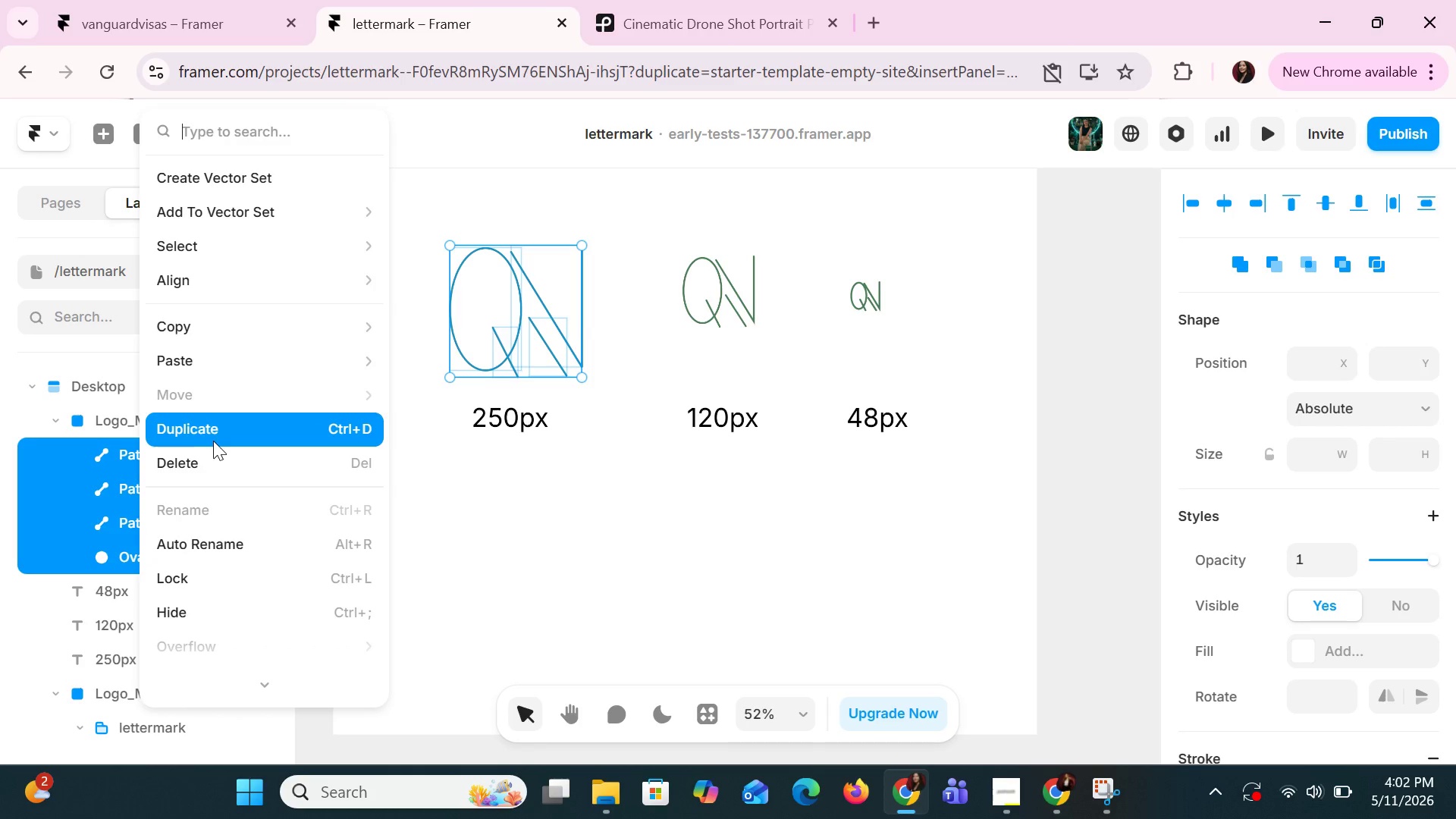 
scroll: coordinate [1311, 527], scroll_direction: down, amount: 16.0
 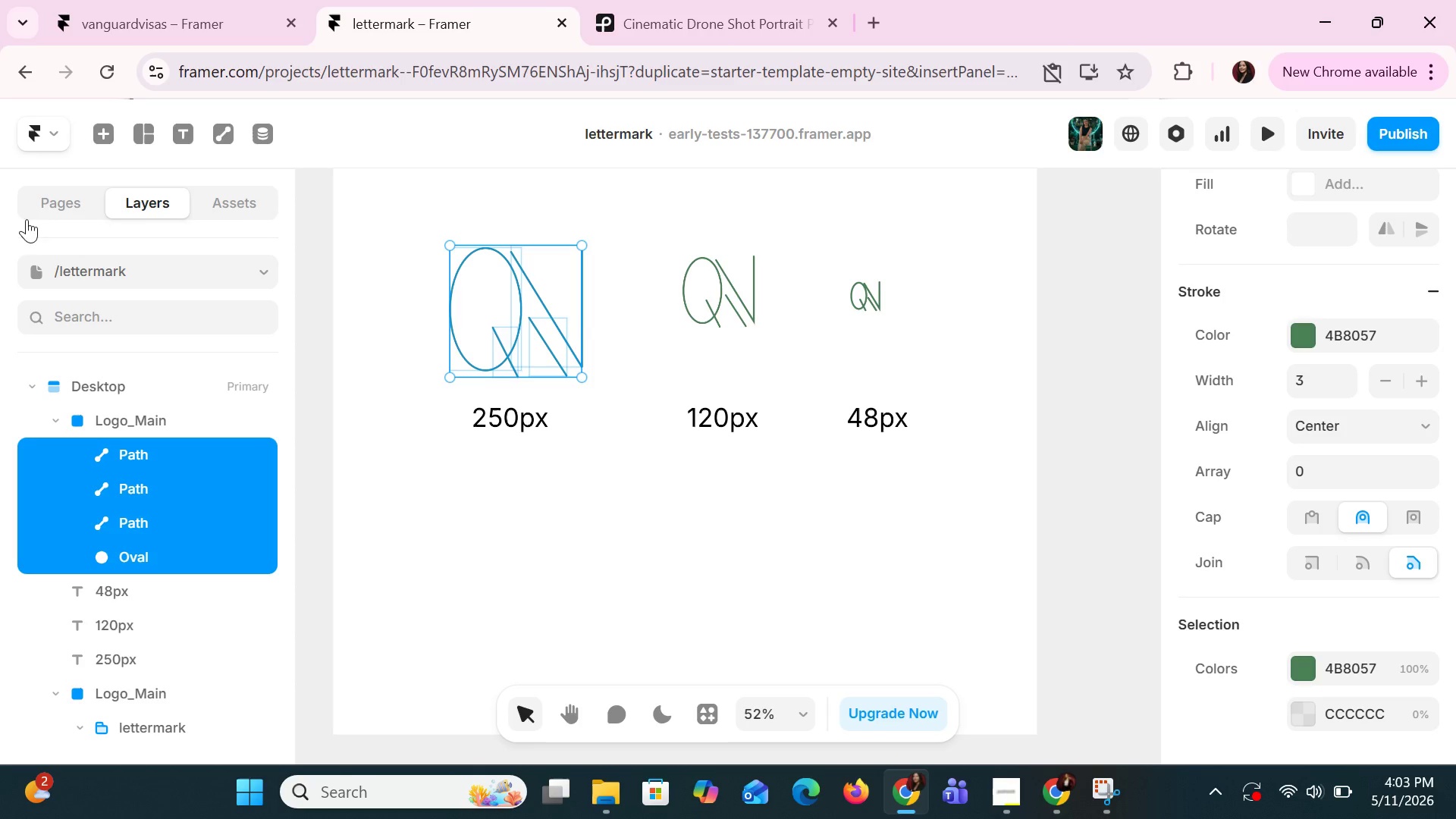 
wait(47.94)
 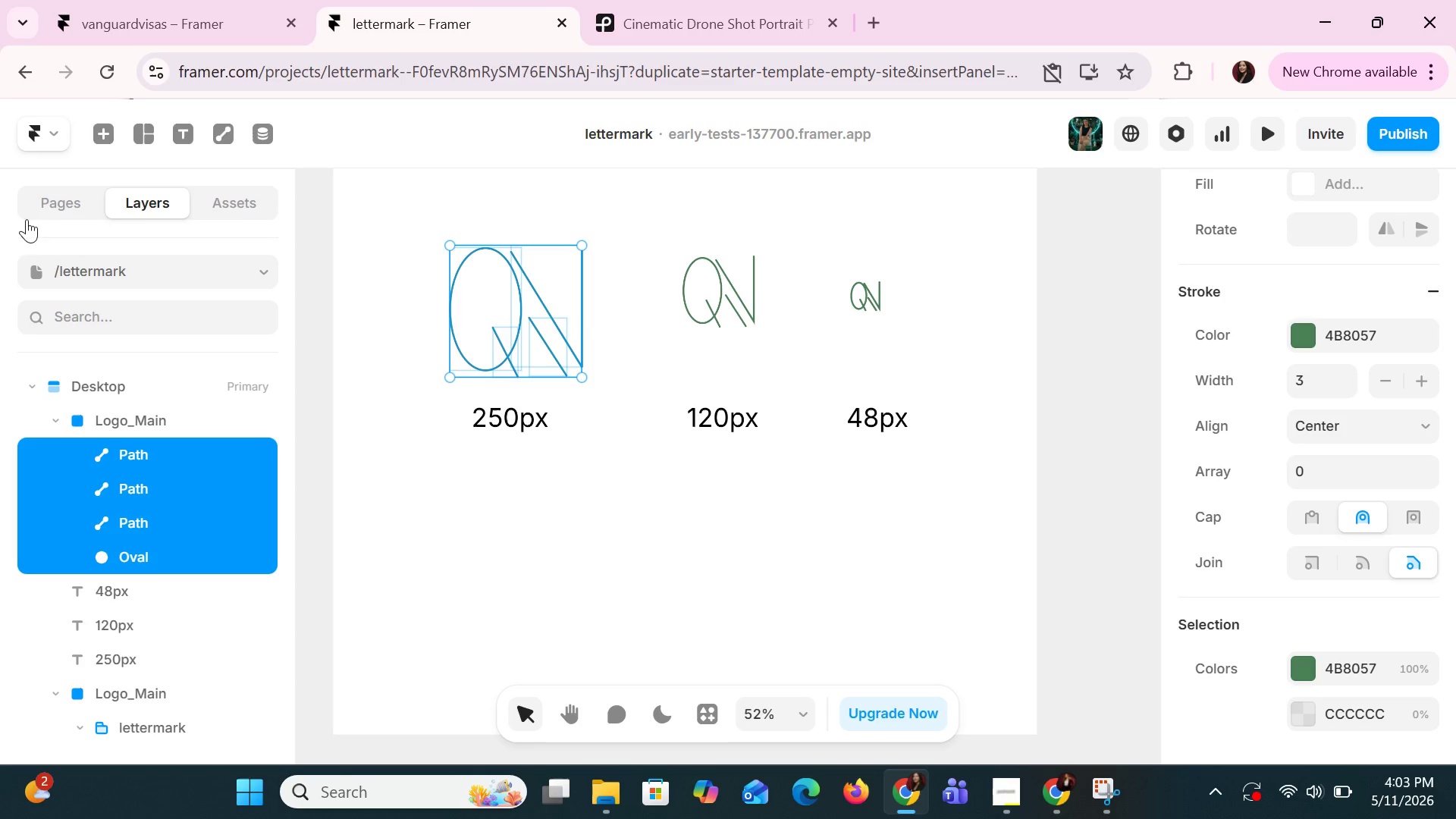 
scroll: coordinate [547, 426], scroll_direction: up, amount: 3.0
 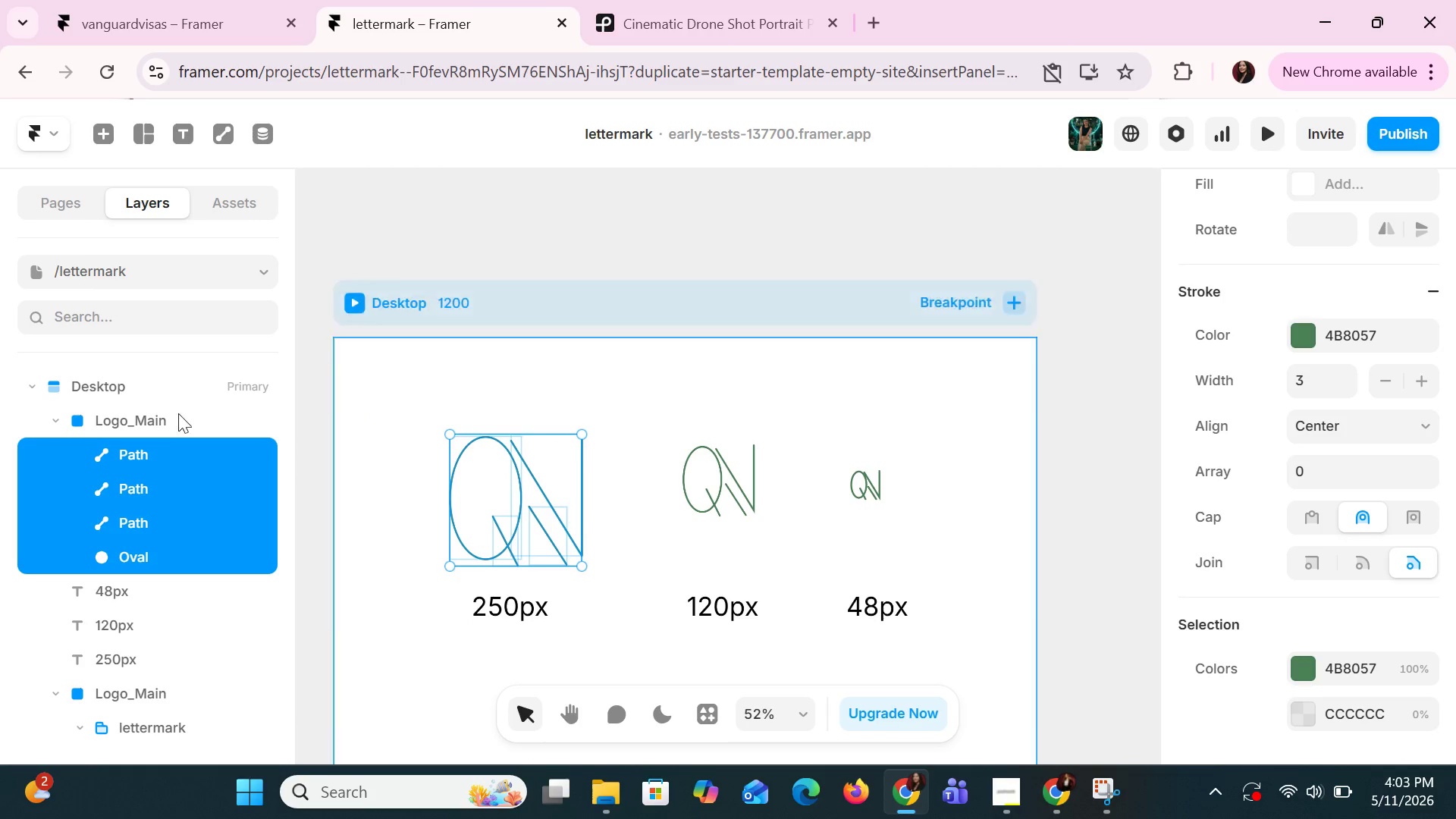 
wait(5.19)
 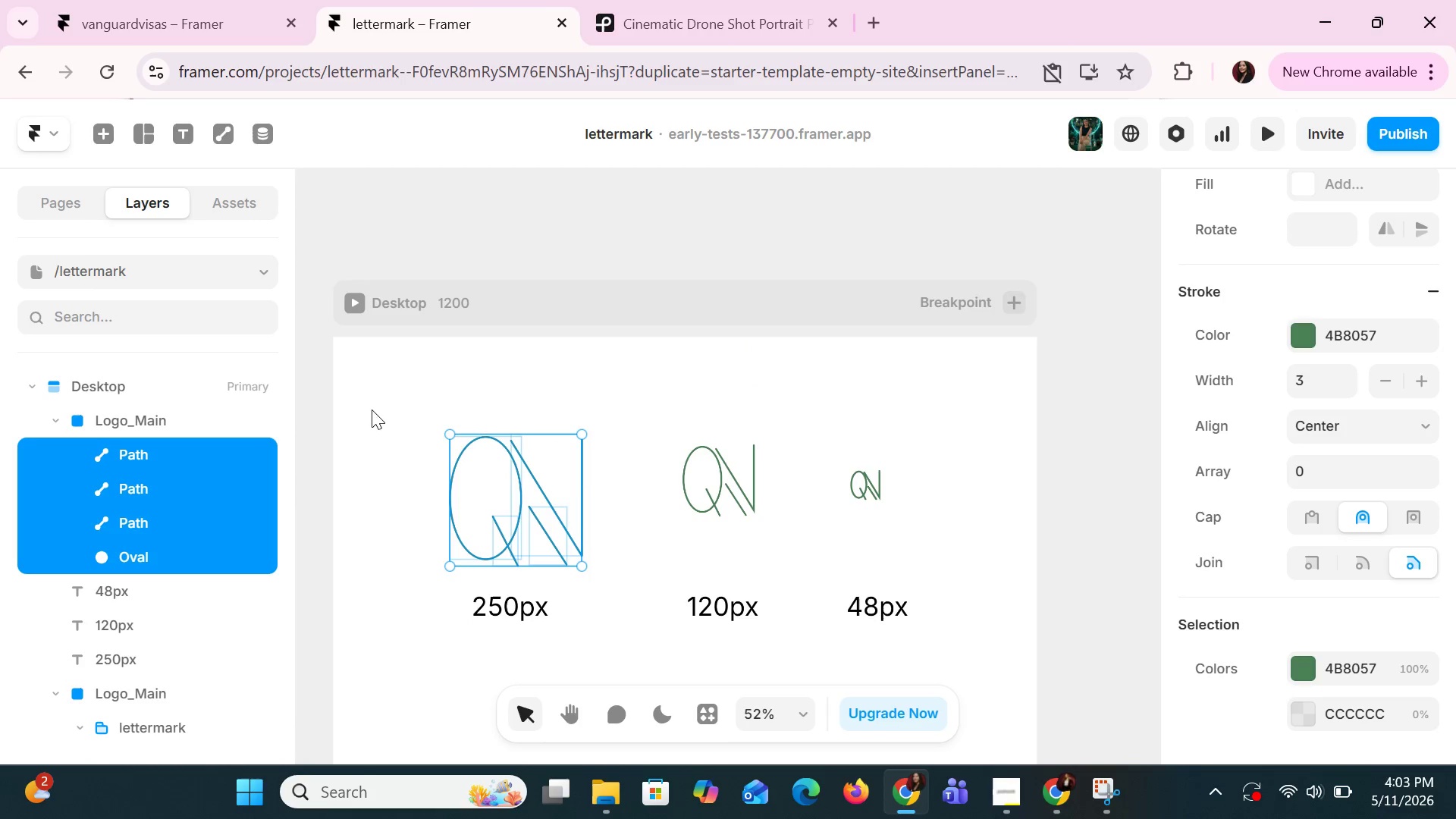 
scroll: coordinate [182, 647], scroll_direction: down, amount: 16.0
 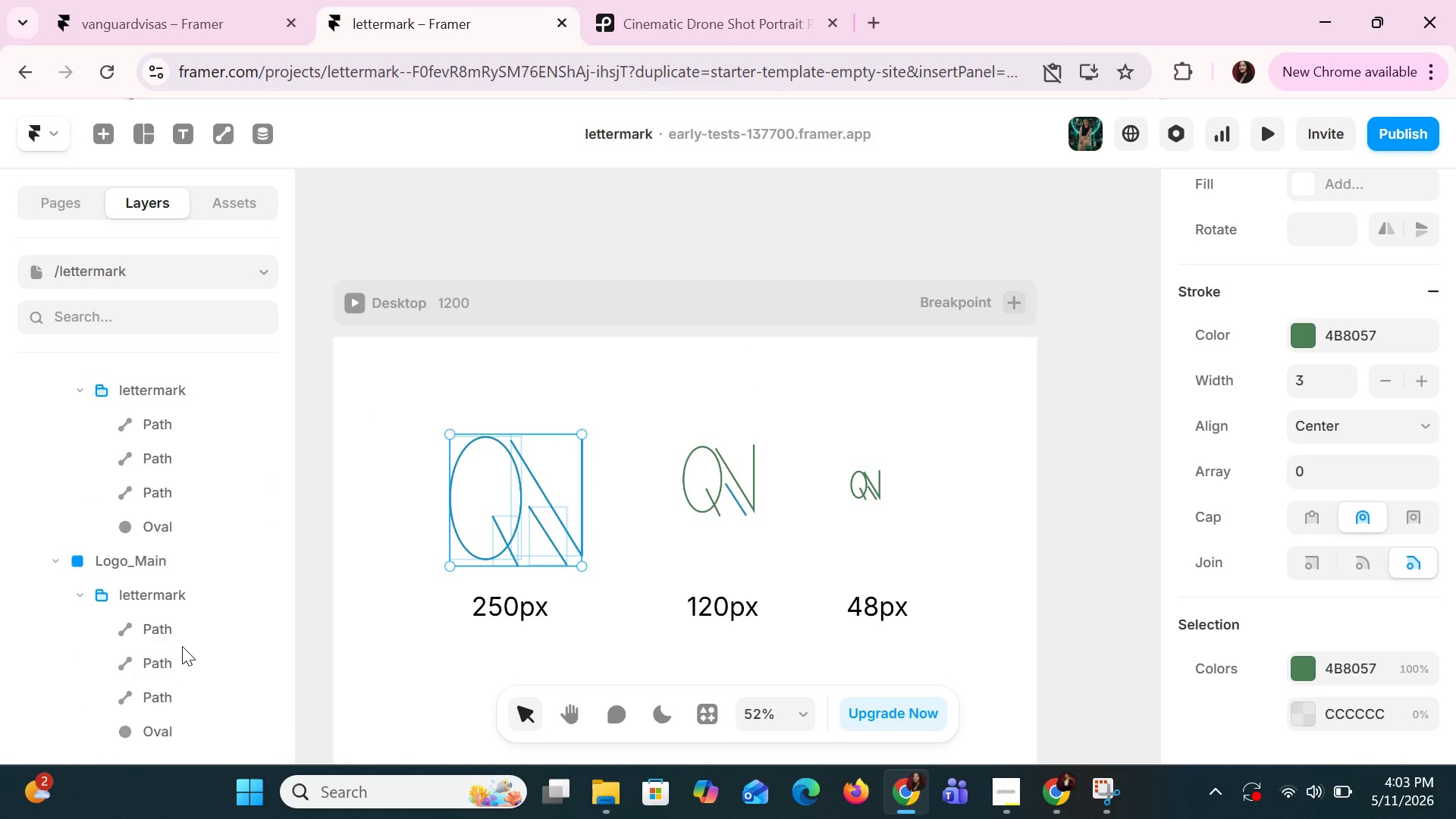 
scroll: coordinate [182, 646], scroll_direction: up, amount: 3.0
 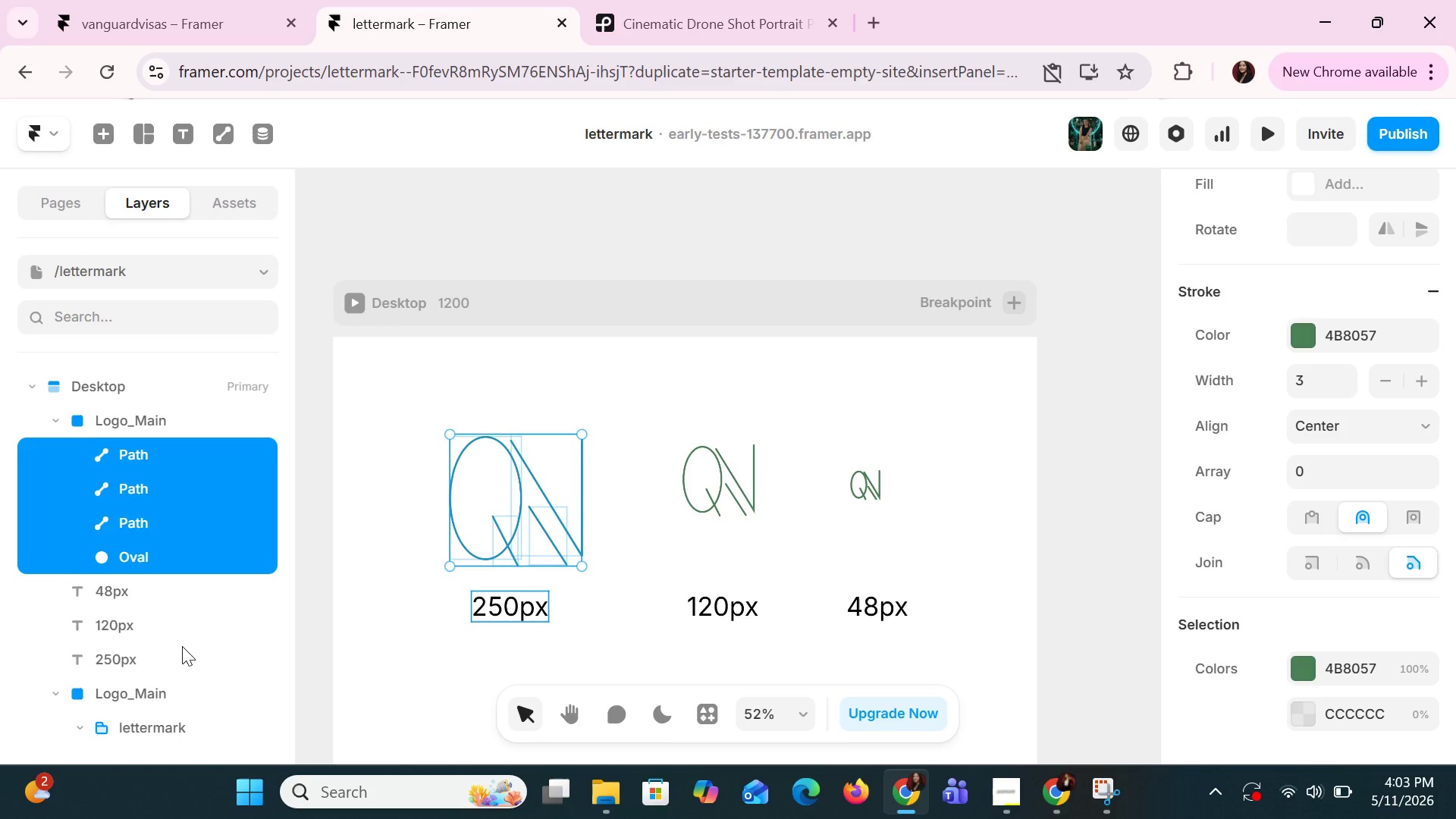 
scroll: coordinate [179, 640], scroll_direction: down, amount: 12.0
 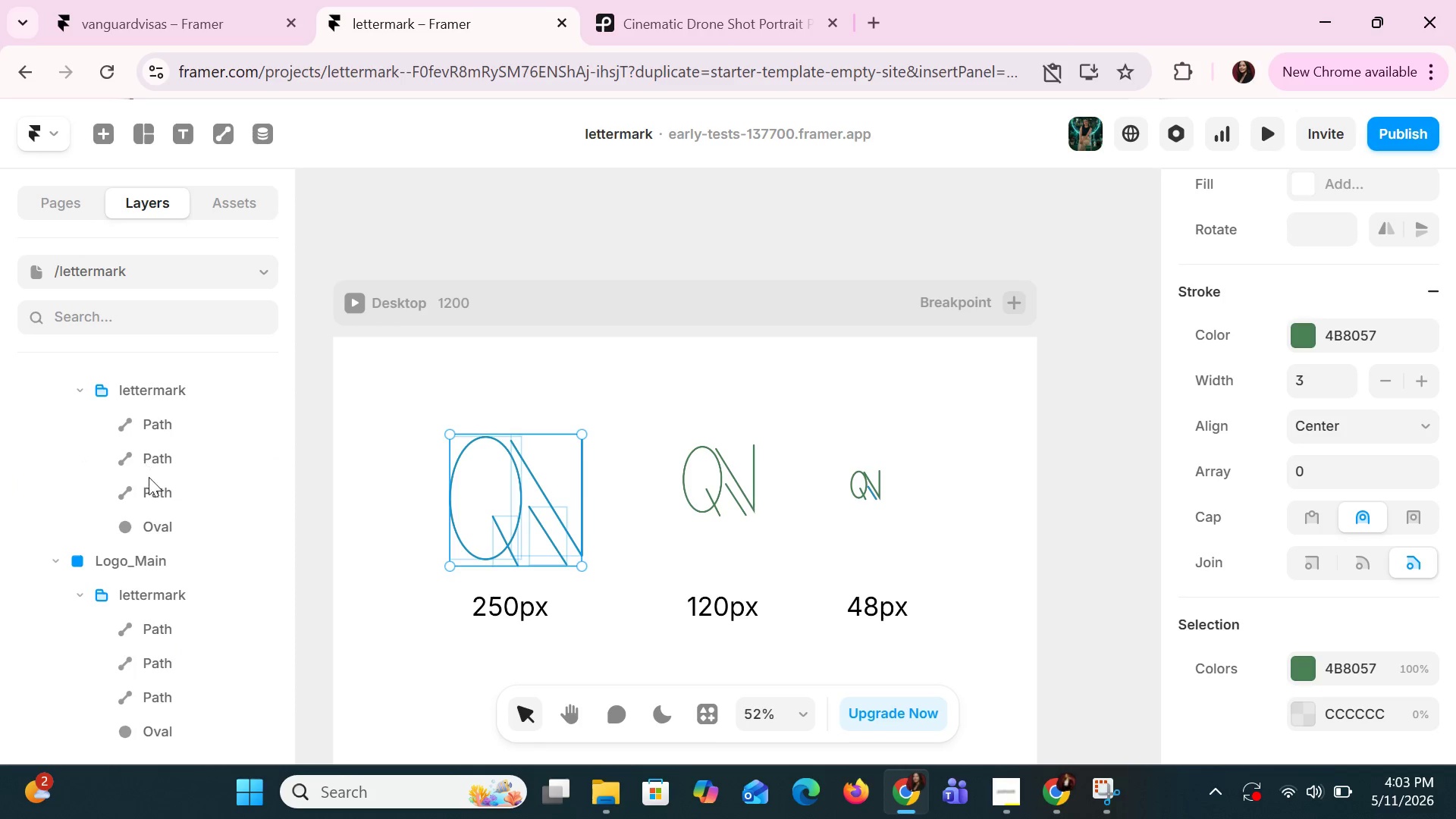 
scroll: coordinate [155, 499], scroll_direction: up, amount: 5.0
 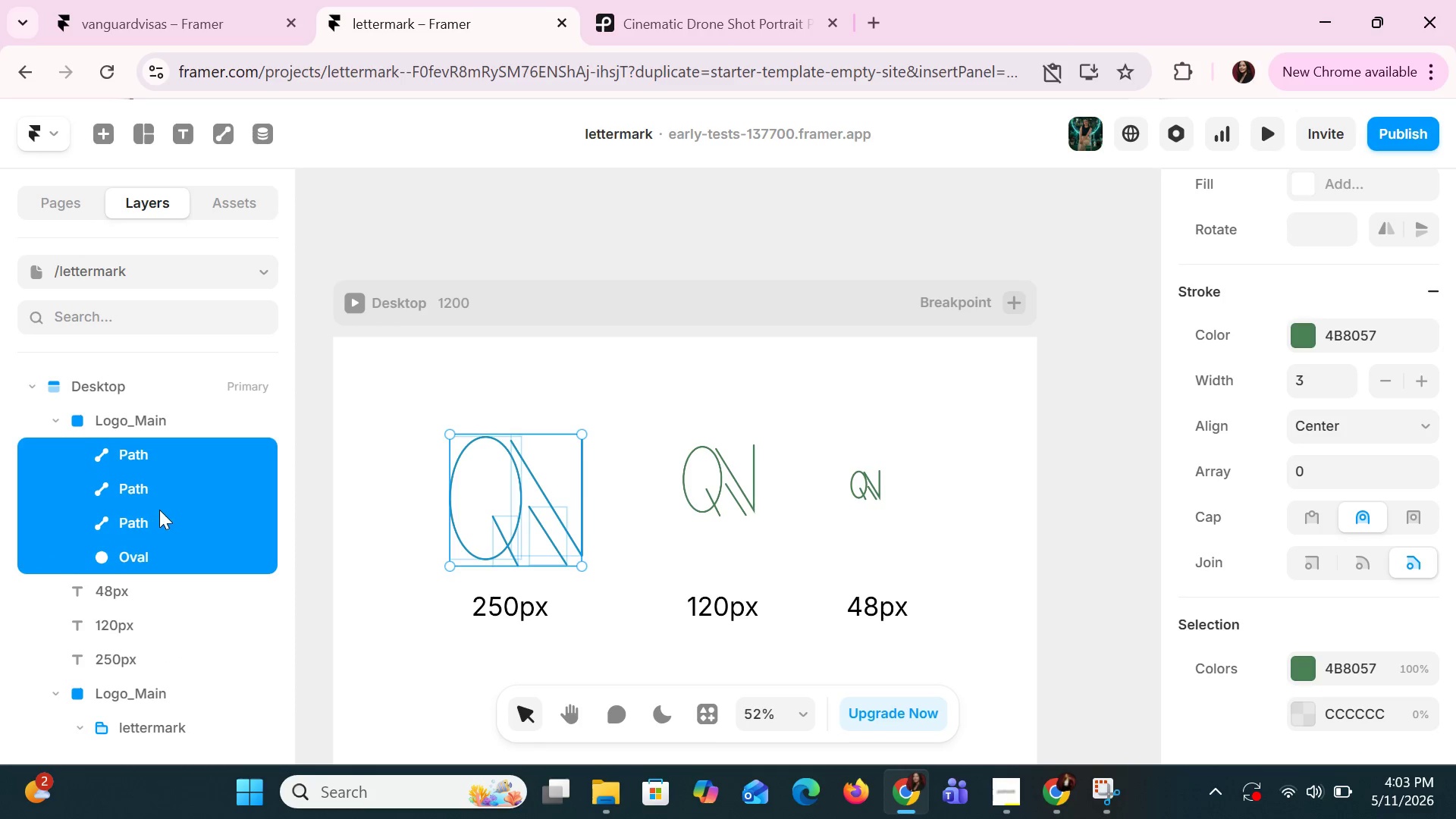 
scroll: coordinate [159, 510], scroll_direction: down, amount: 2.0
 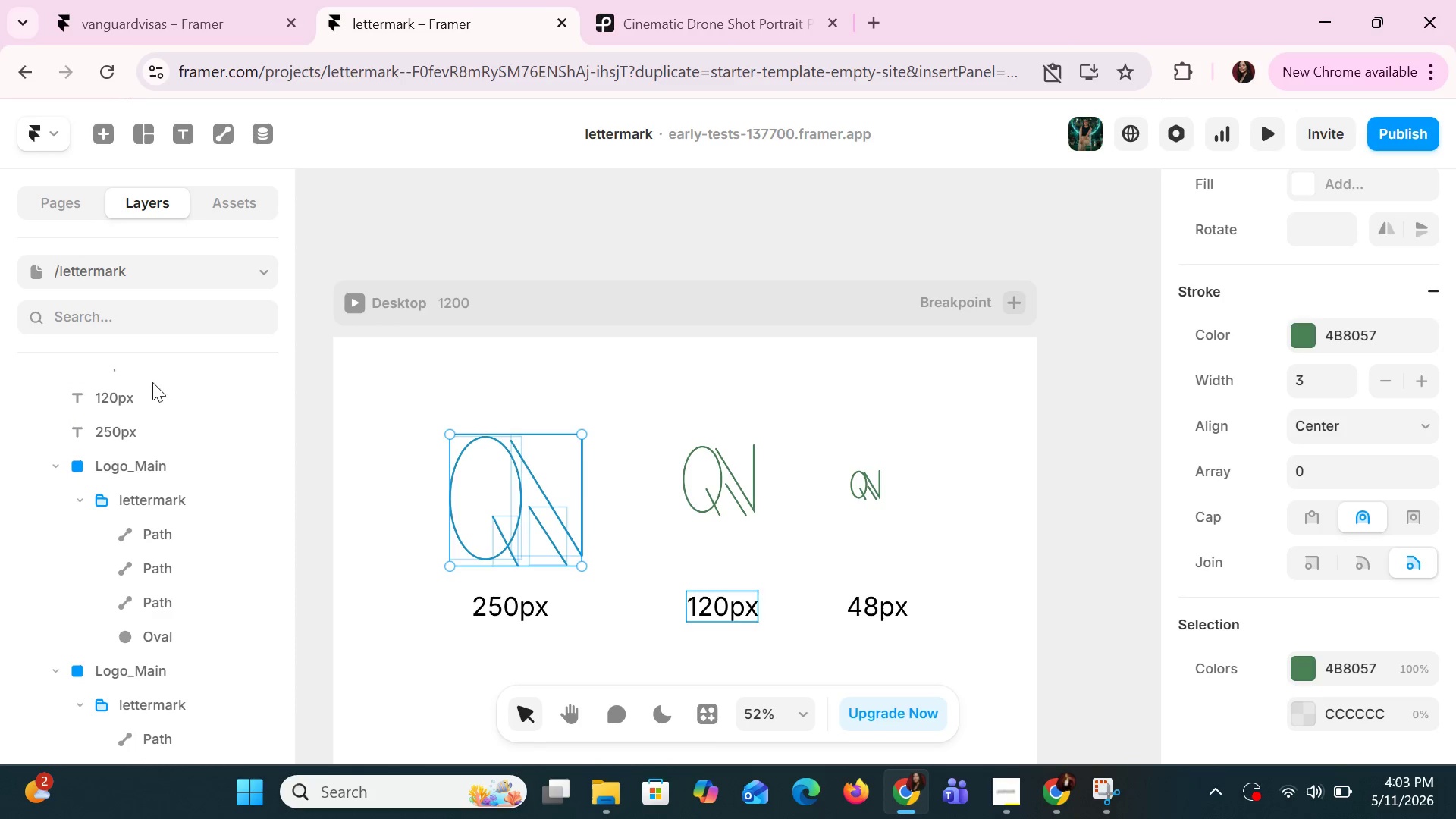 
scroll: coordinate [152, 413], scroll_direction: up, amount: 3.0
 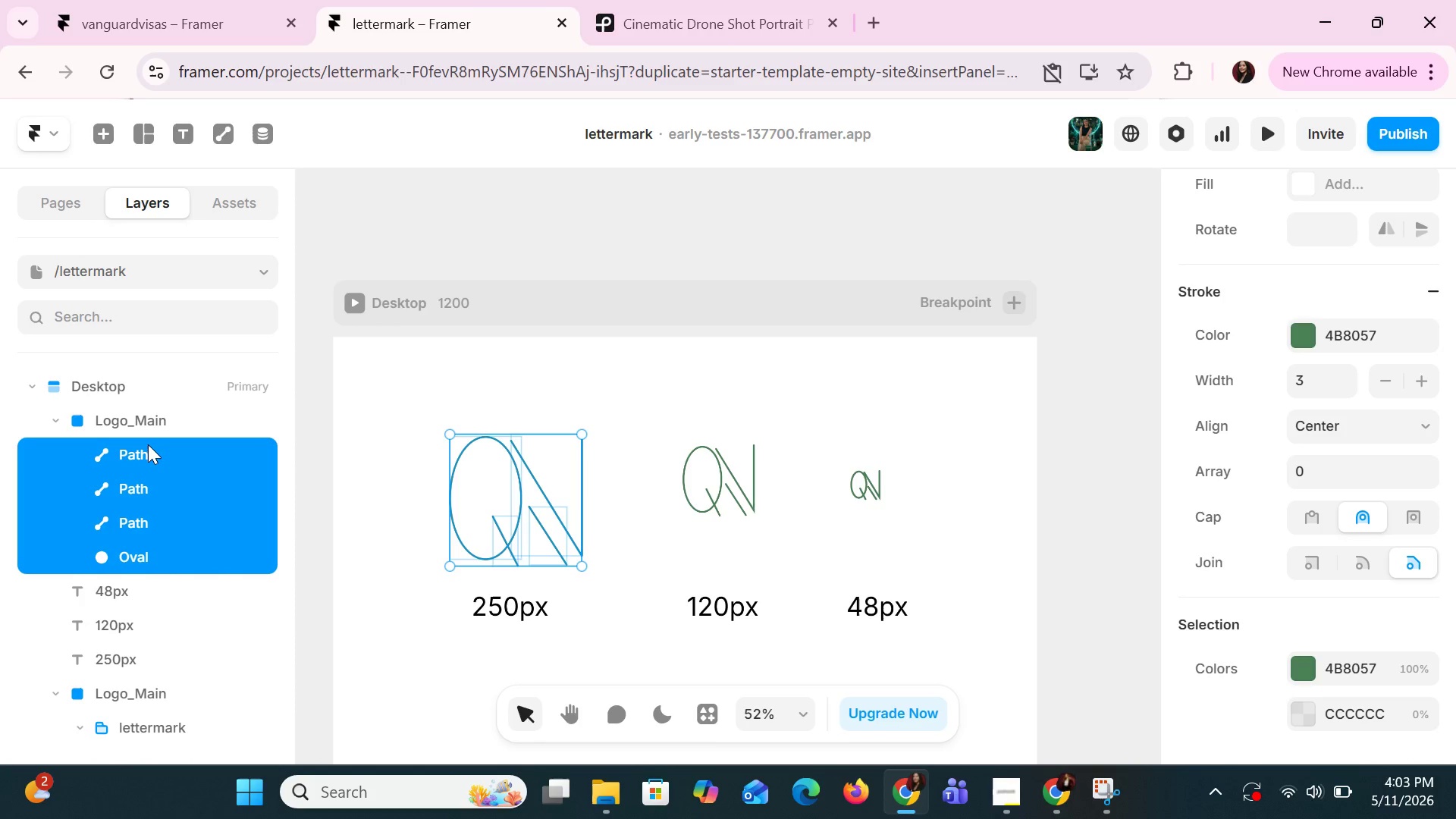 
wait(9.58)
 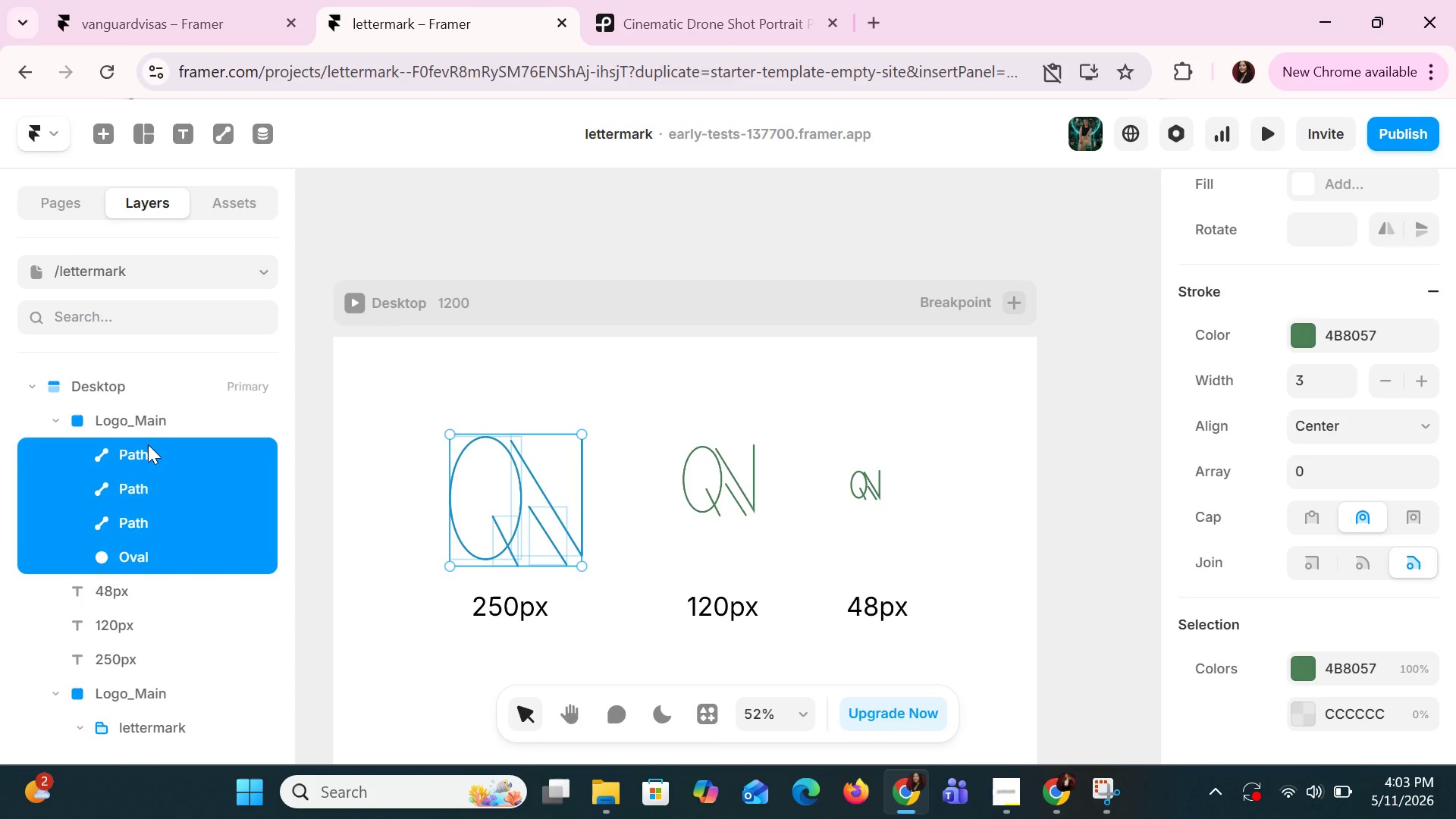 
right_click([146, 447])
 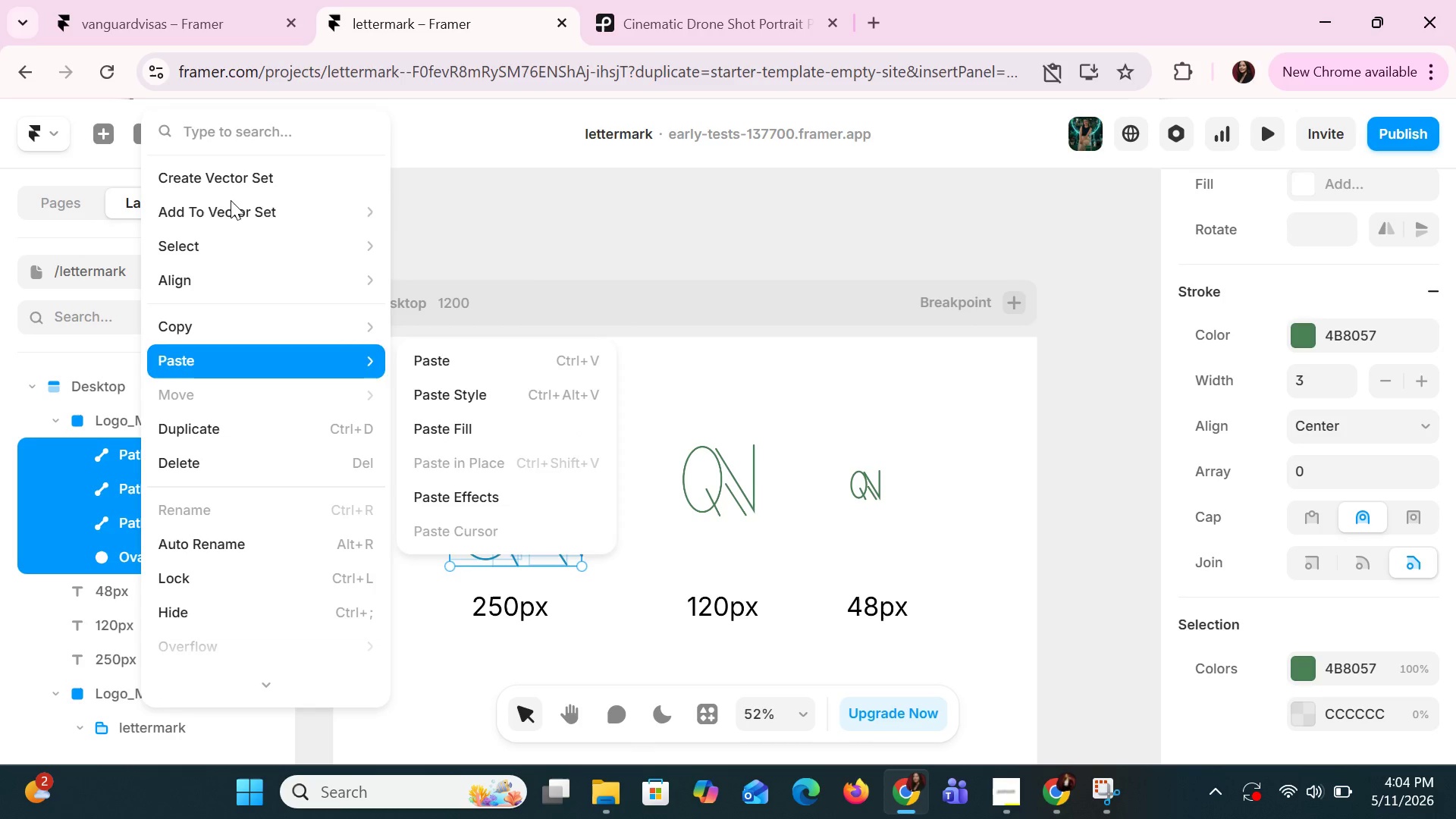 
left_click([229, 182])
 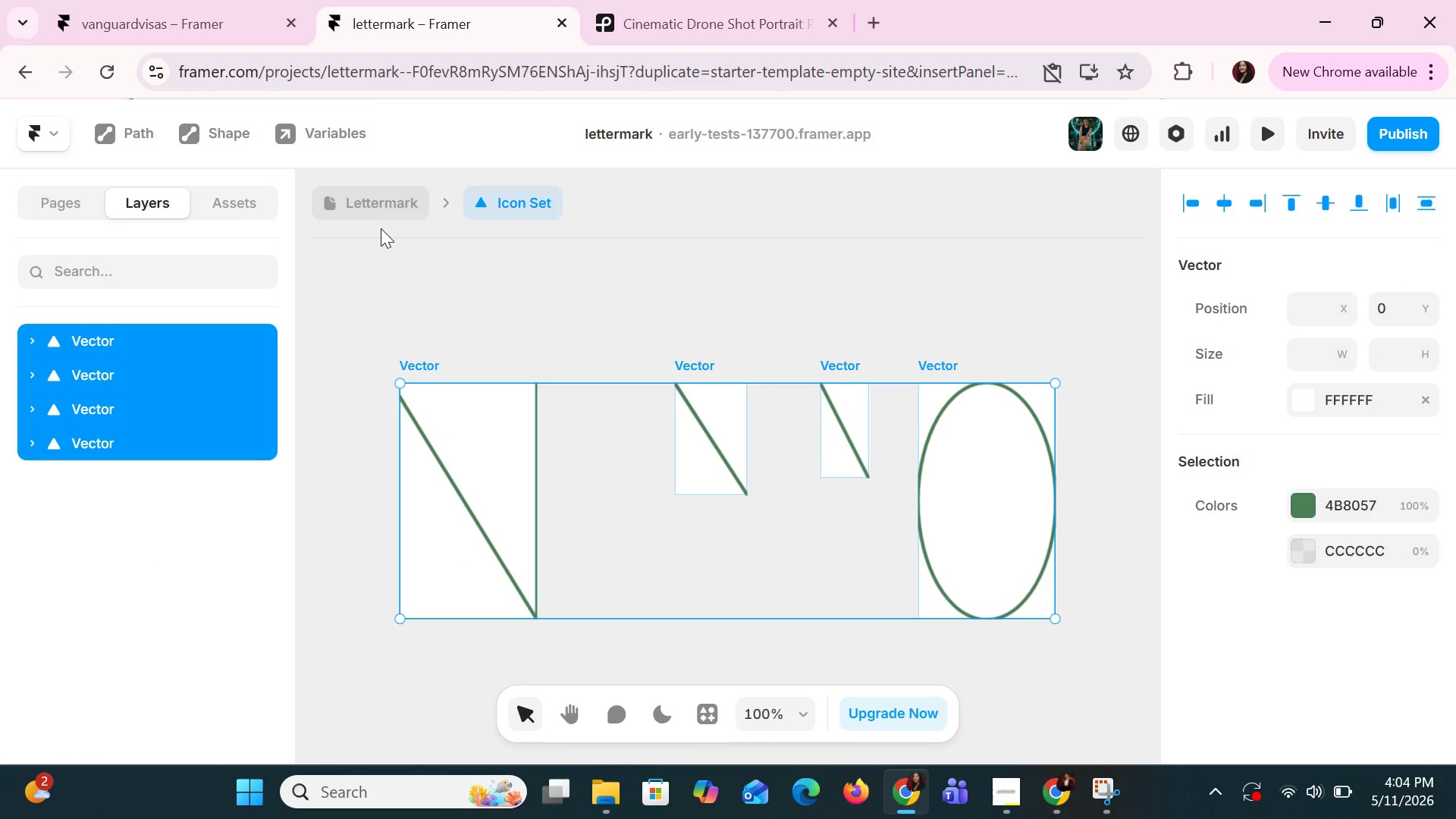 
key(Escape)
 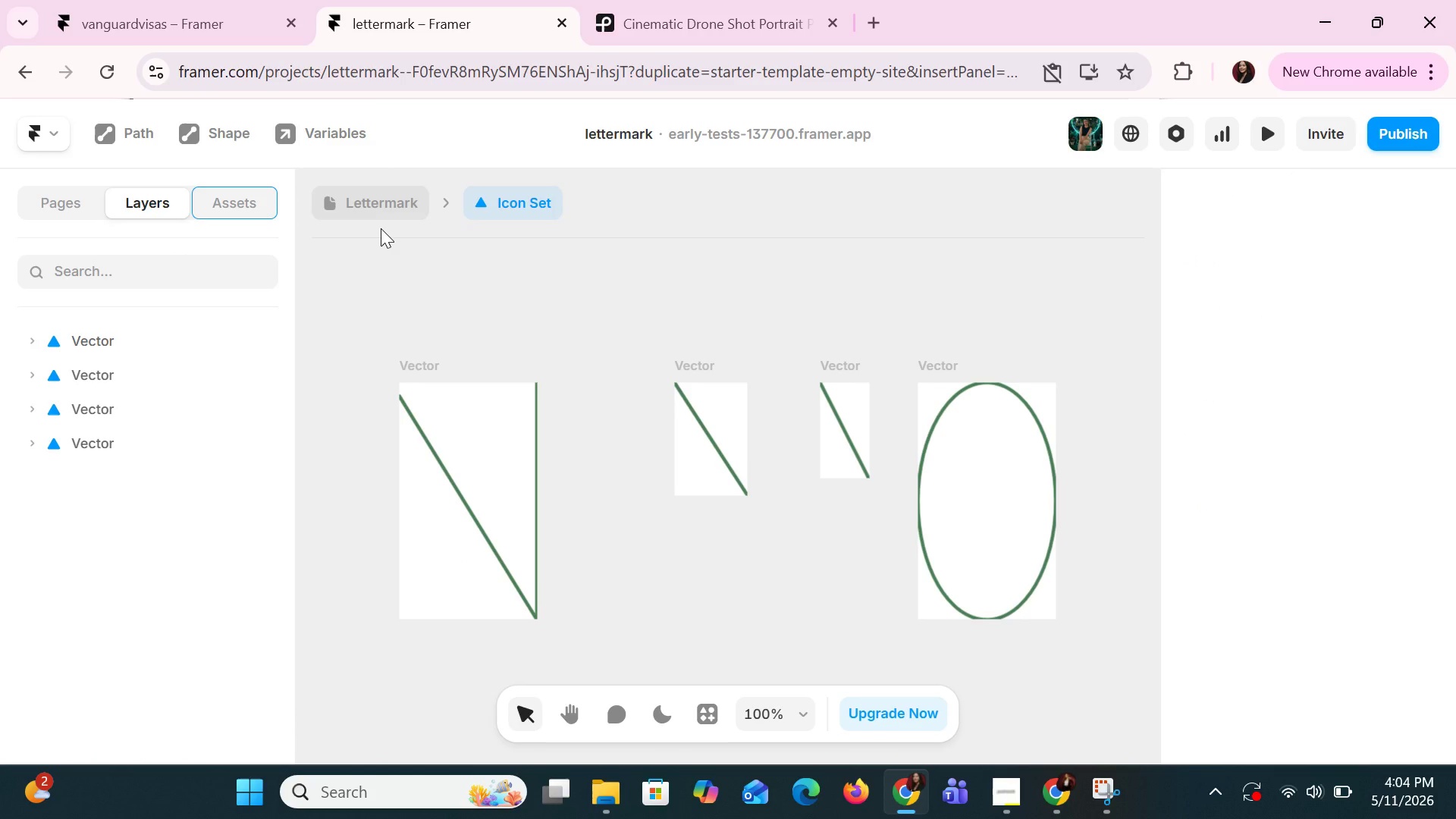 
key(Escape)
 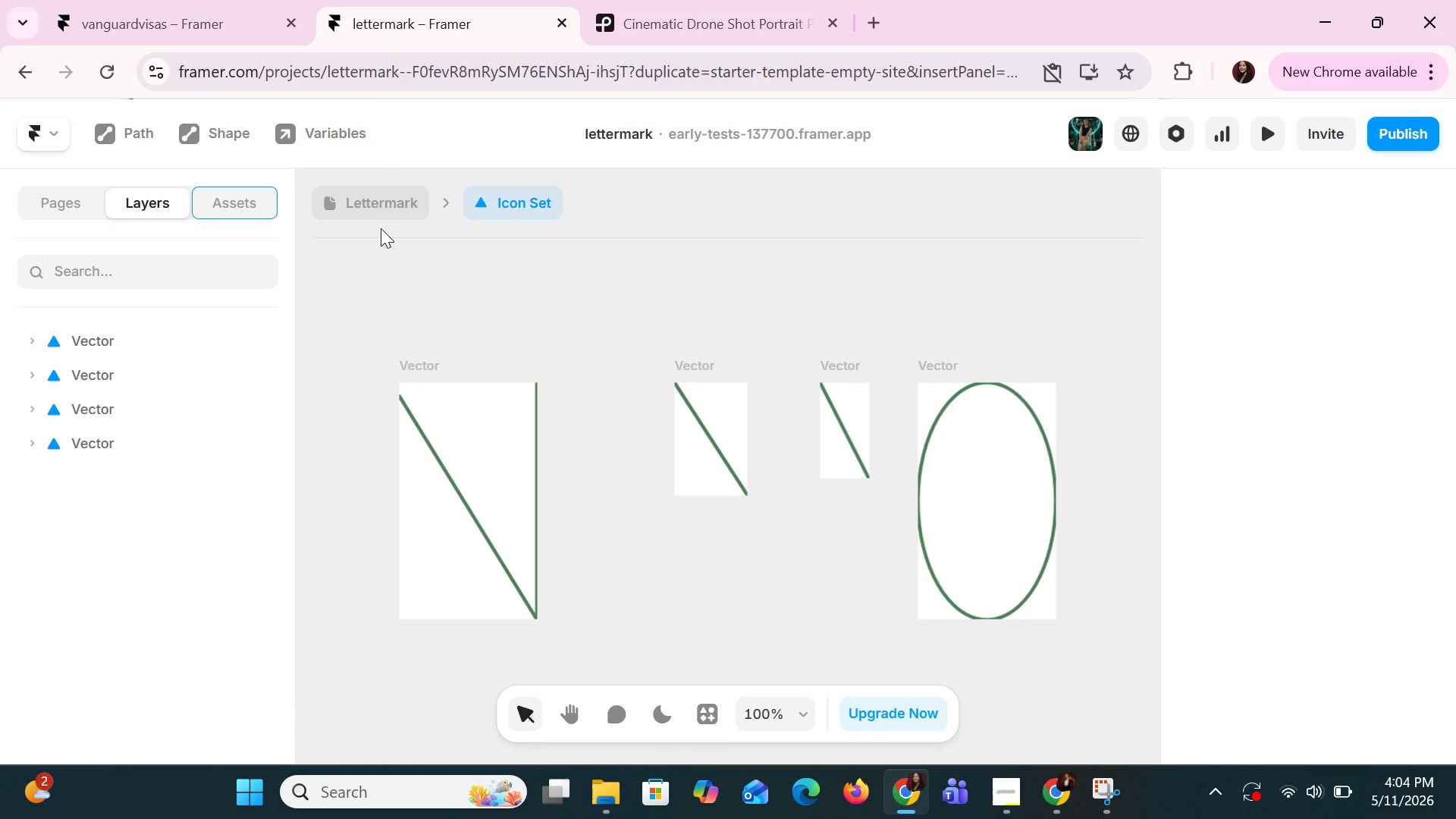 
key(Escape)
 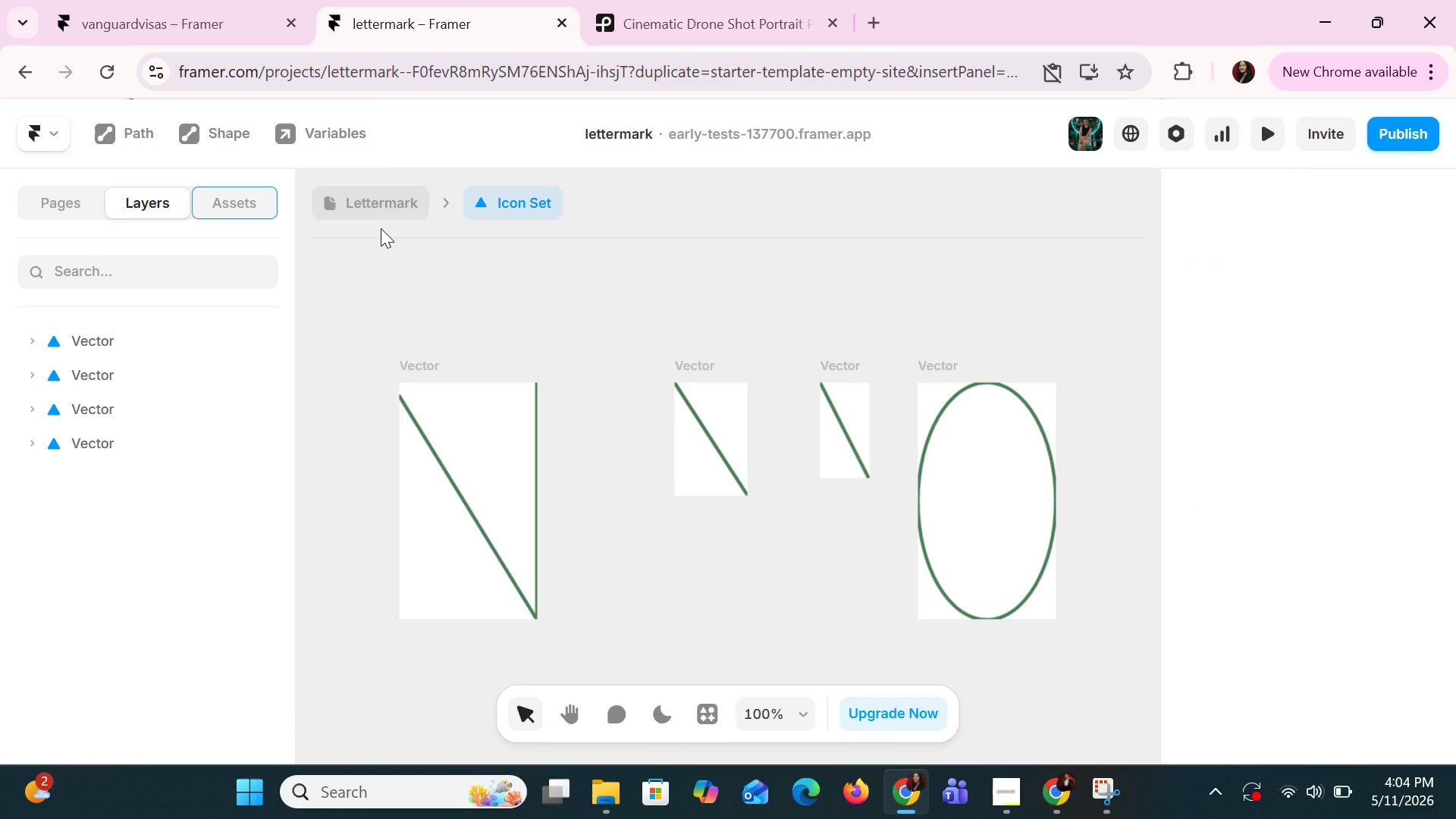 
key(Escape)
 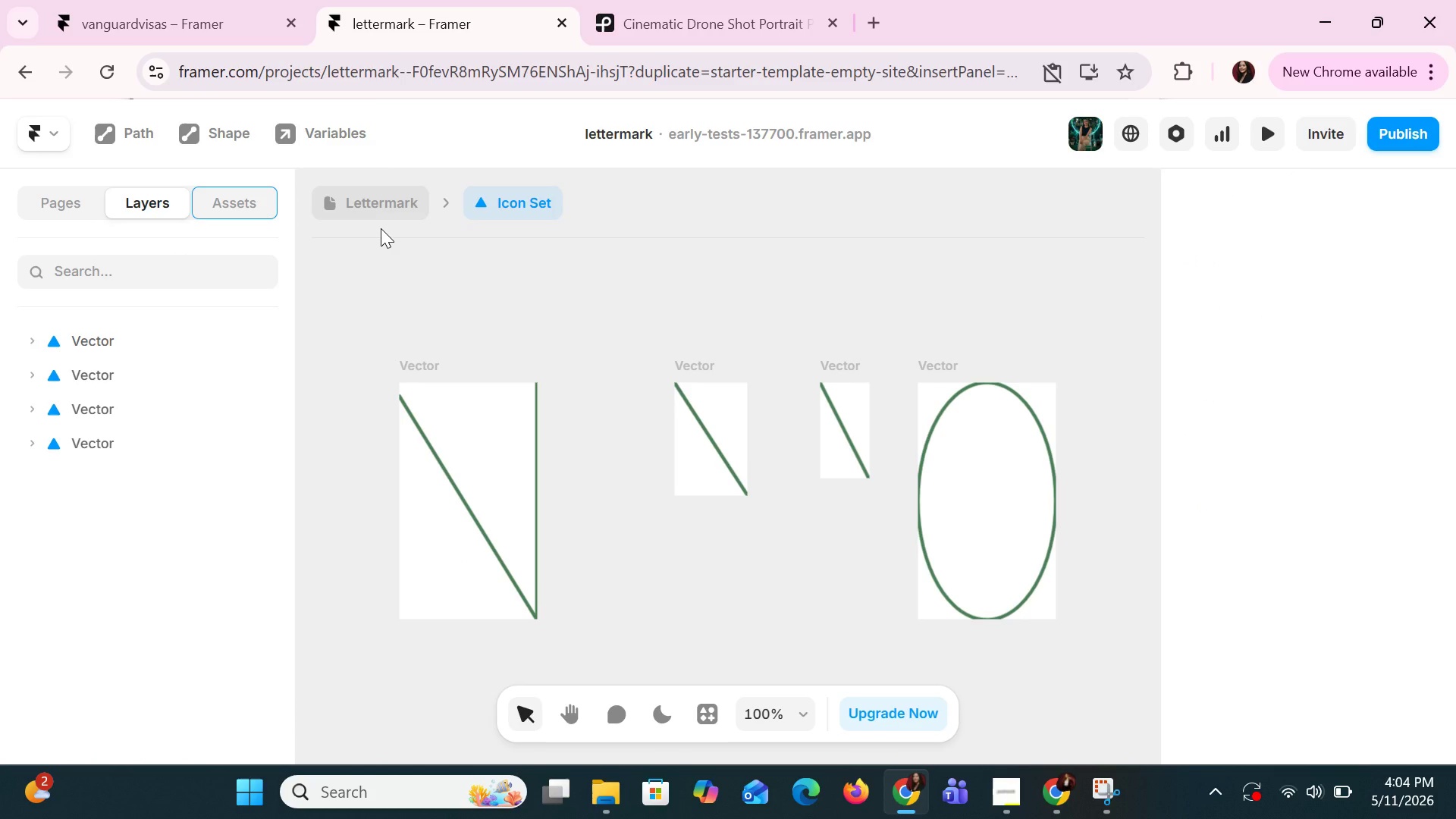 
key(Escape)
 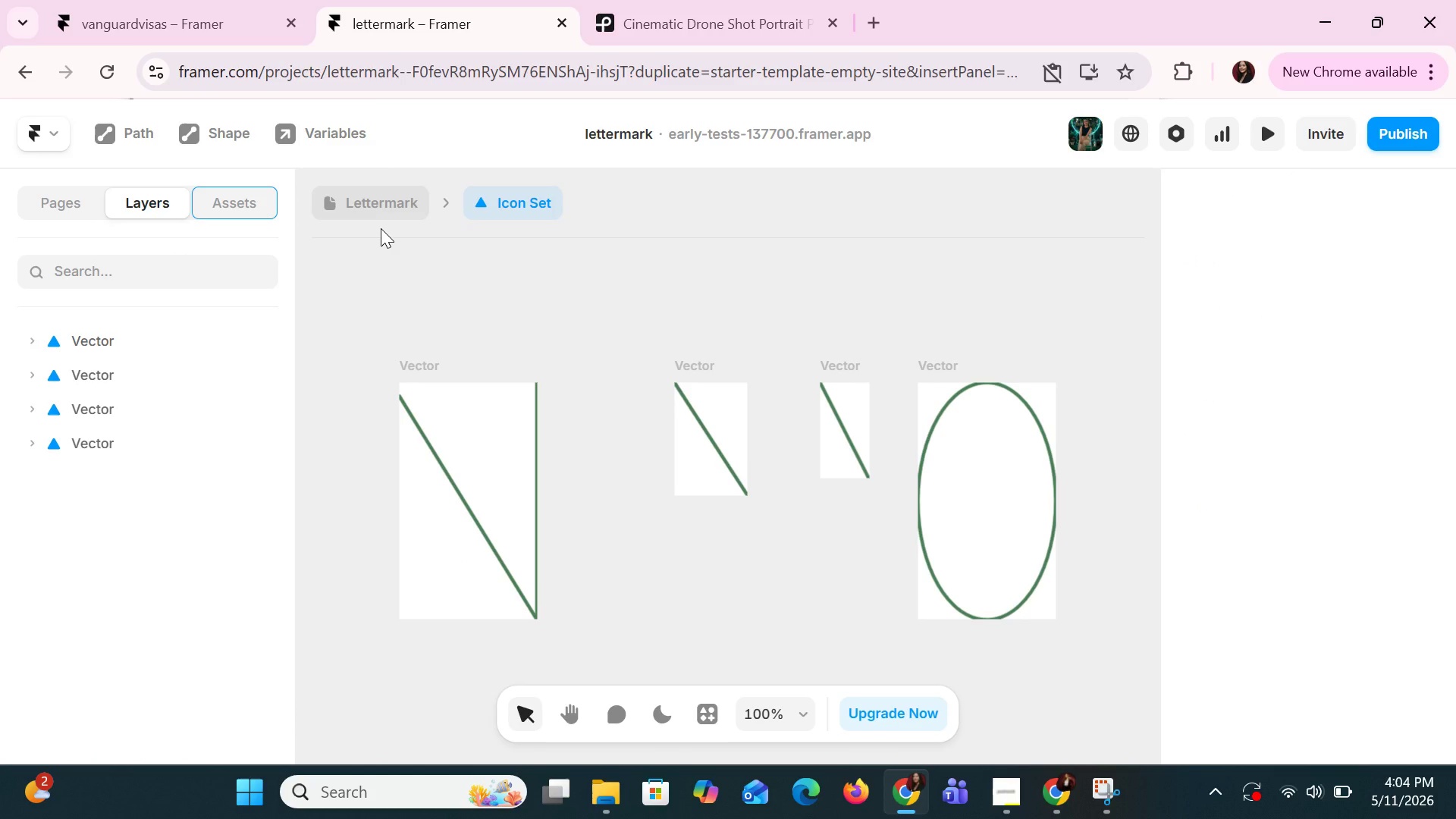 
left_click([404, 196])
 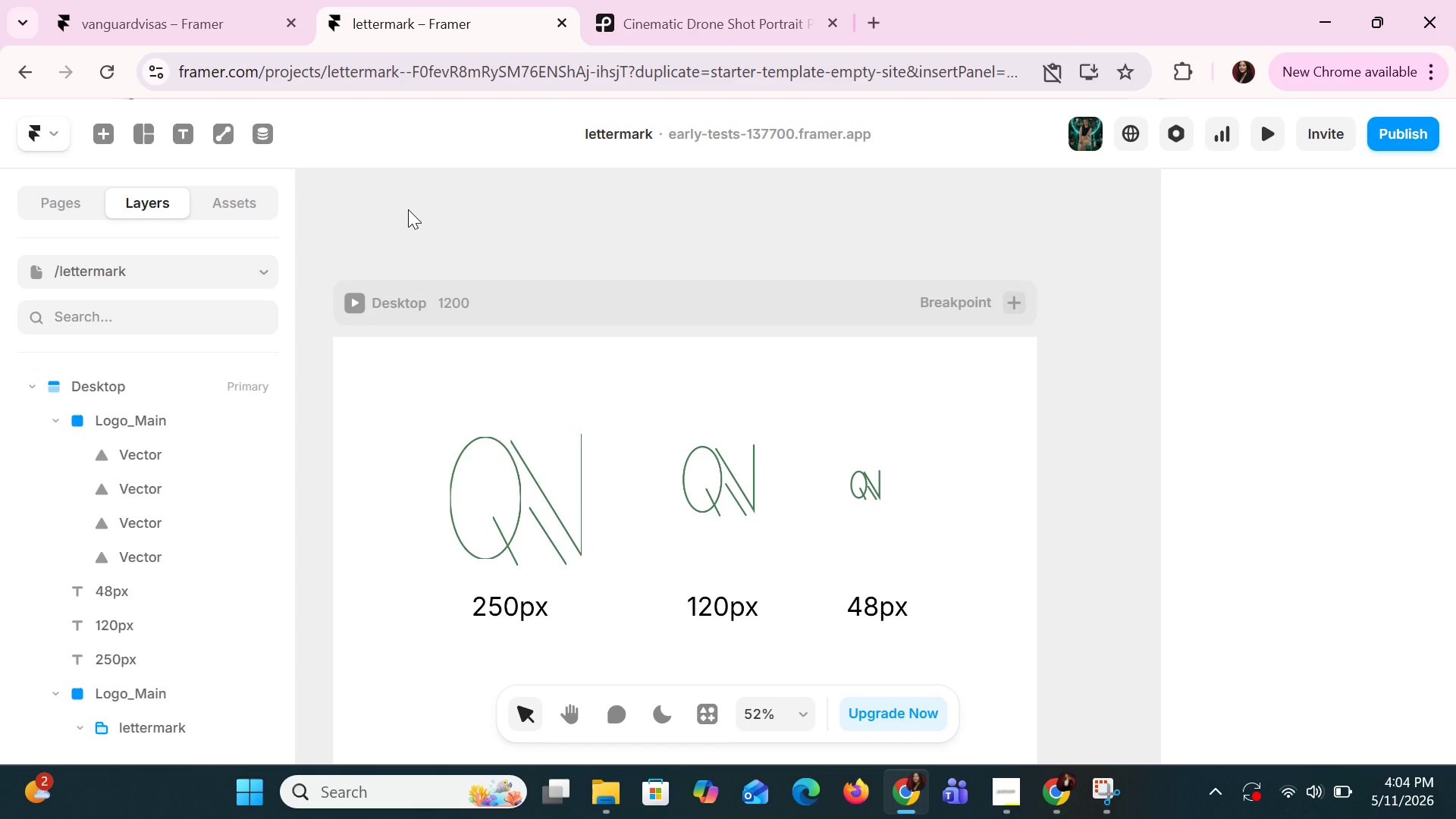 
key(Escape)
 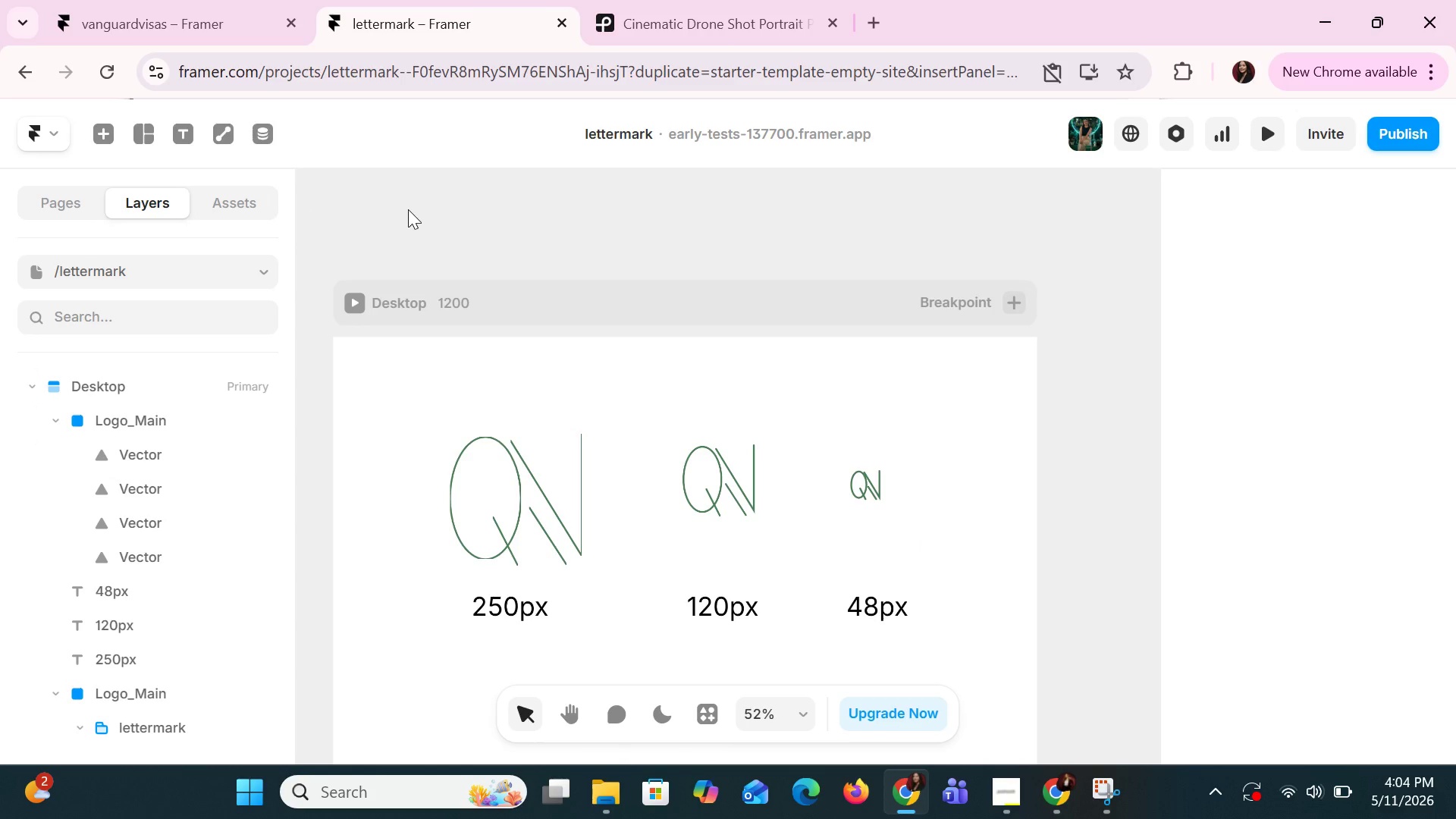 
key(Escape)
 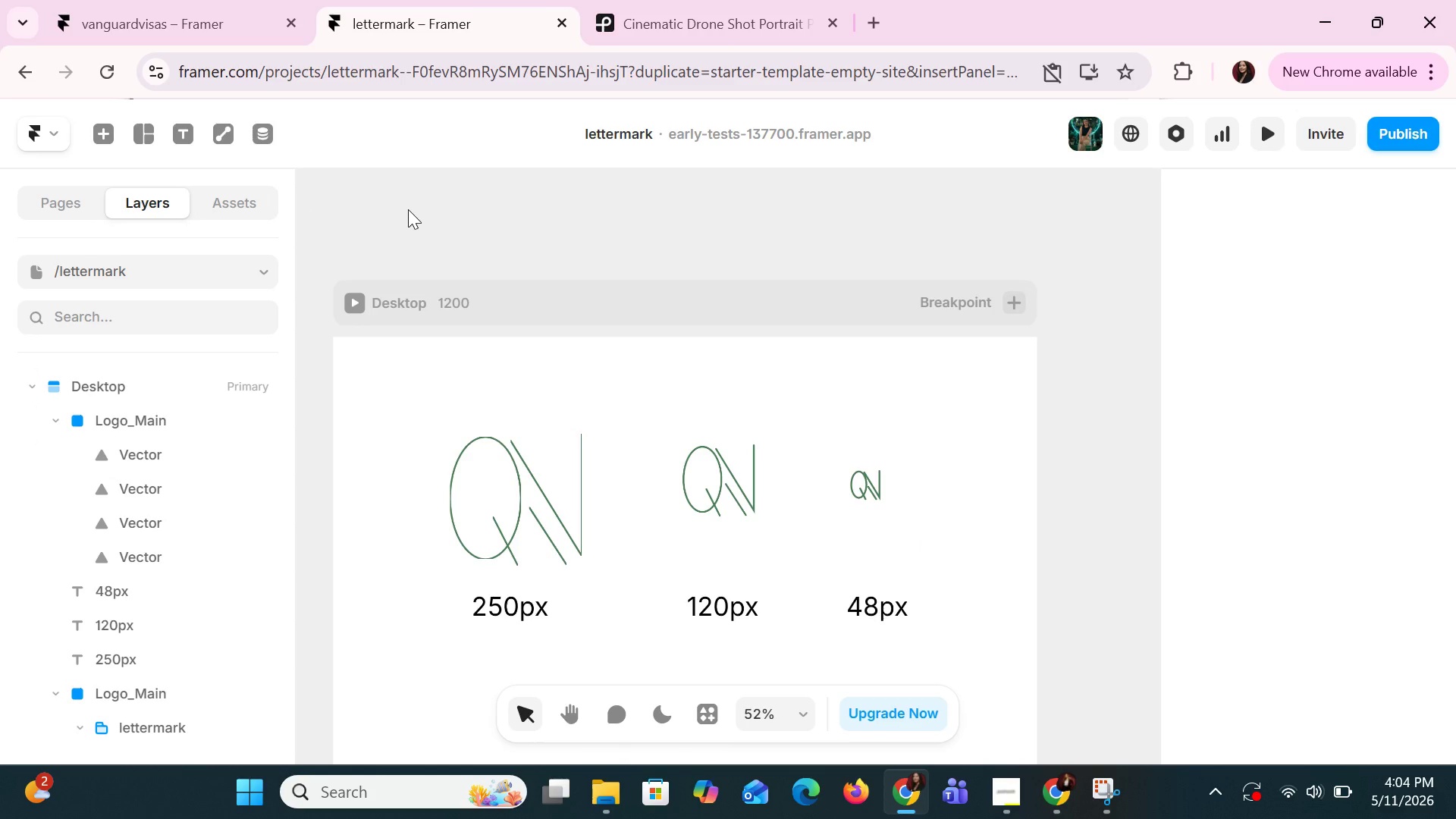 
key(Escape)
 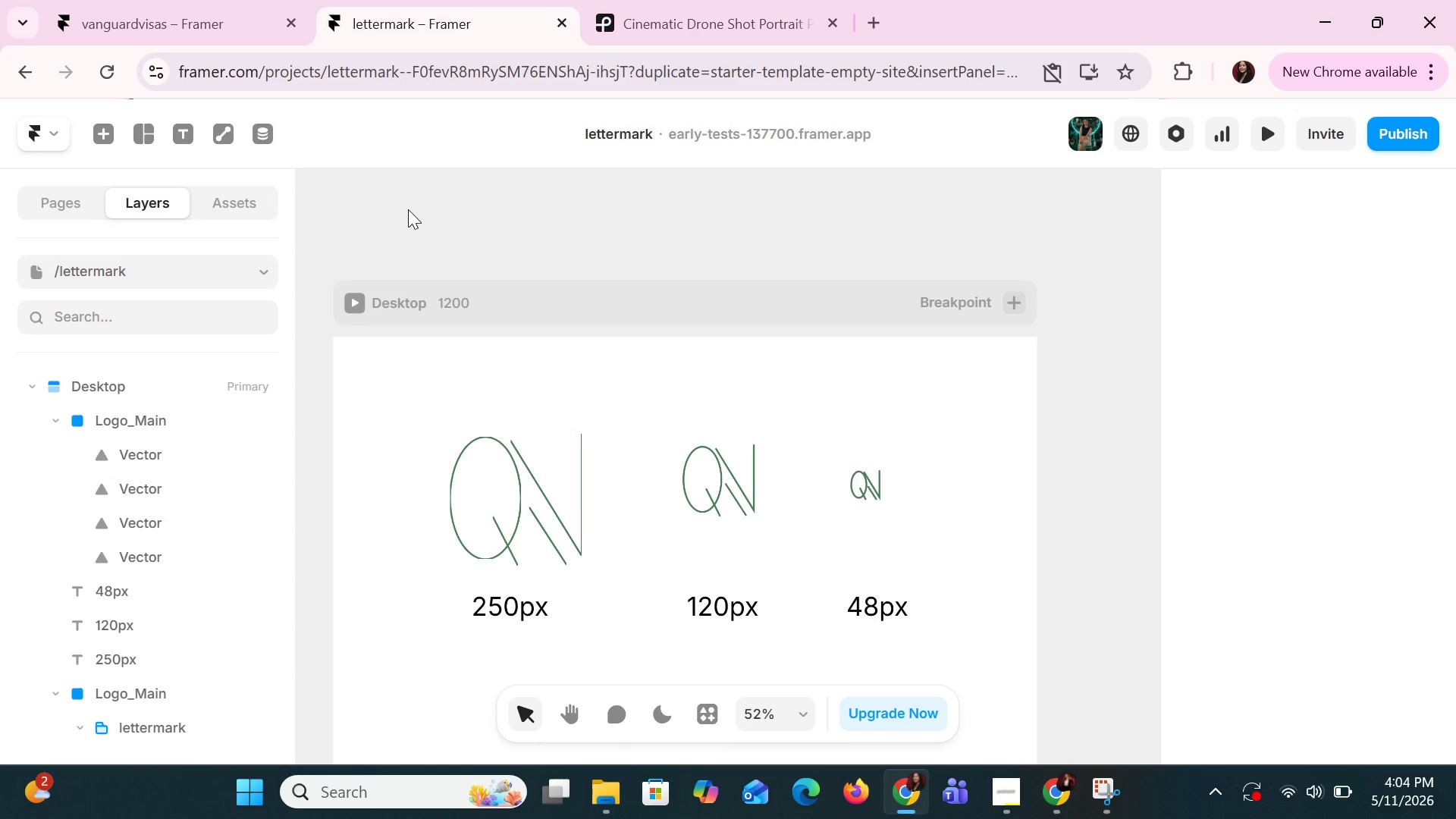 
key(Escape)
 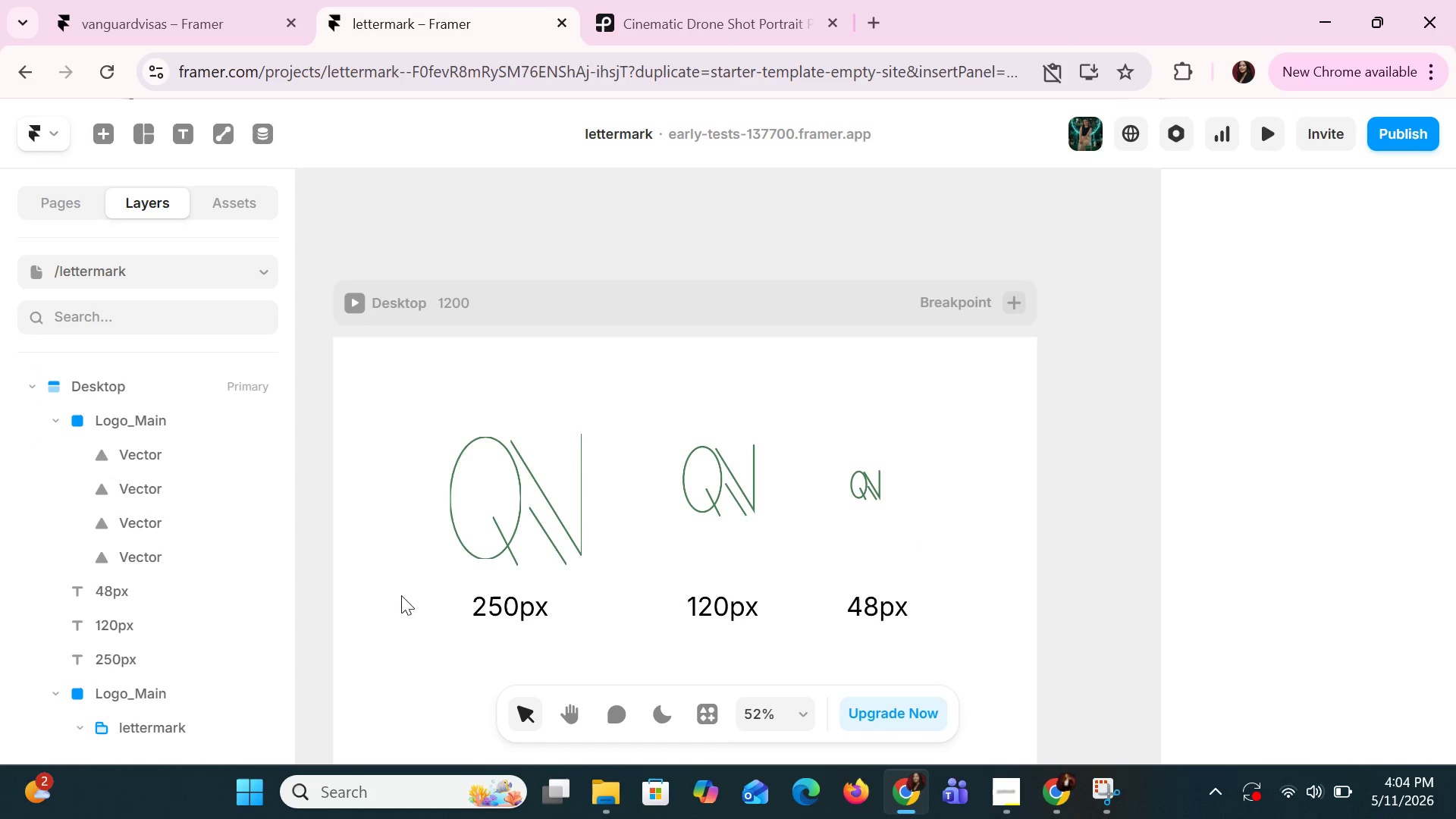 
scroll: coordinate [587, 486], scroll_direction: down, amount: 1.0
 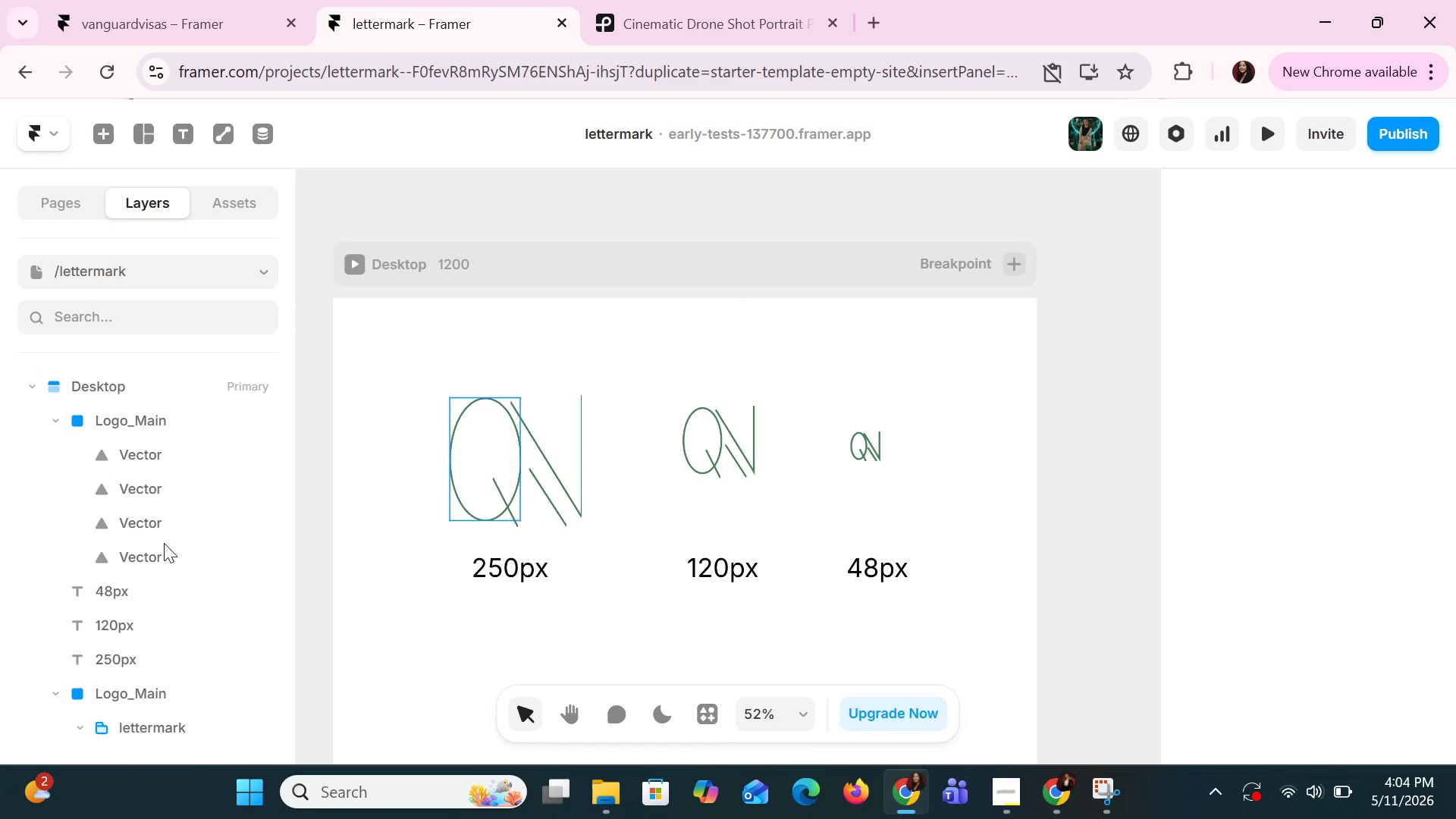 
left_click([150, 516])
 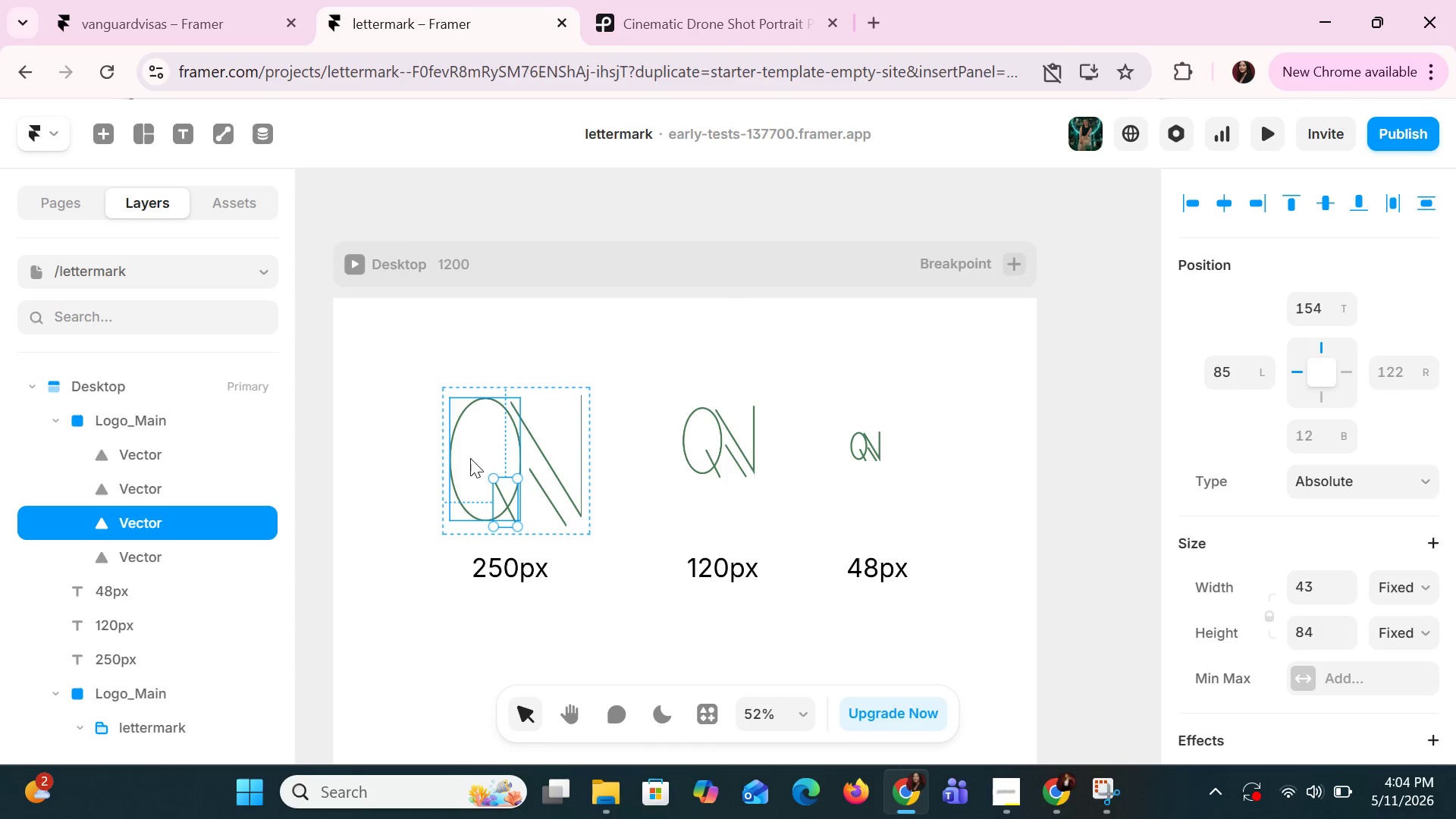 
scroll: coordinate [1454, 560], scroll_direction: down, amount: 8.0
 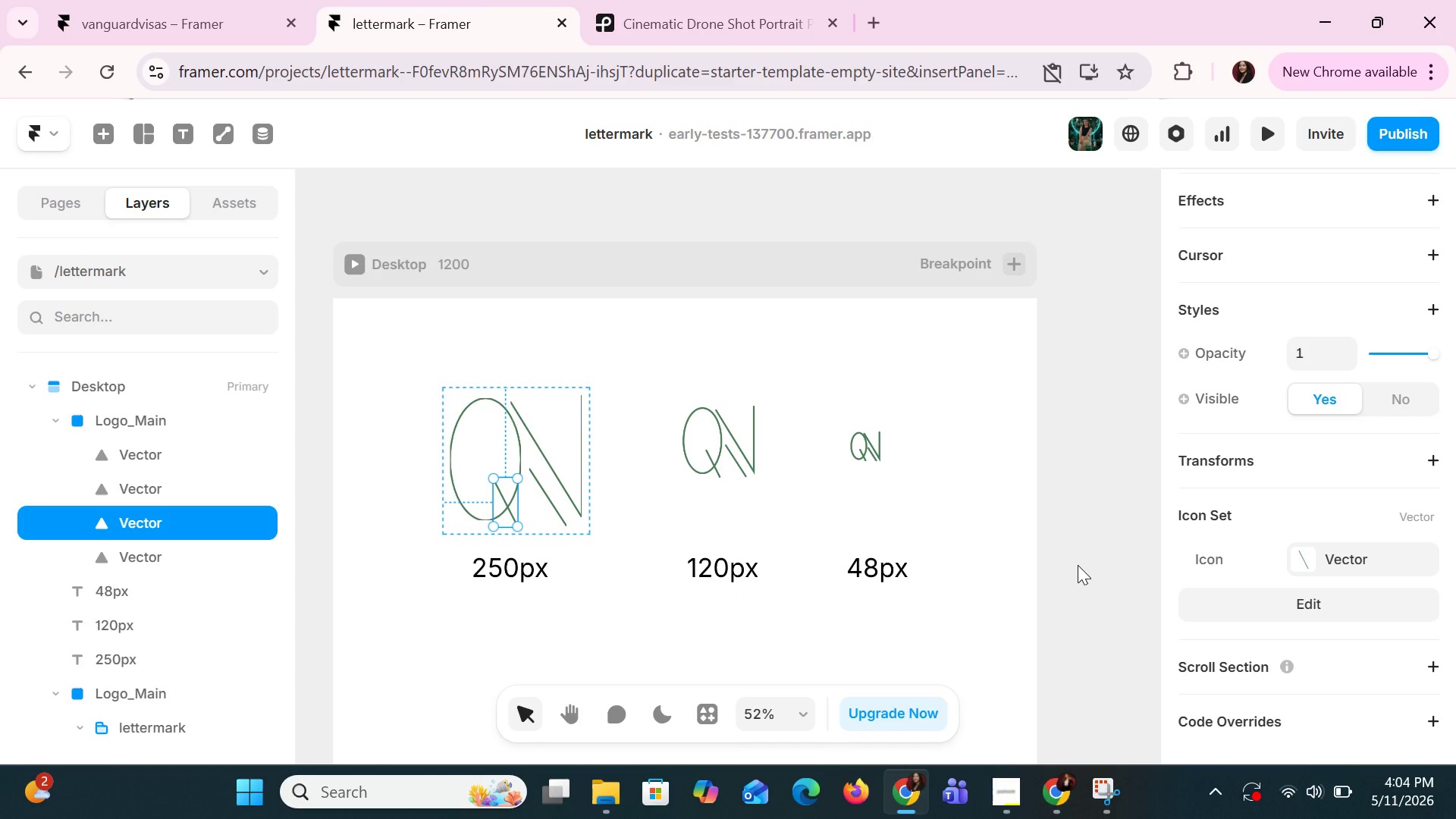 
left_click([1079, 566])
 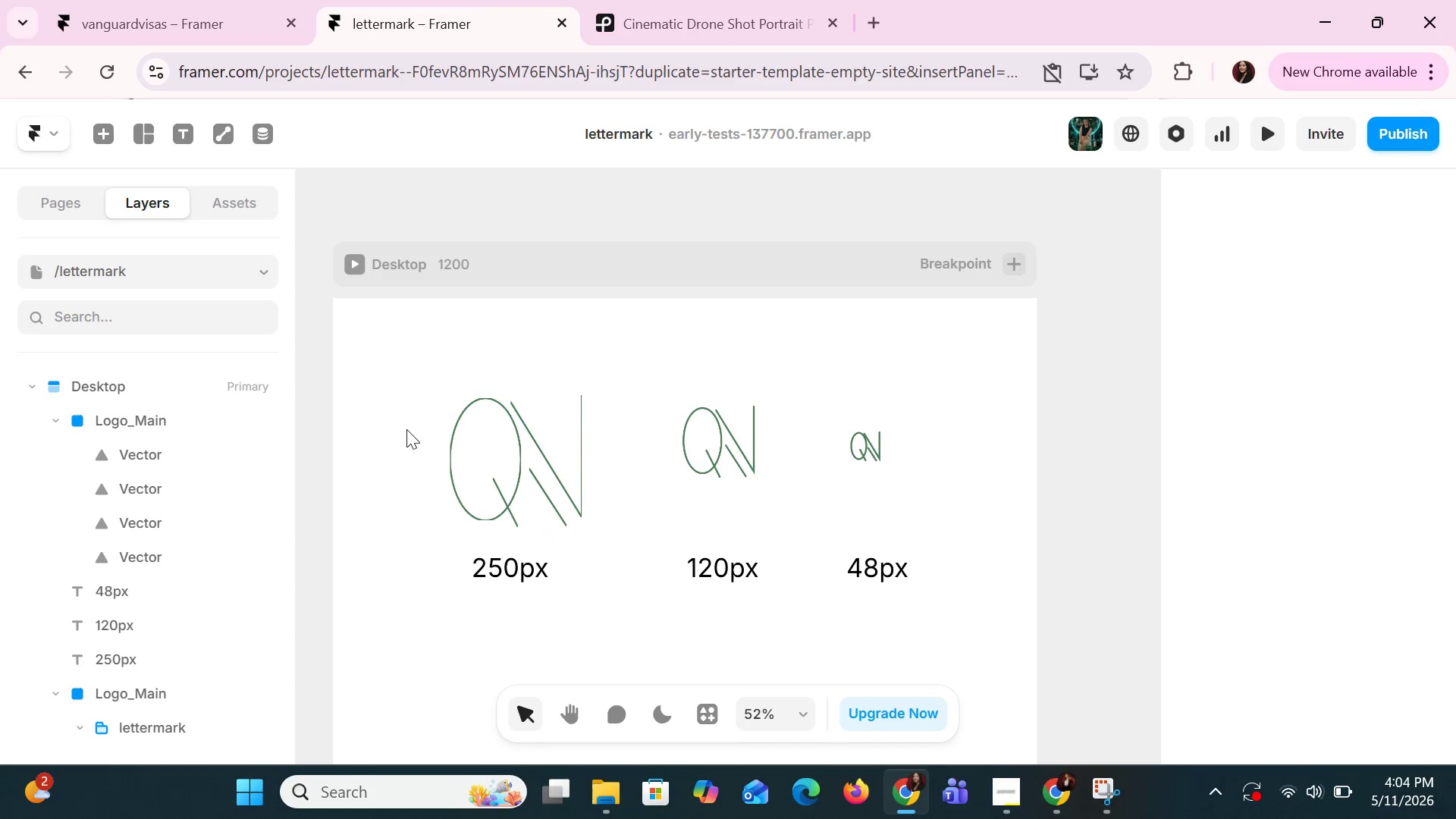 
double_click([500, 433])
 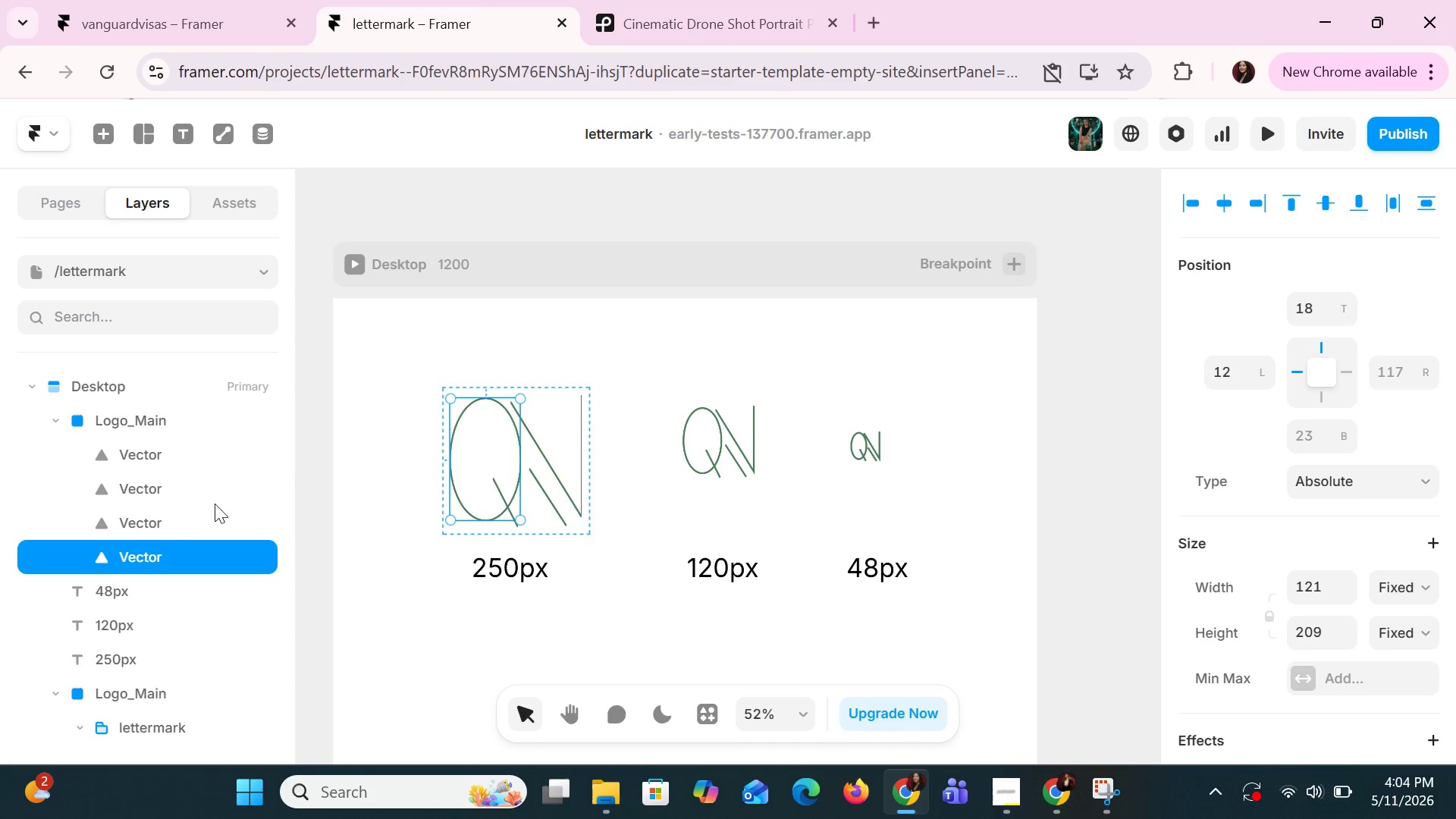 
left_click([116, 455])
 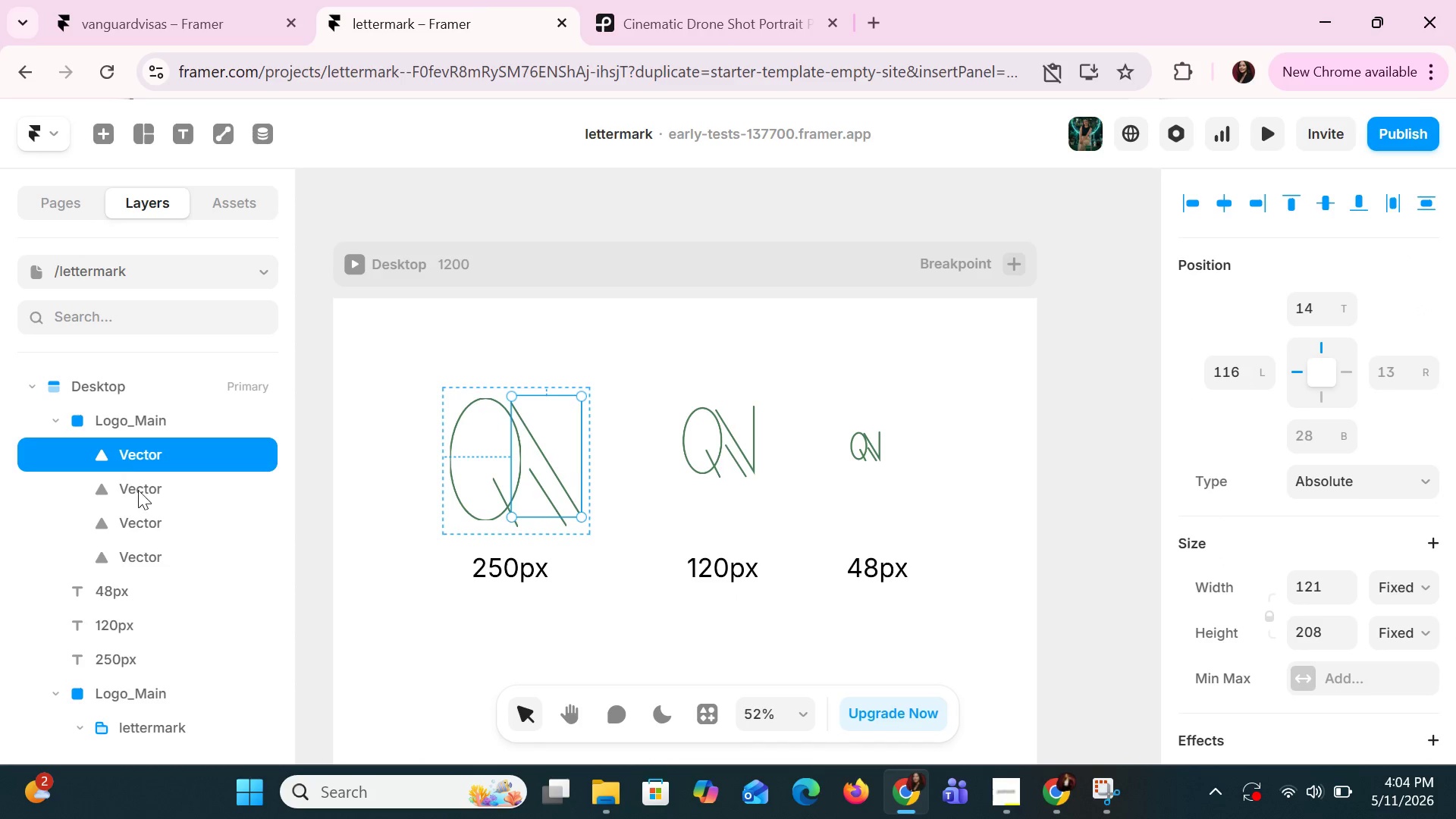 
hold_key(key=ShiftLeft, duration=1.3)
left_click([140, 494])
 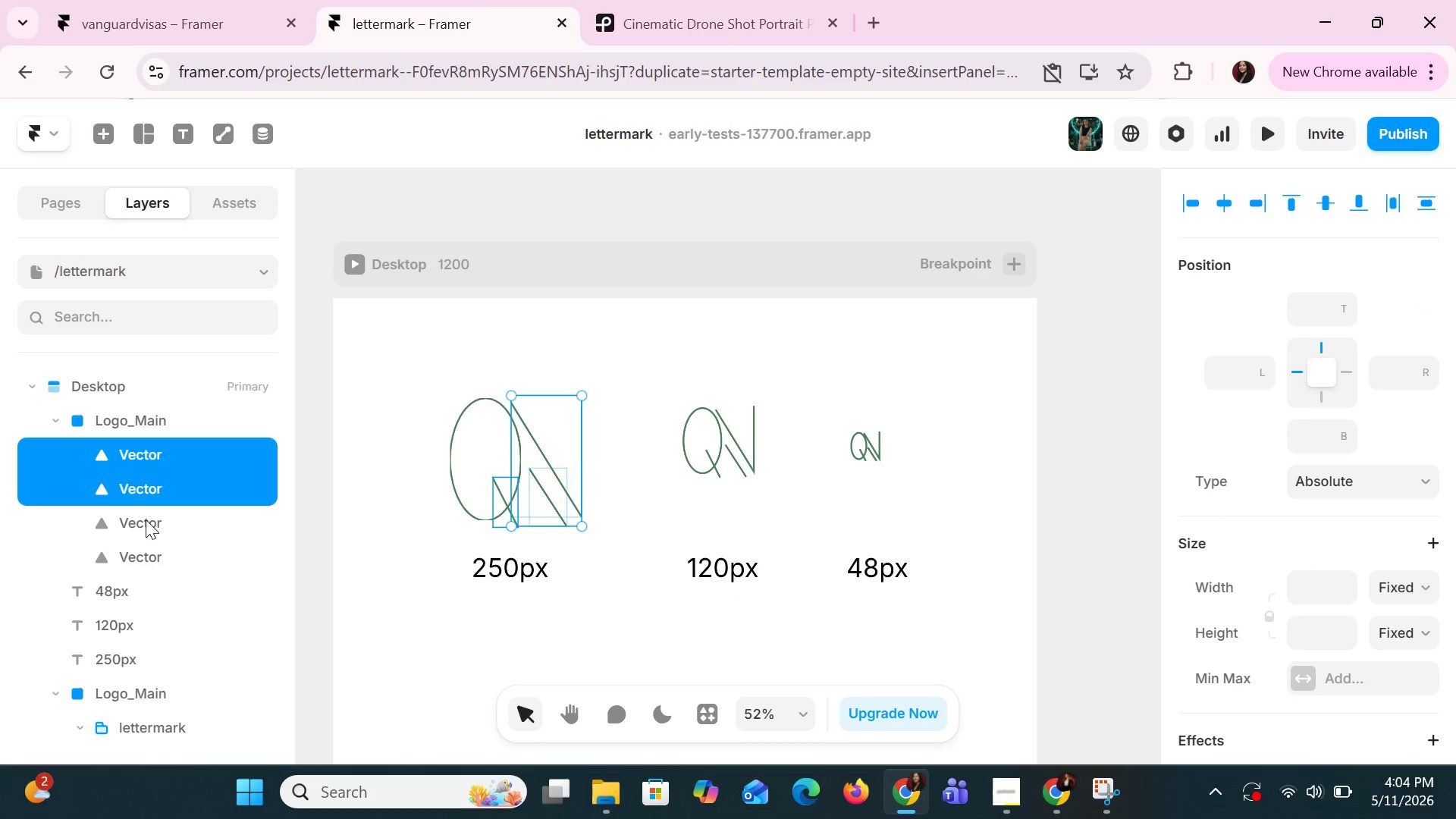 
left_click([147, 526])
 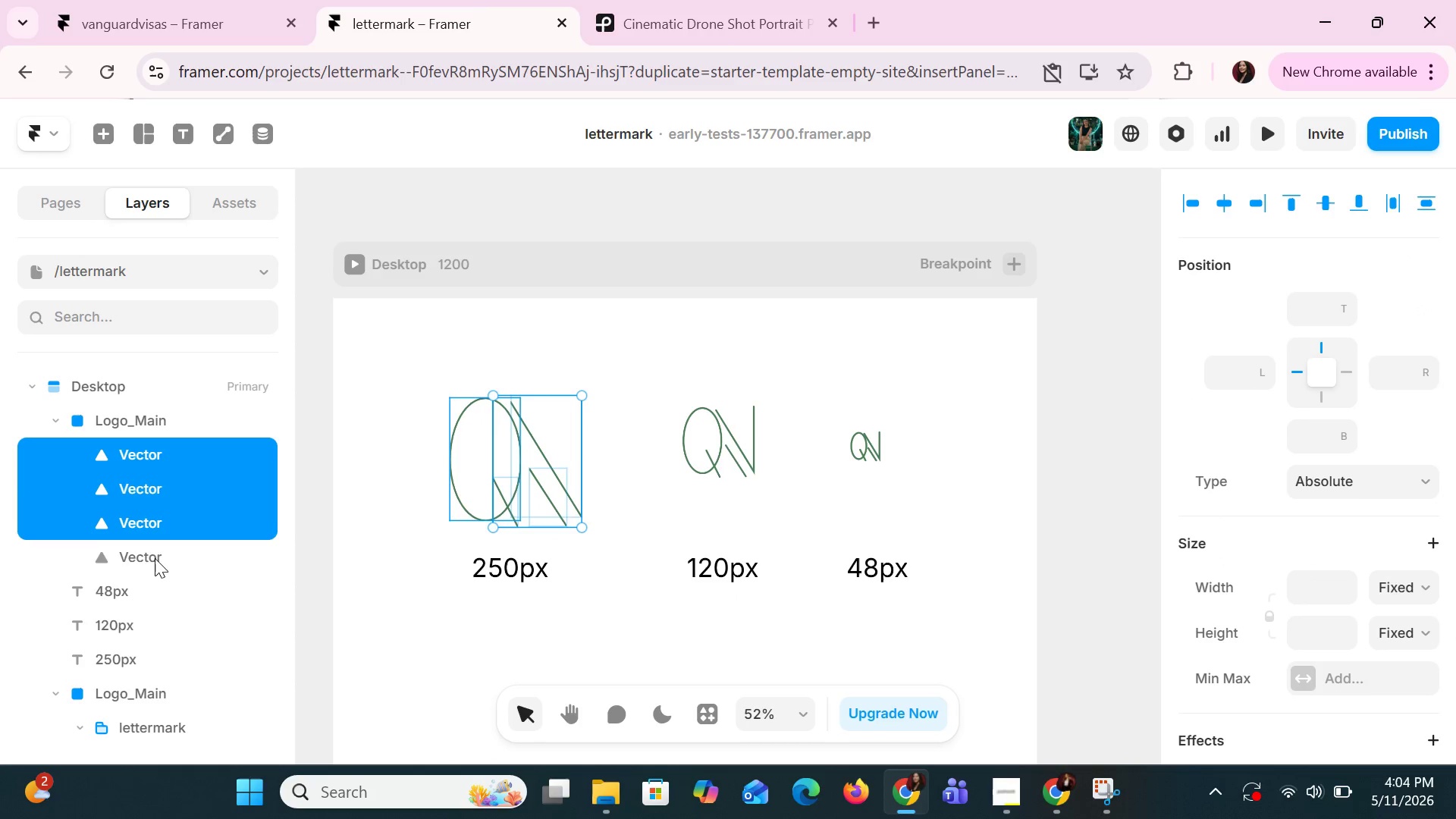 
double_click([155, 558])
 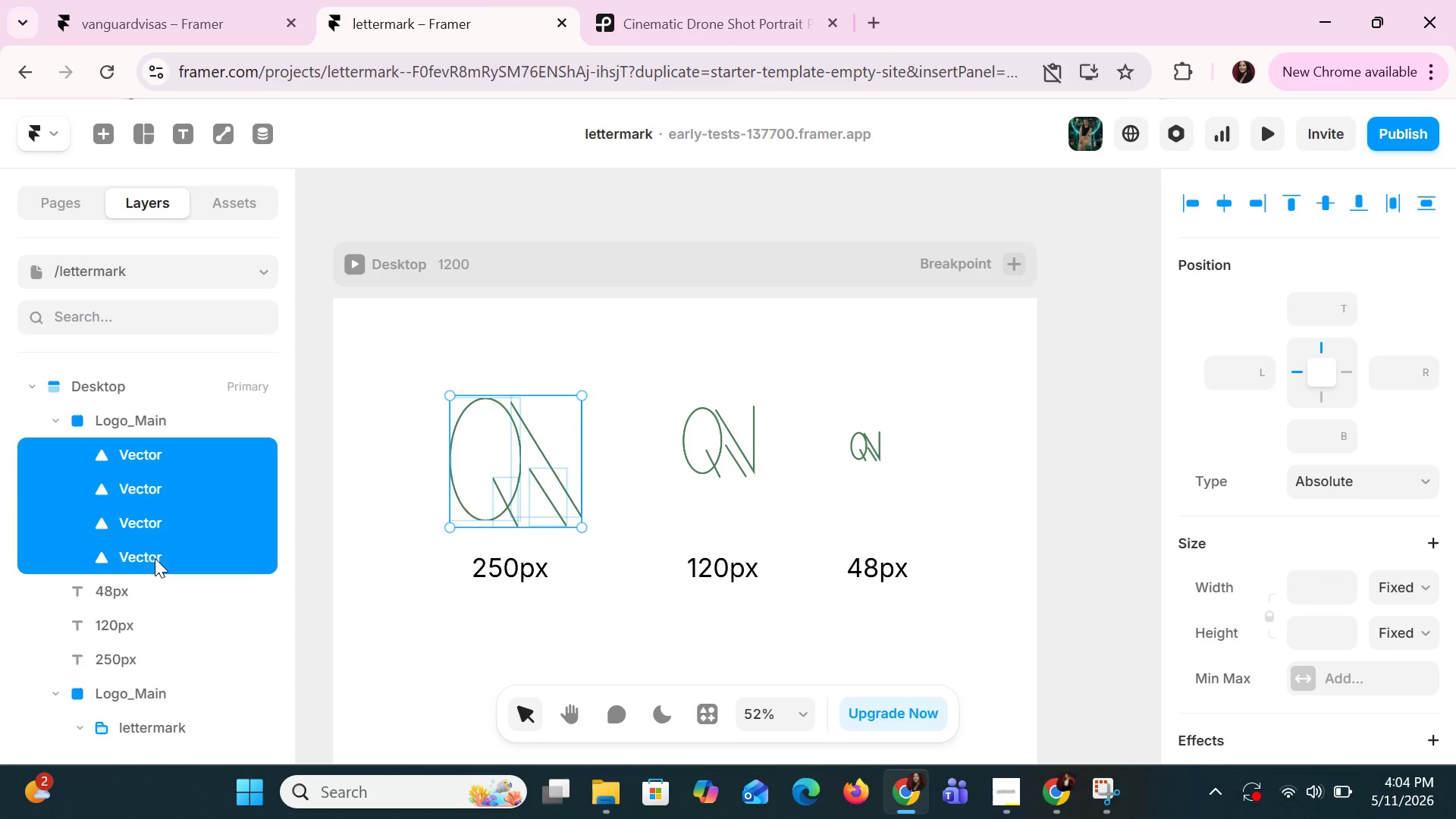 
scroll: coordinate [1418, 506], scroll_direction: down, amount: 6.0
 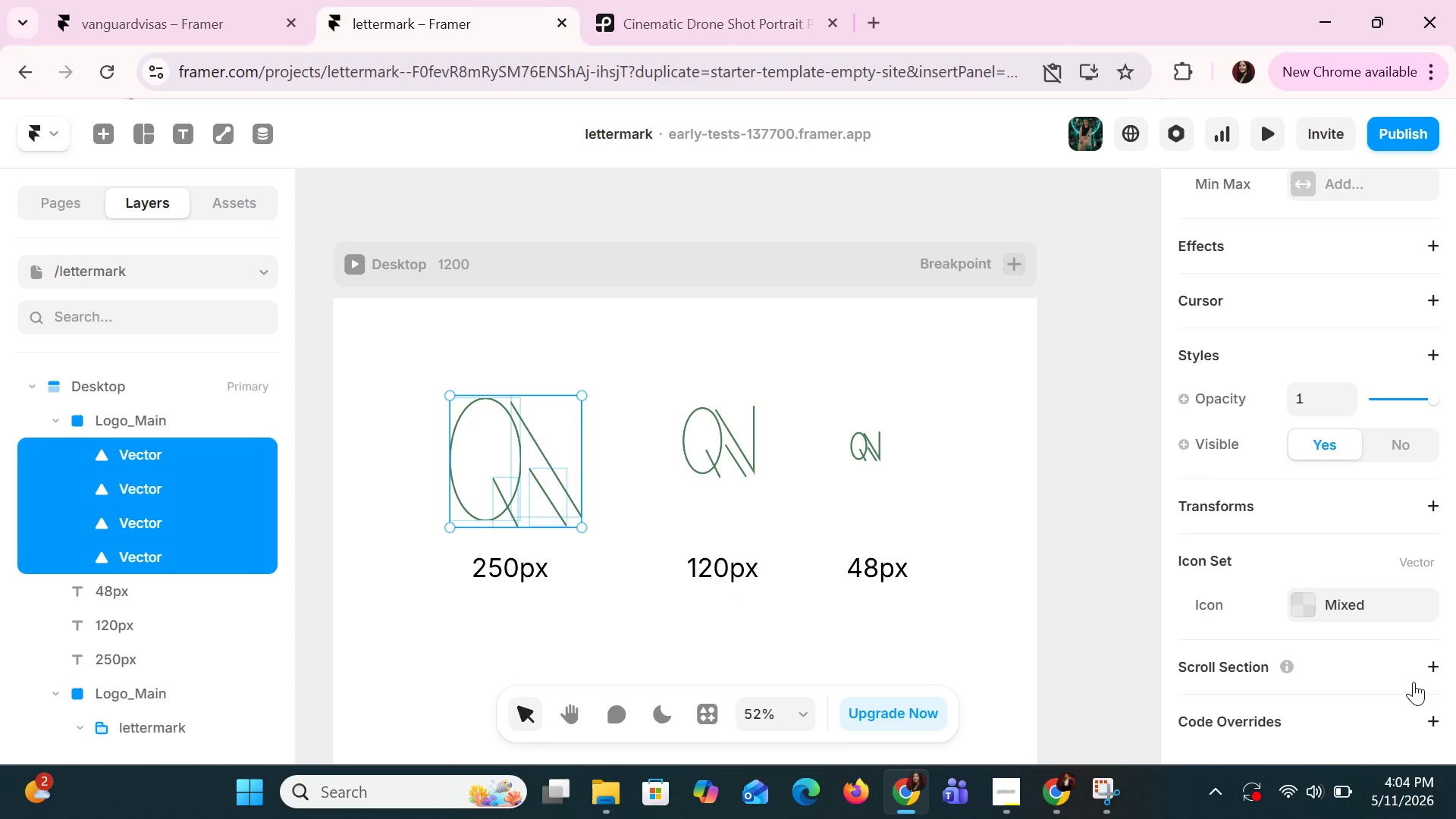 
left_click([1448, 663])
 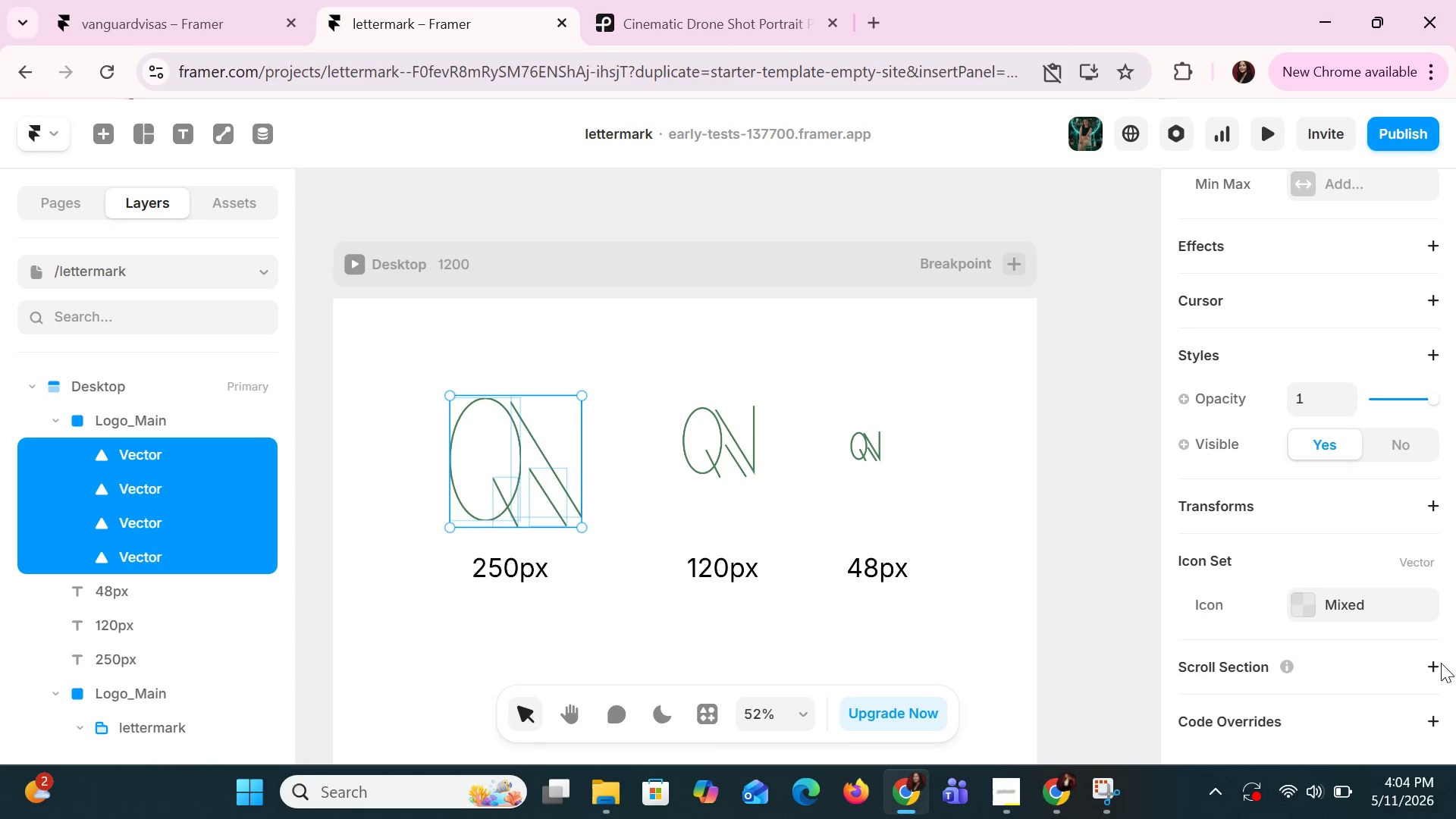 
left_click([1432, 667])
 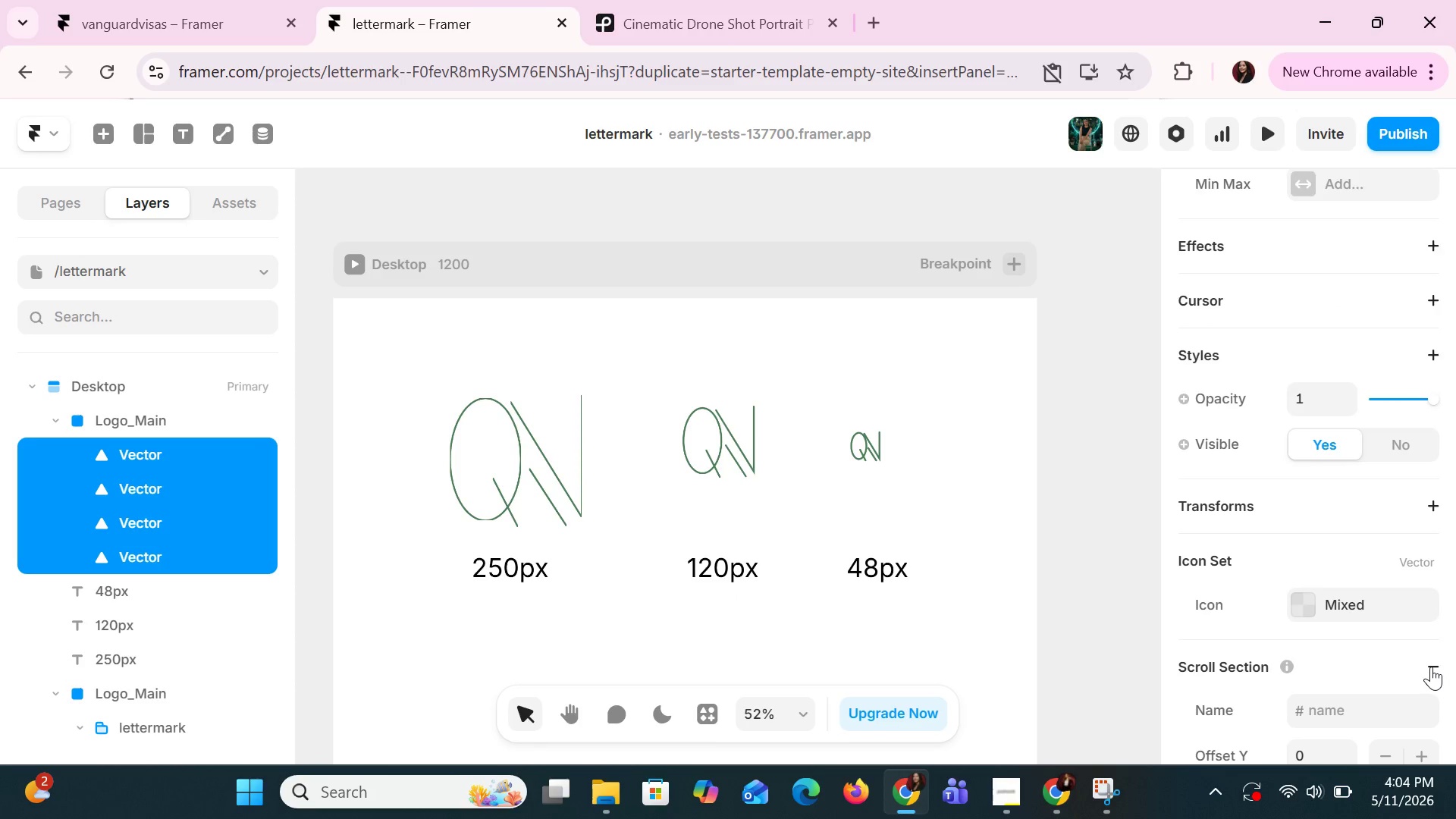 
scroll: coordinate [1431, 667], scroll_direction: down, amount: 2.0
 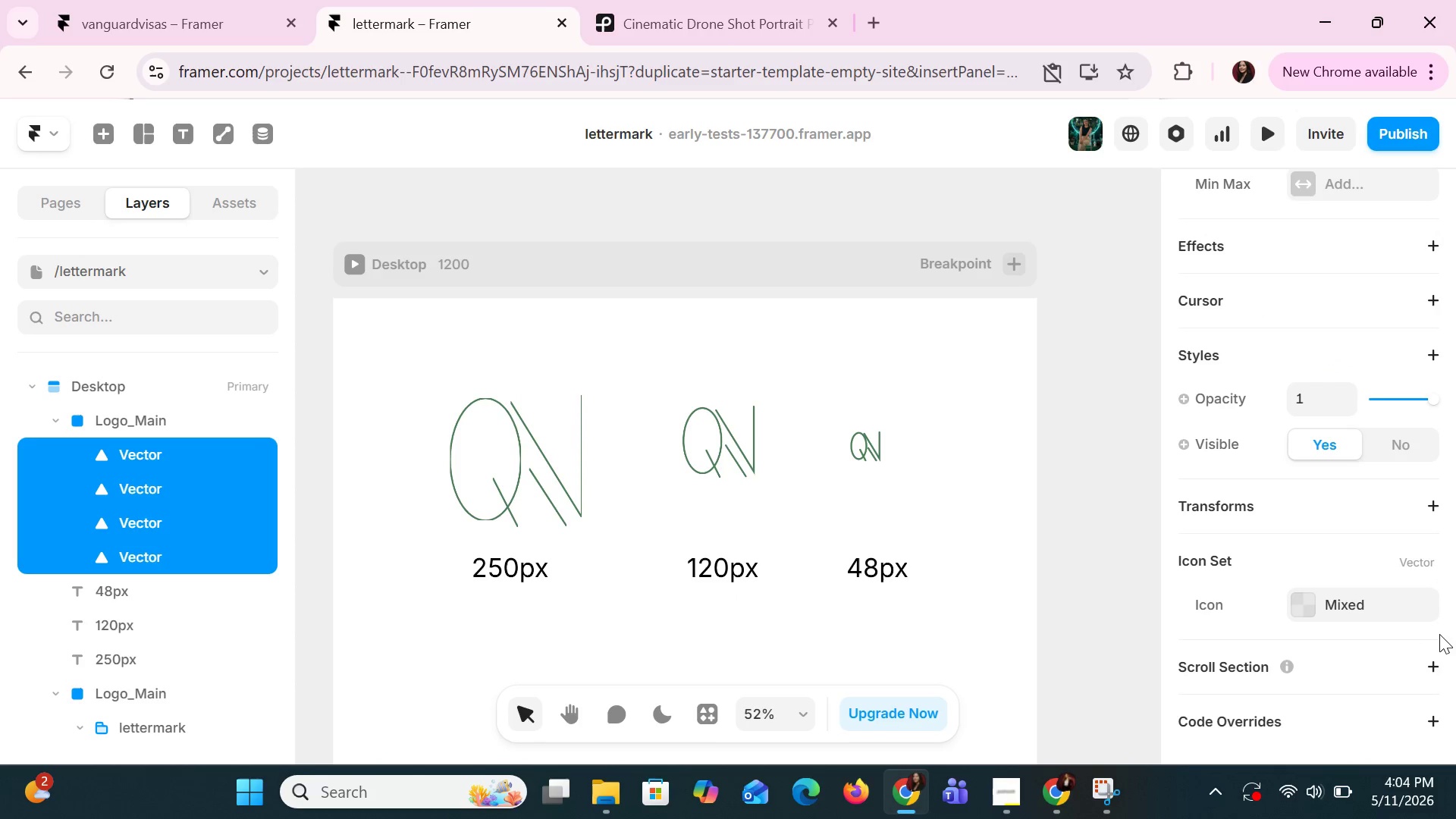 
left_click([1431, 720])
 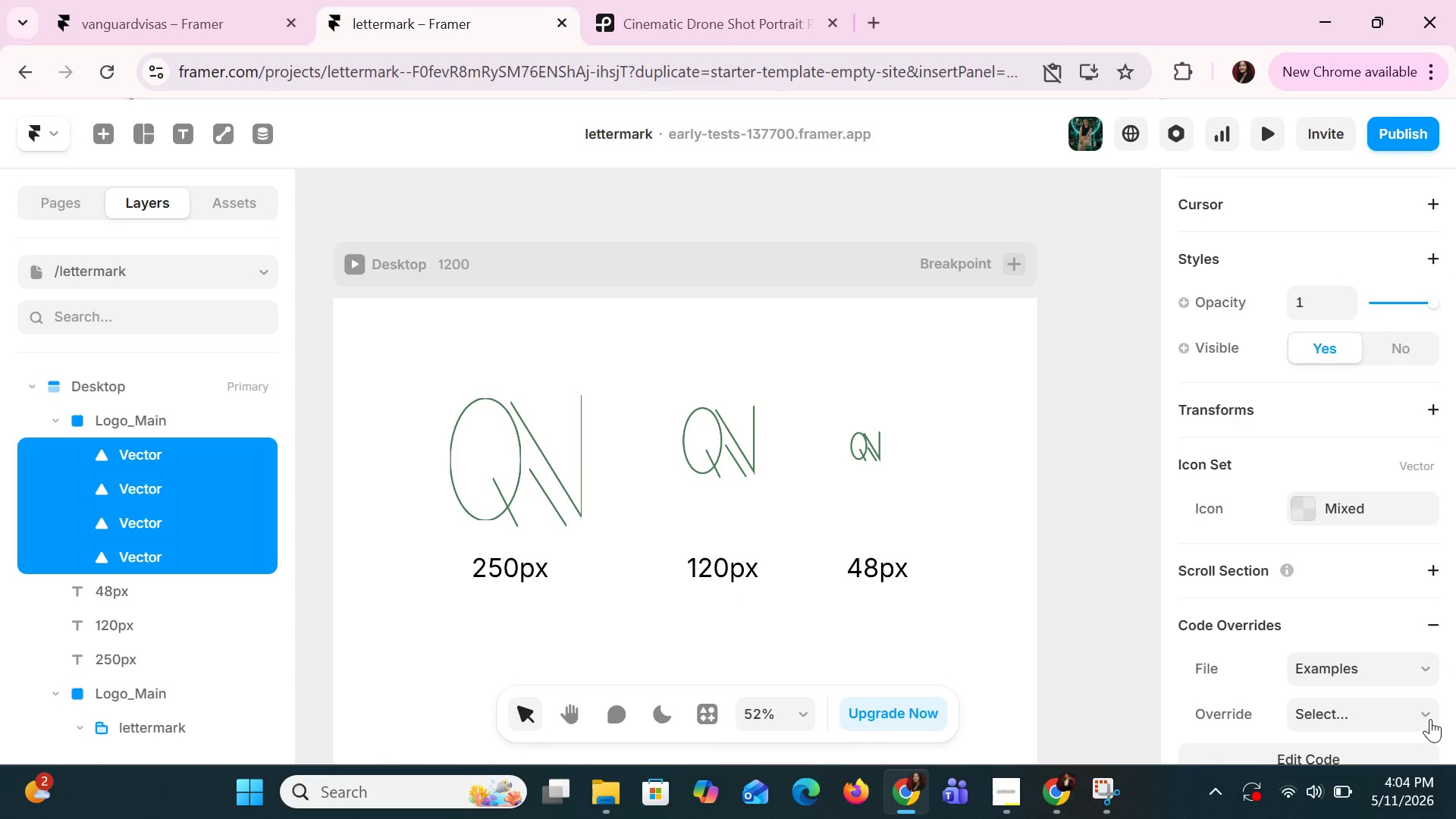 
scroll: coordinate [1430, 719], scroll_direction: down, amount: 2.0
 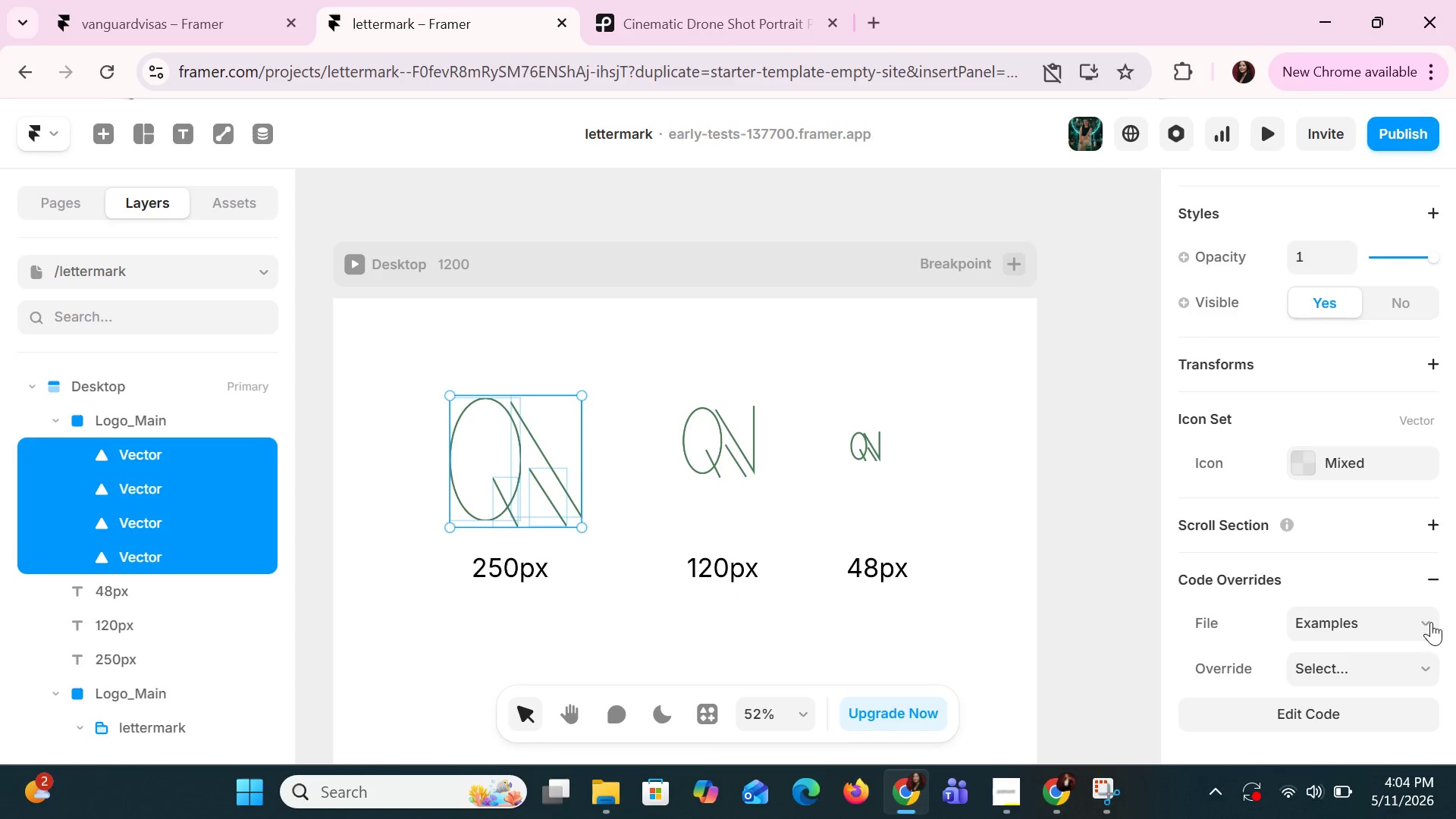 
left_click([1426, 588])
 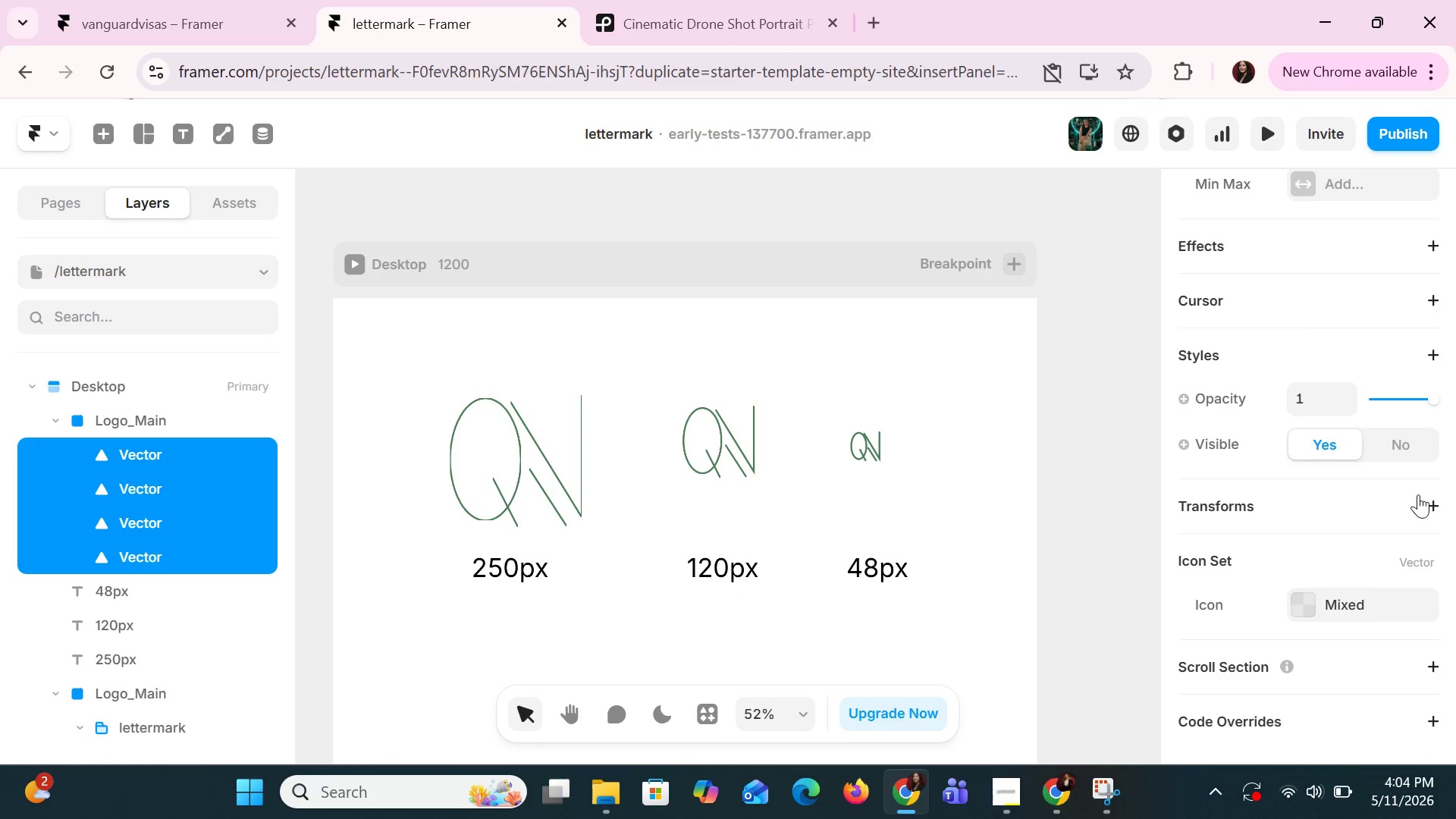 
left_click([1436, 504])
 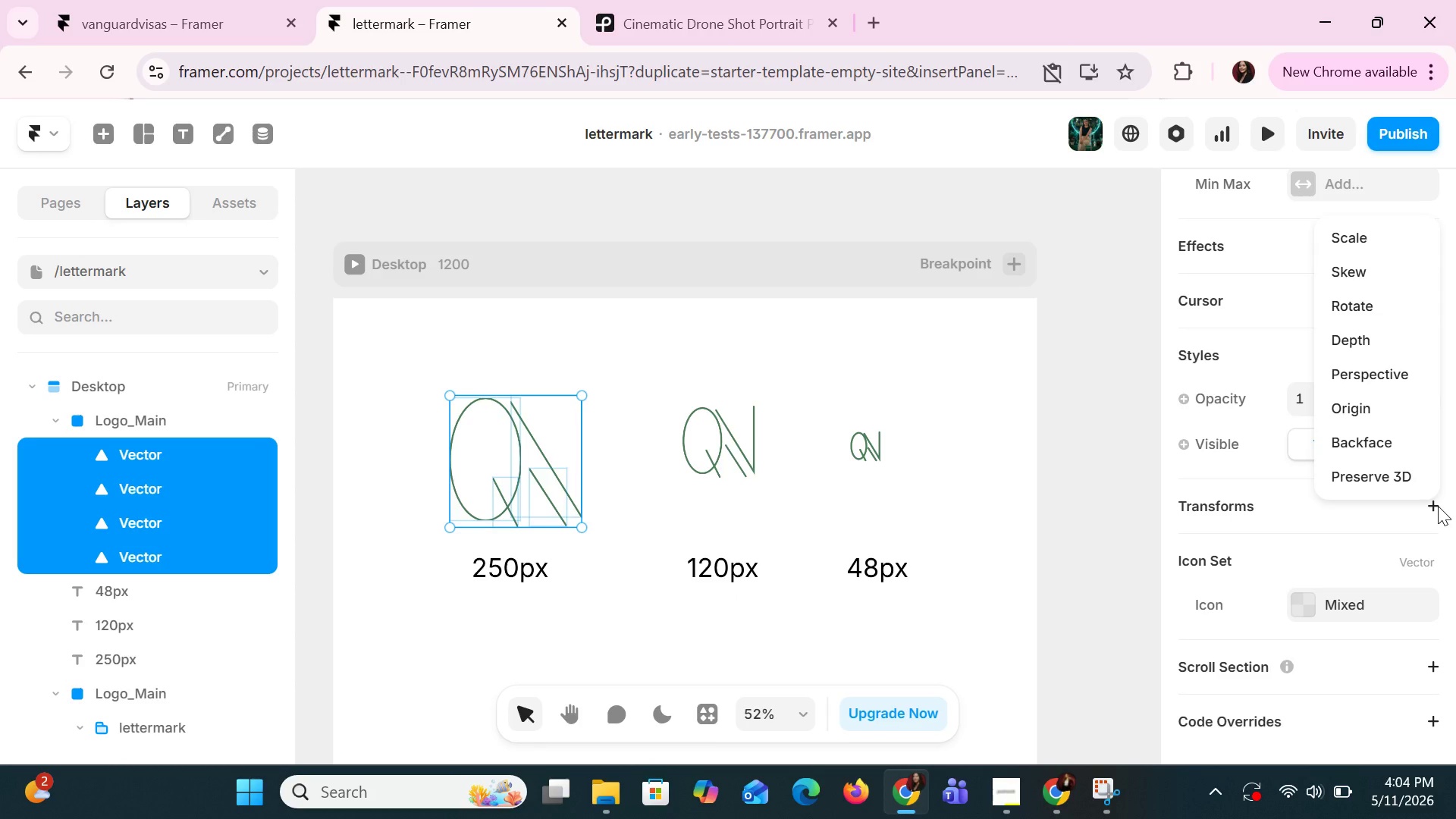 
left_click([1438, 506])
 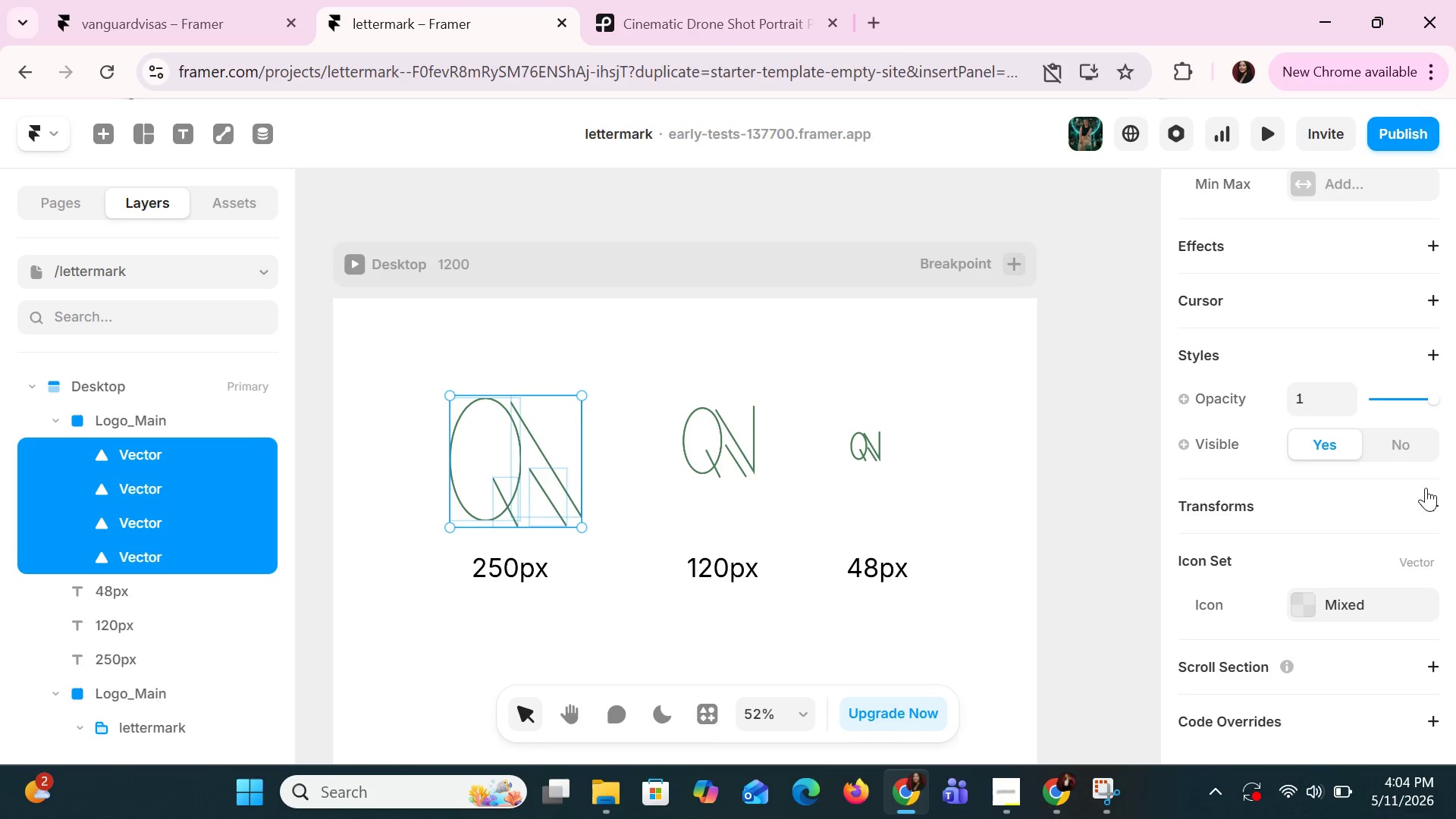 
scroll: coordinate [1426, 491], scroll_direction: up, amount: 4.0
 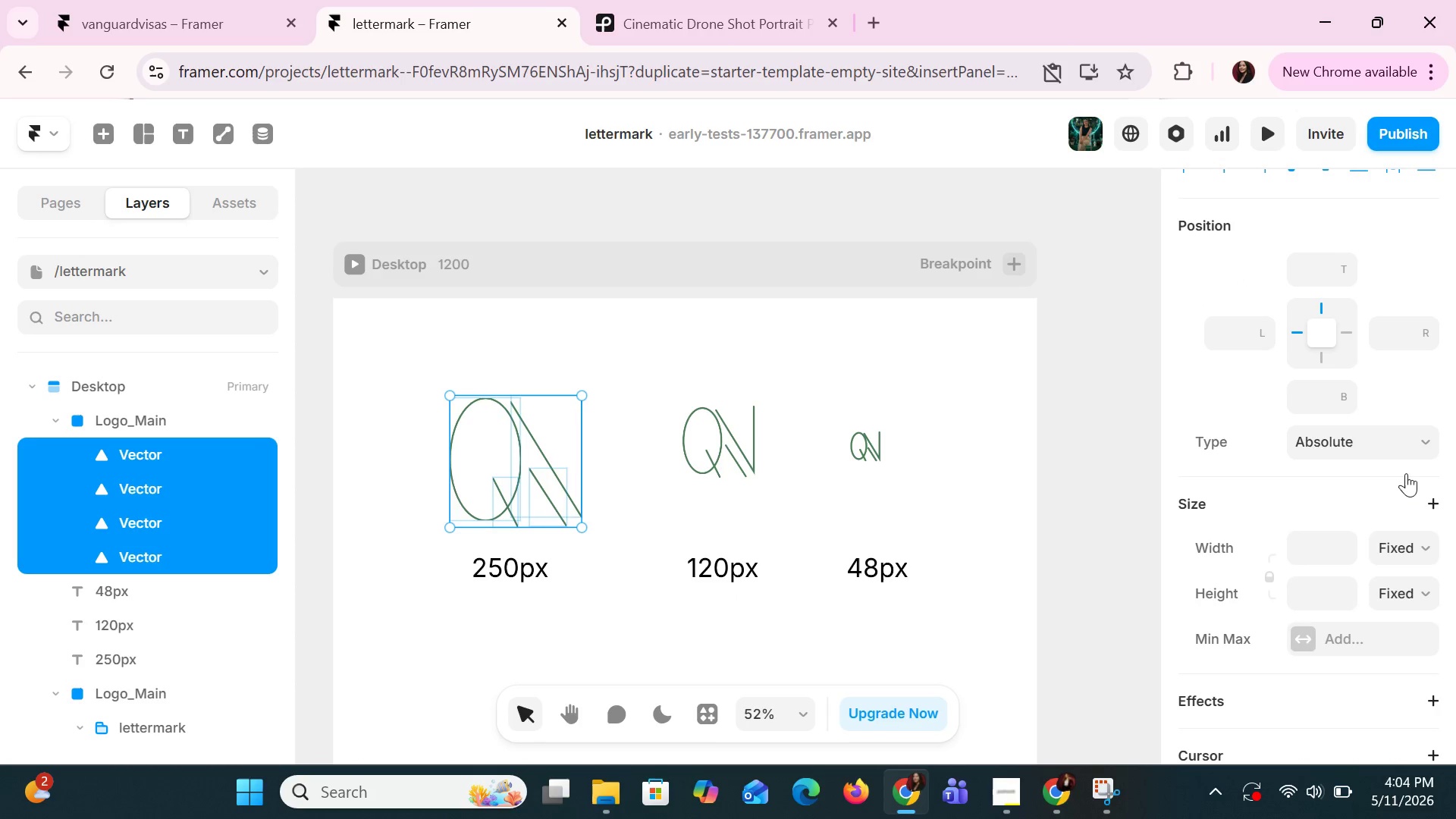 
left_click([1403, 455])
 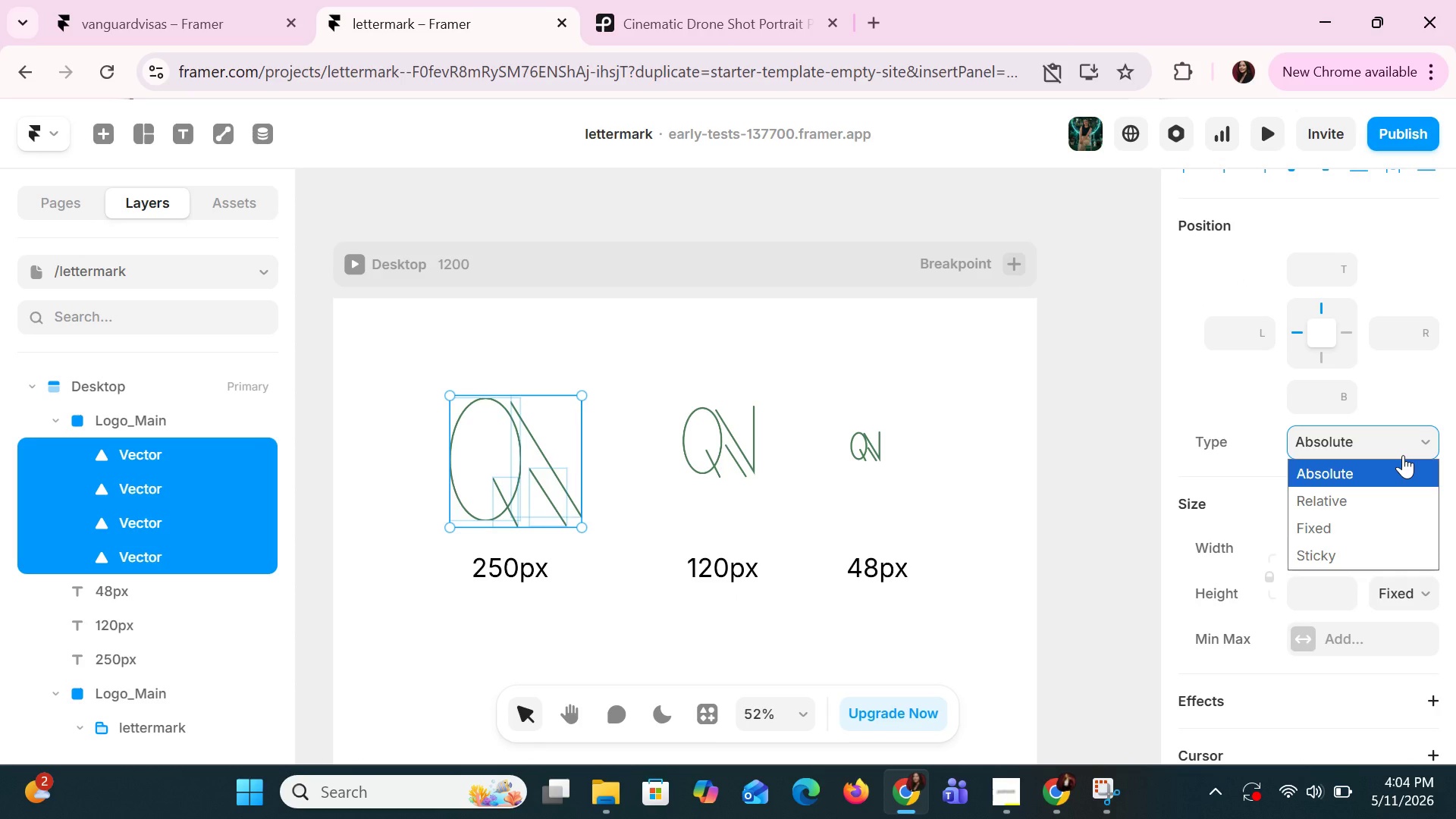 
left_click([1403, 455])
 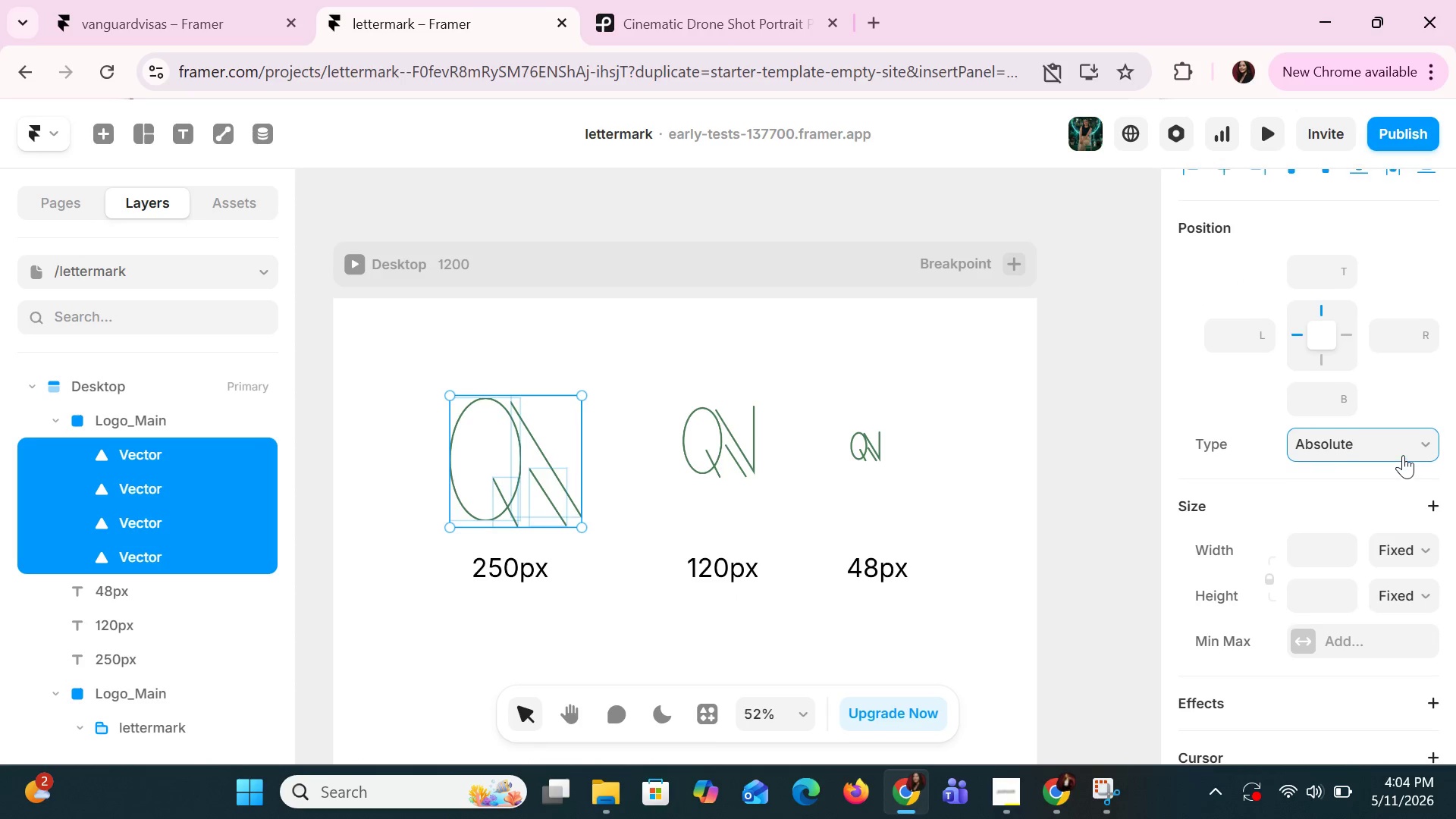 
scroll: coordinate [1403, 455], scroll_direction: up, amount: 2.0
 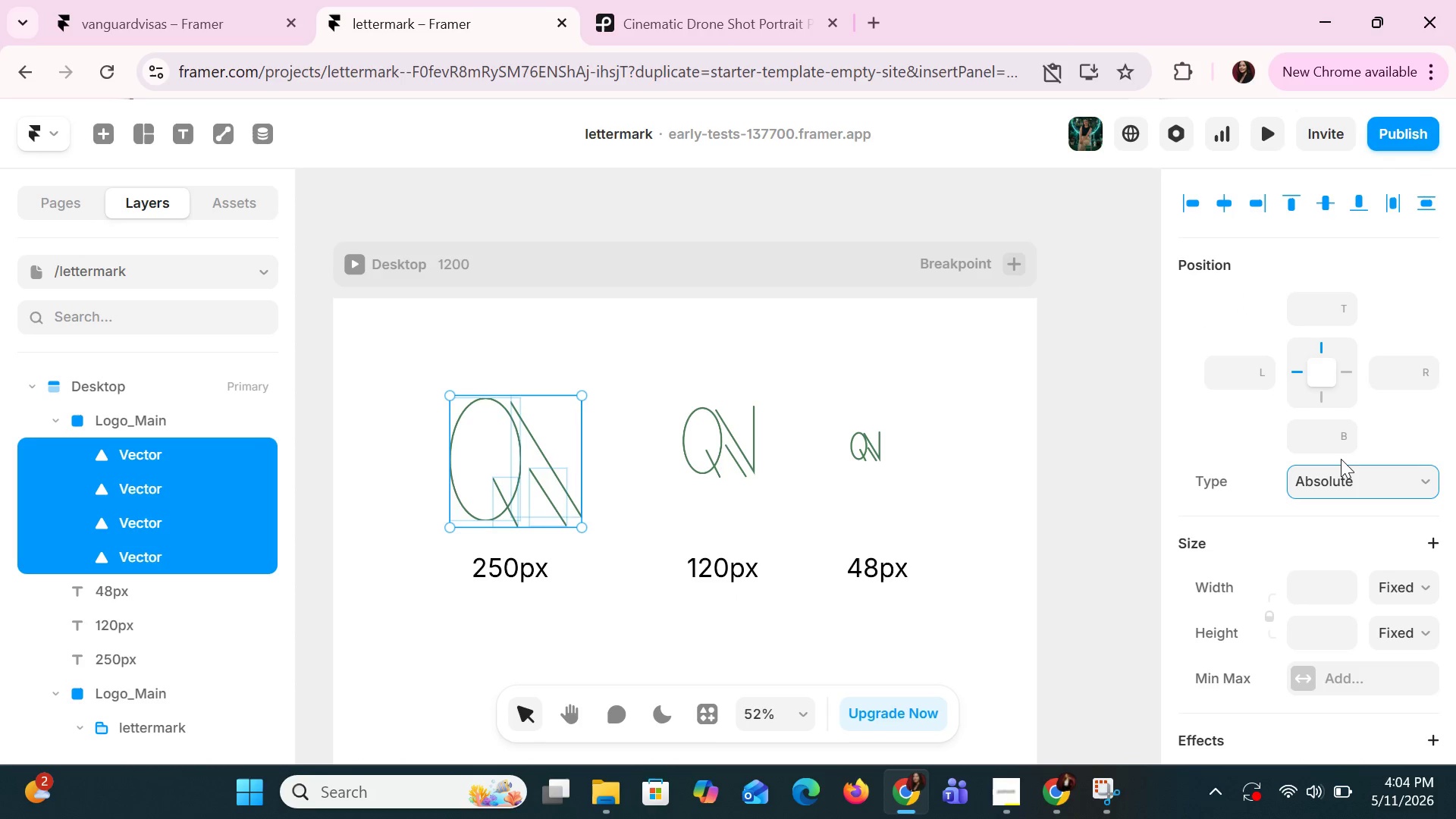 
left_click([1084, 391])
 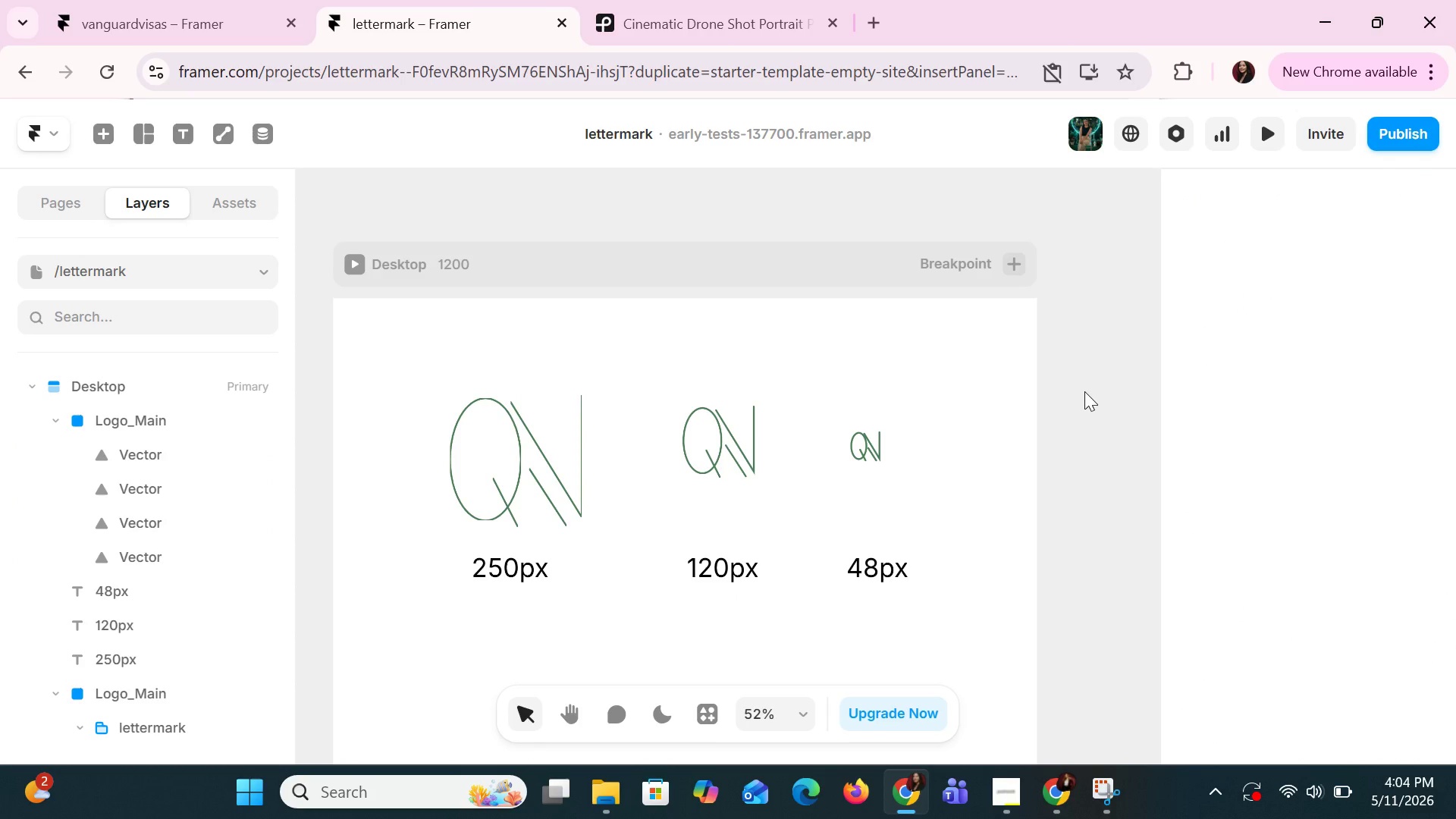 
key(Control+Z)
 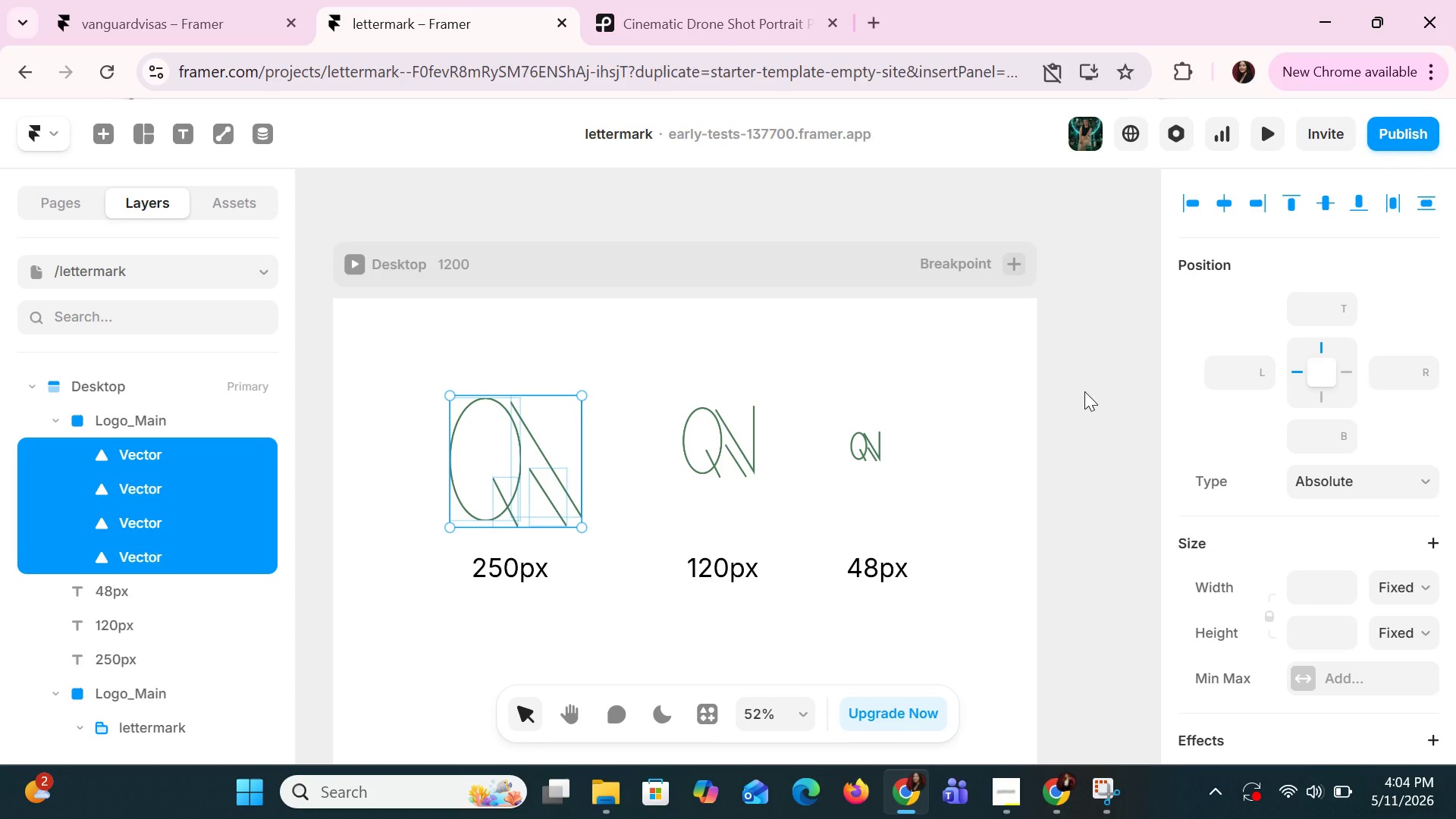 
key(Control+Z)
 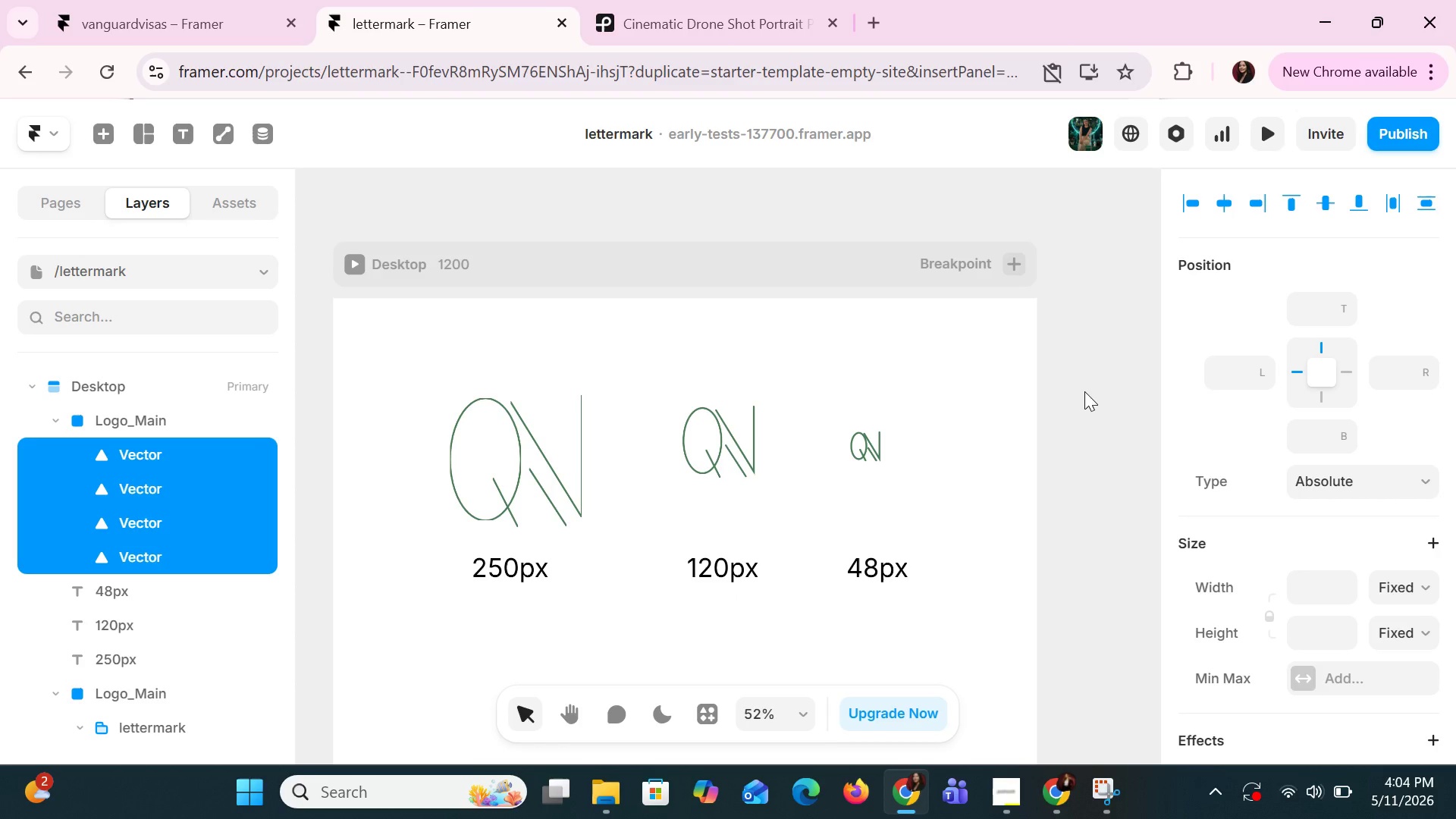 
key(Control+Z)
 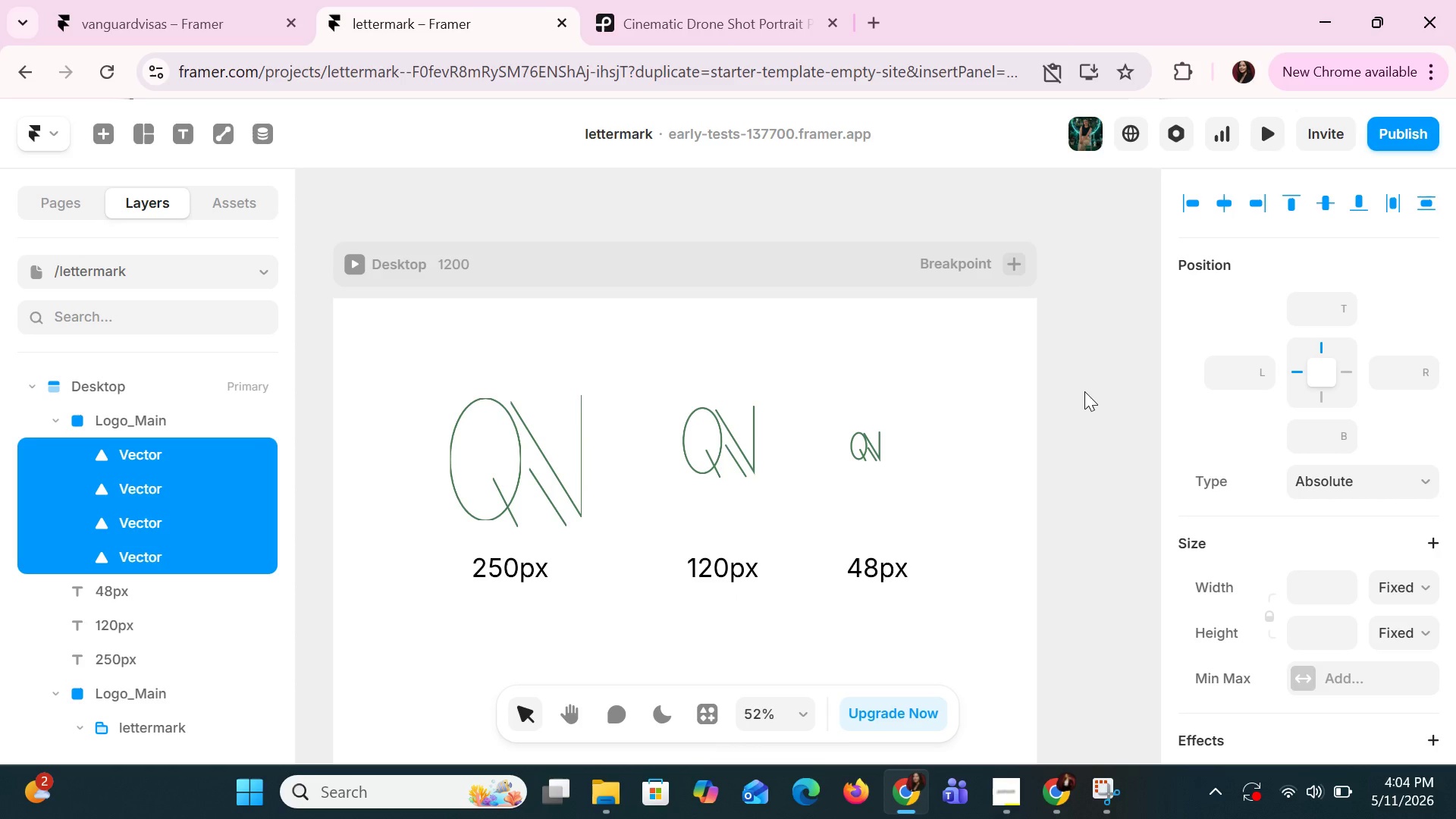 
key(Control+Z)
 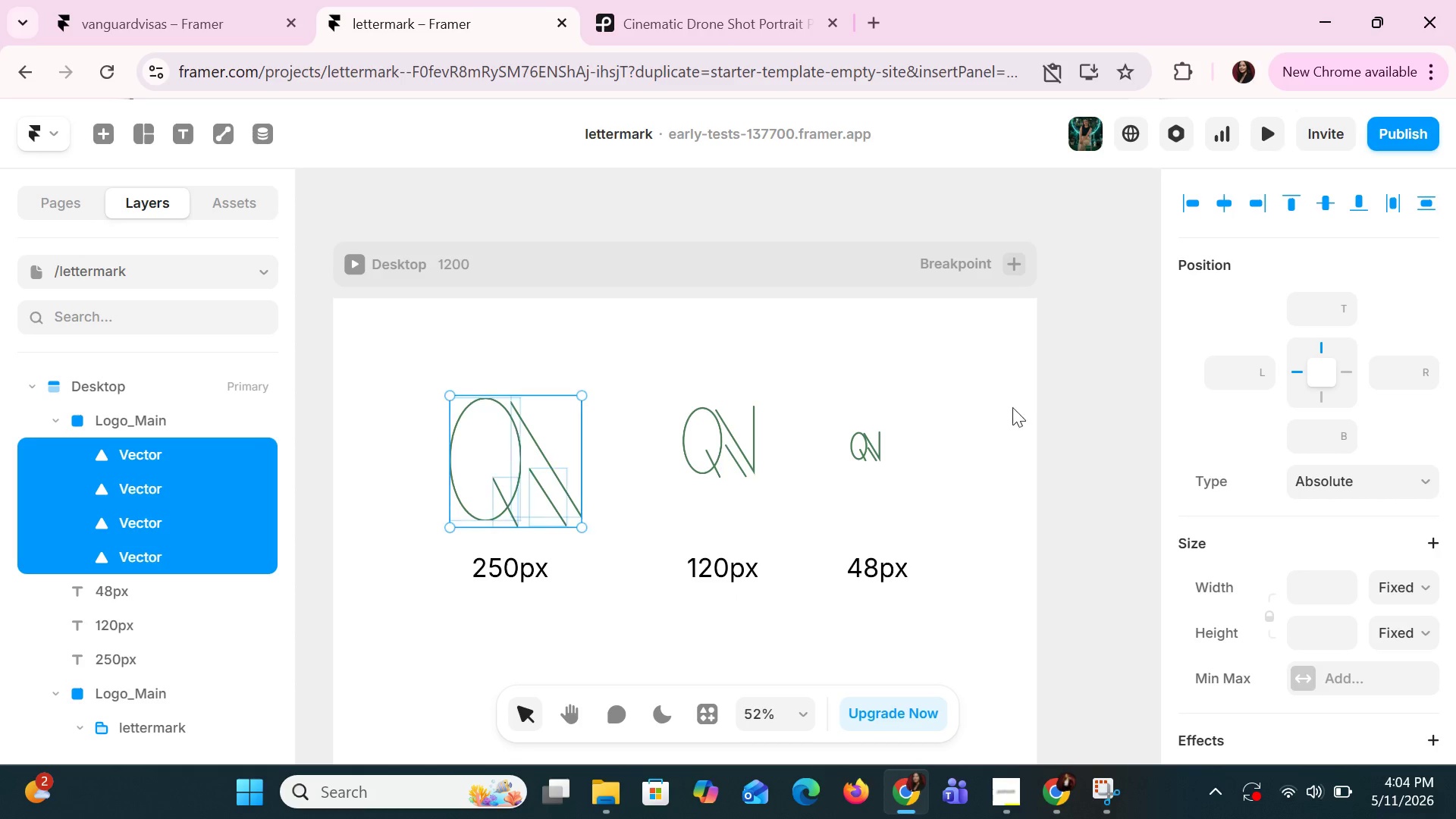 
left_click([954, 394])
 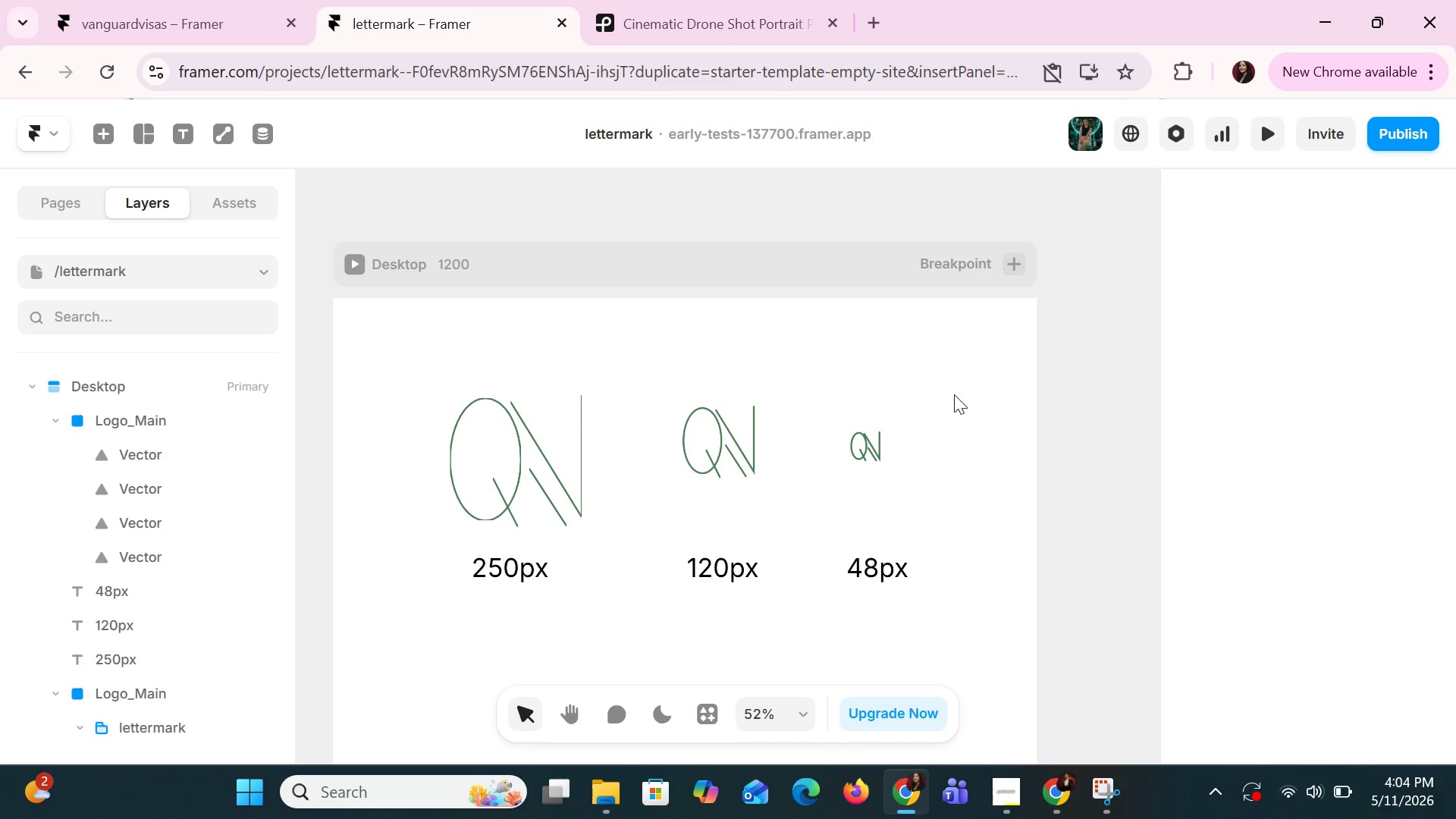 
key(Control+Z)
 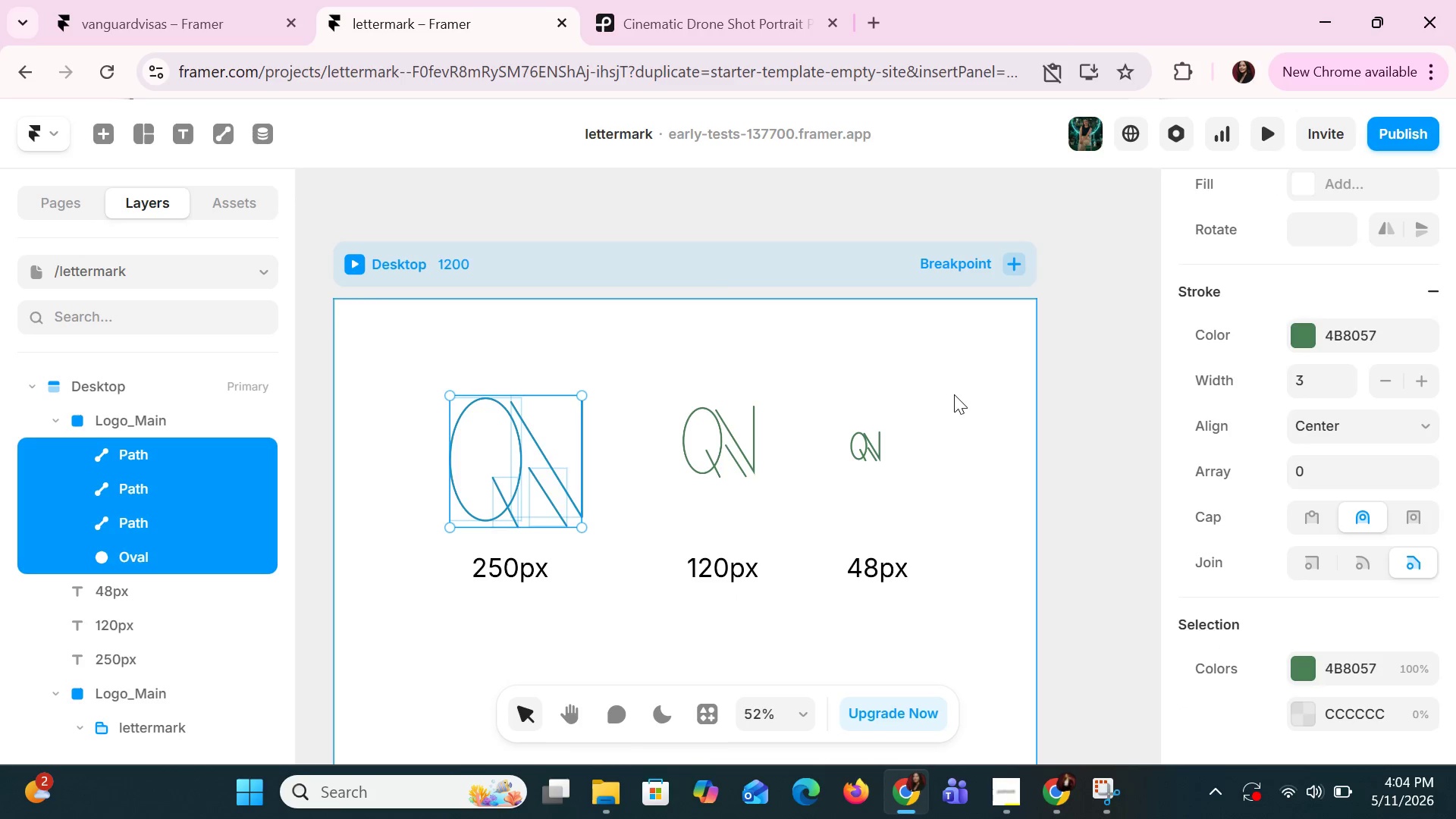 
key(Control+Z)
 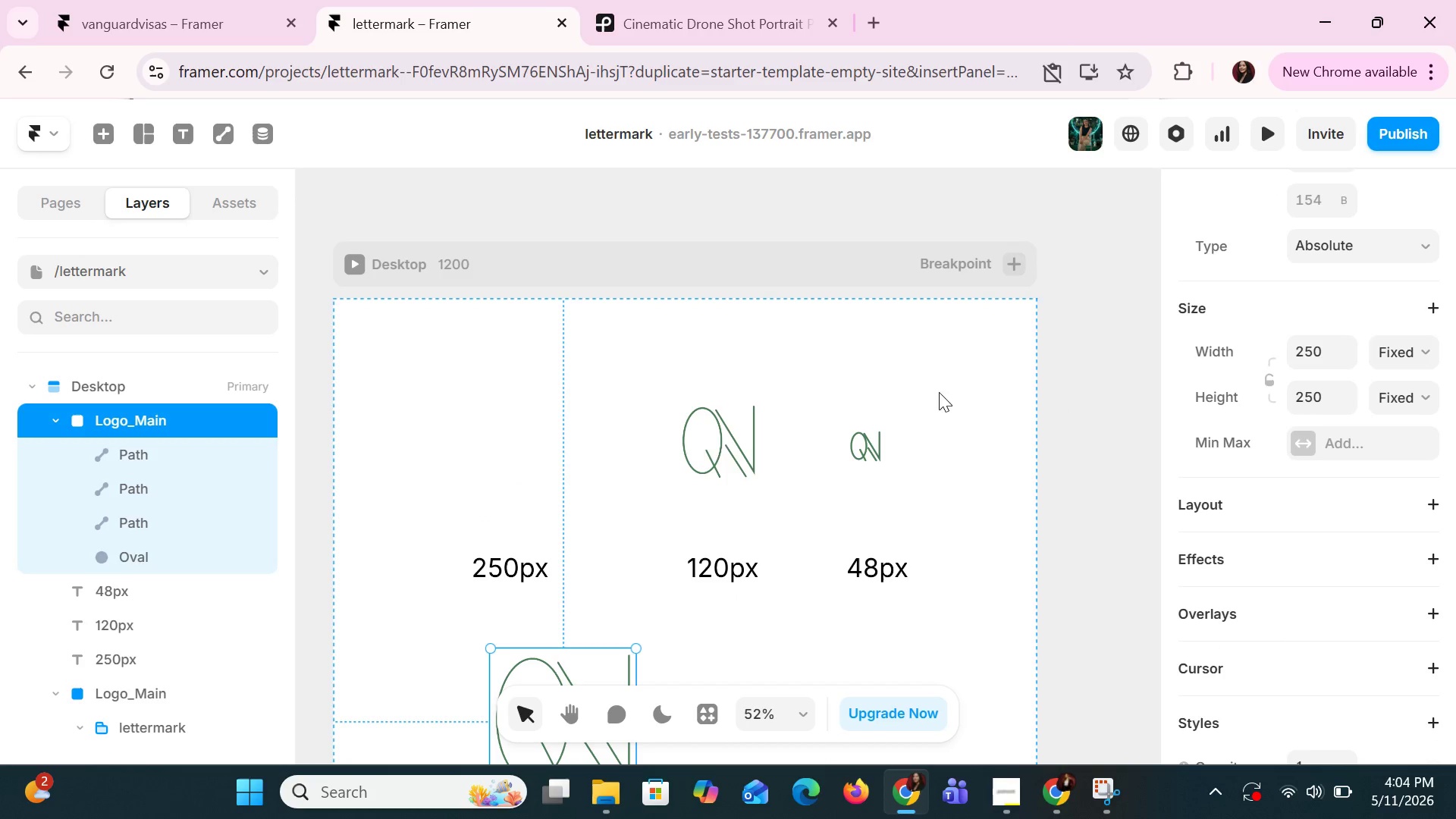 
scroll: coordinate [664, 466], scroll_direction: down, amount: 1.0
 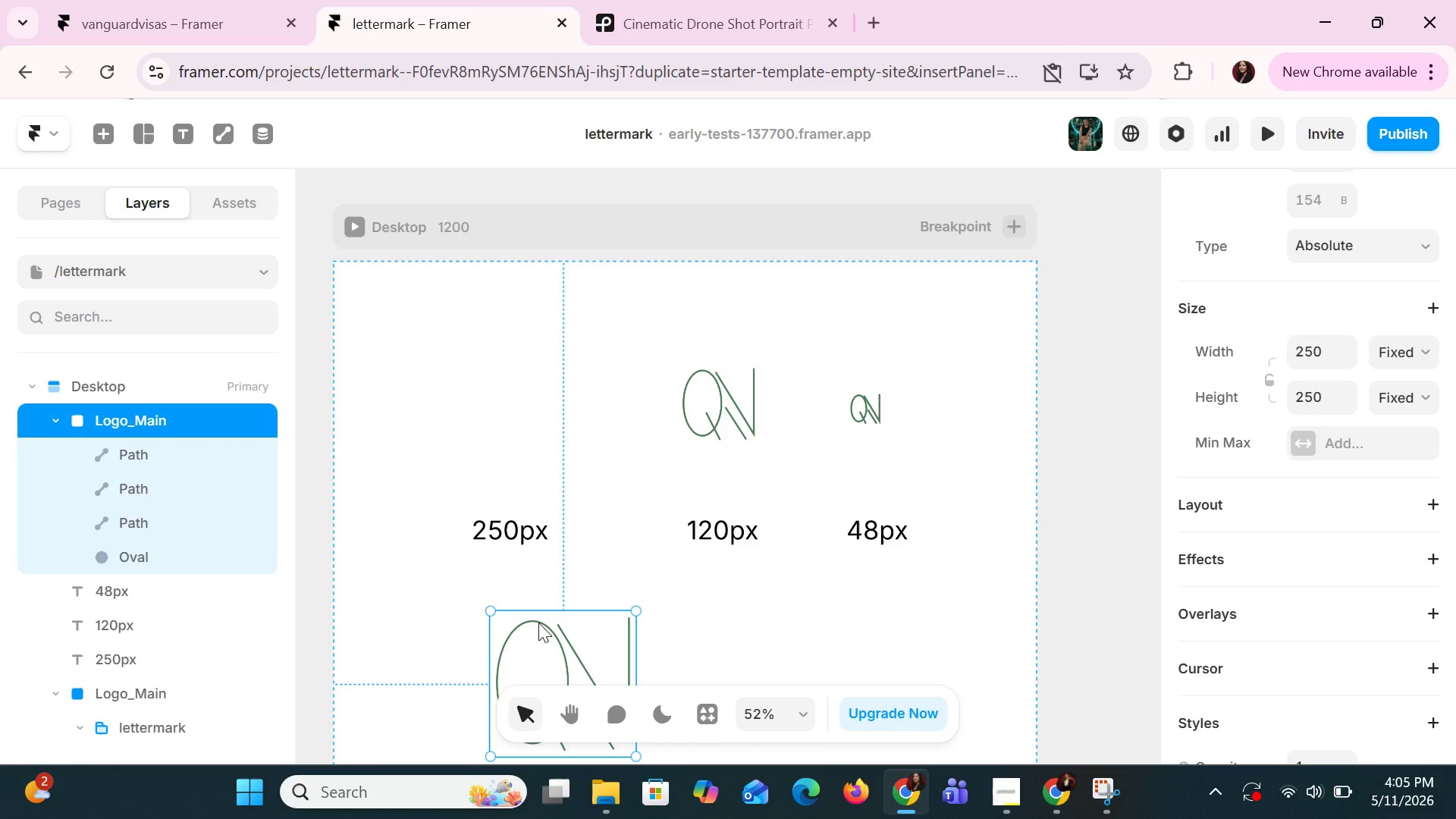 
left_click_drag(start_coordinate=[538, 635], to_coordinate=[490, 431])
 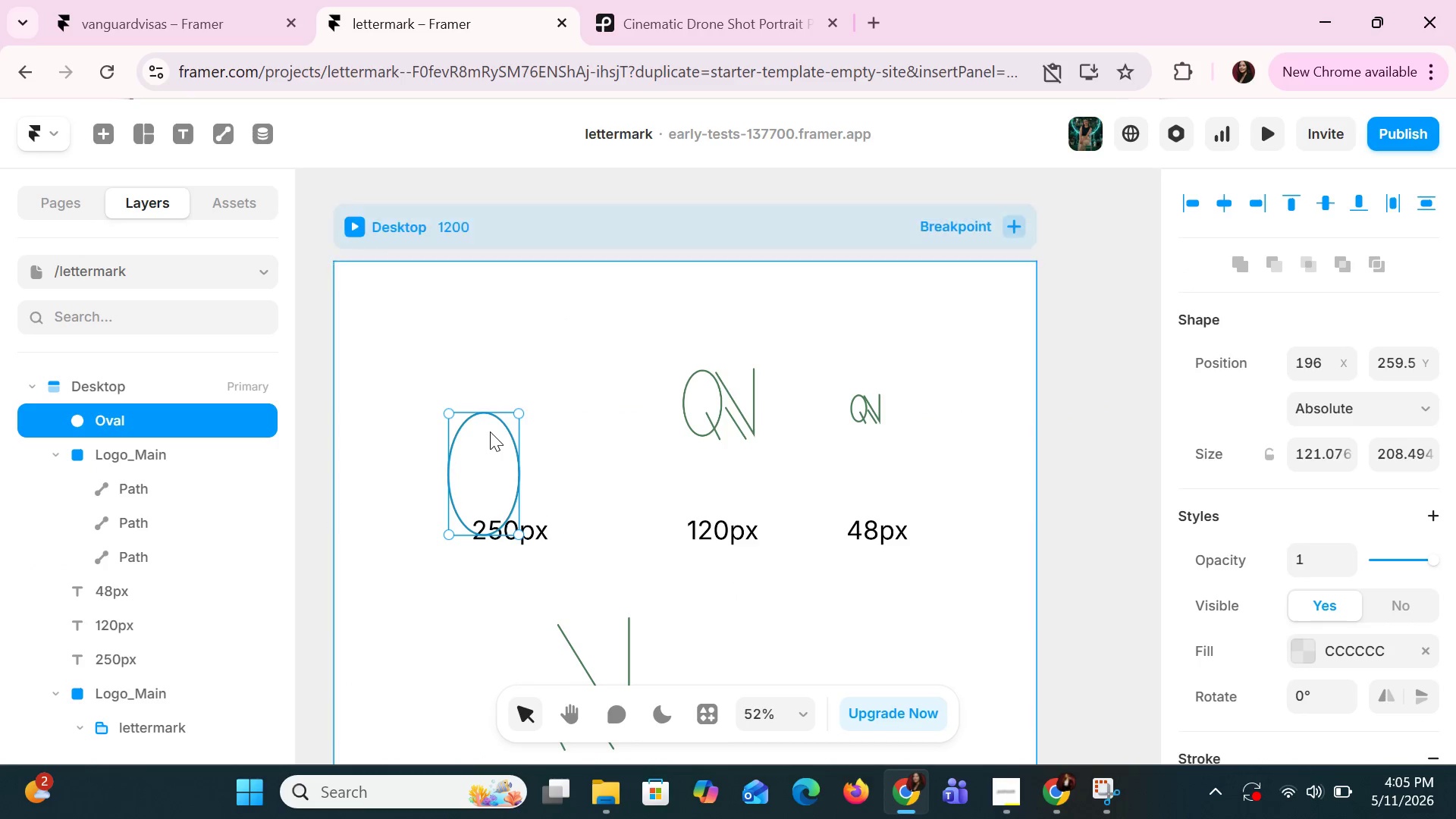 
key(Control+Z)
 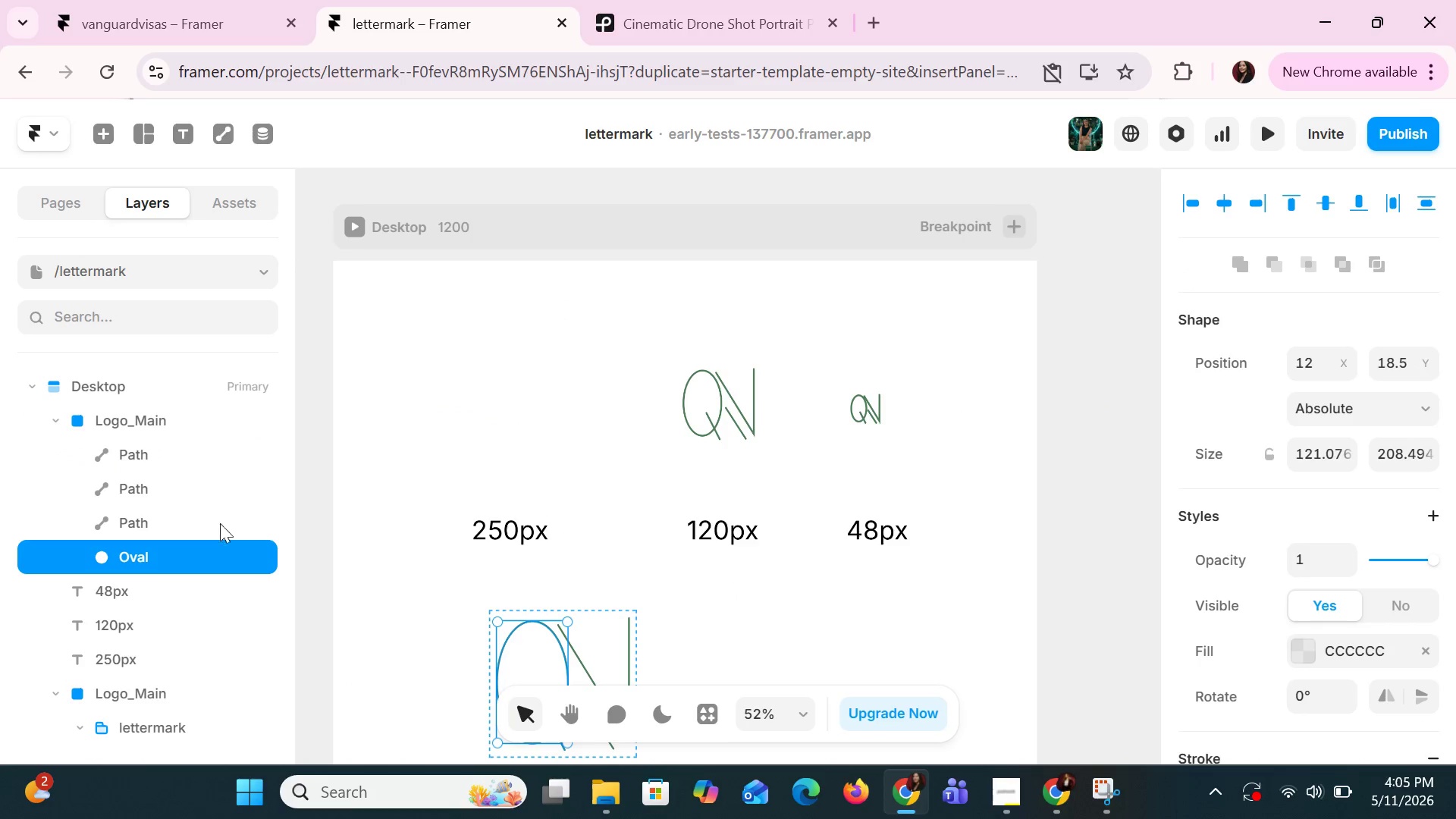 
left_click([125, 452])
 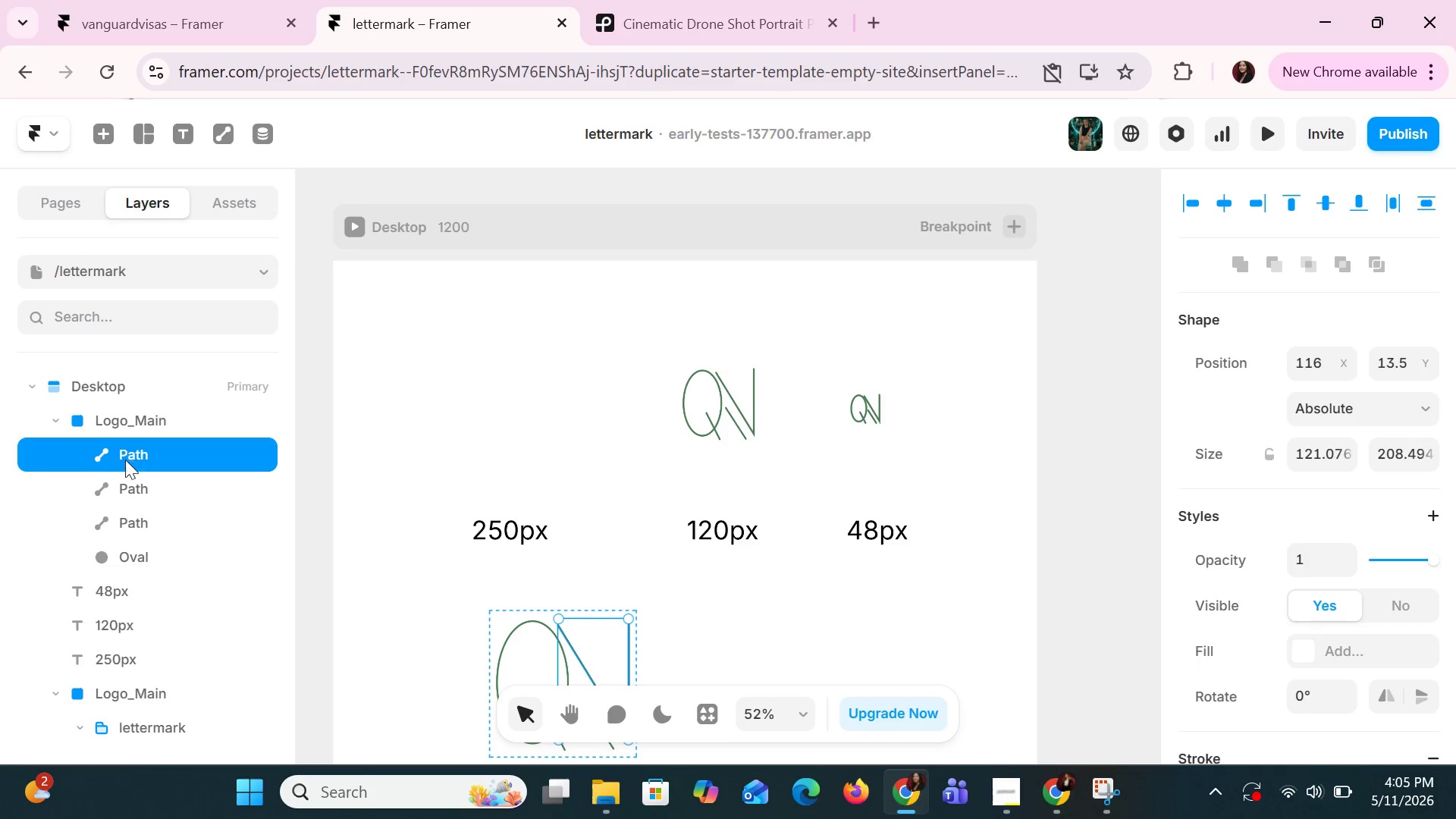 
hold_key(key=ShiftLeft, duration=0.72)
 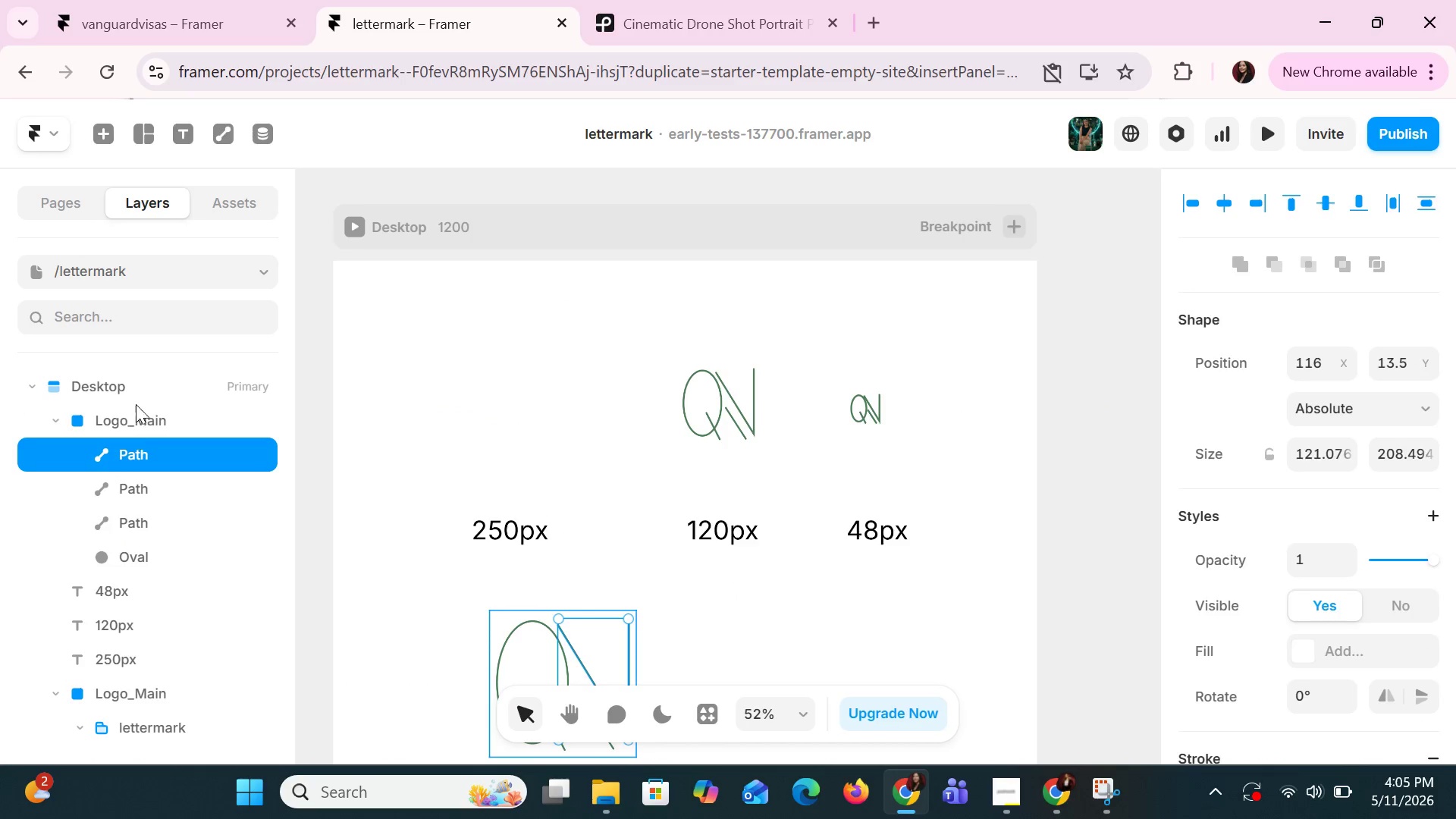 
left_click([136, 404])
 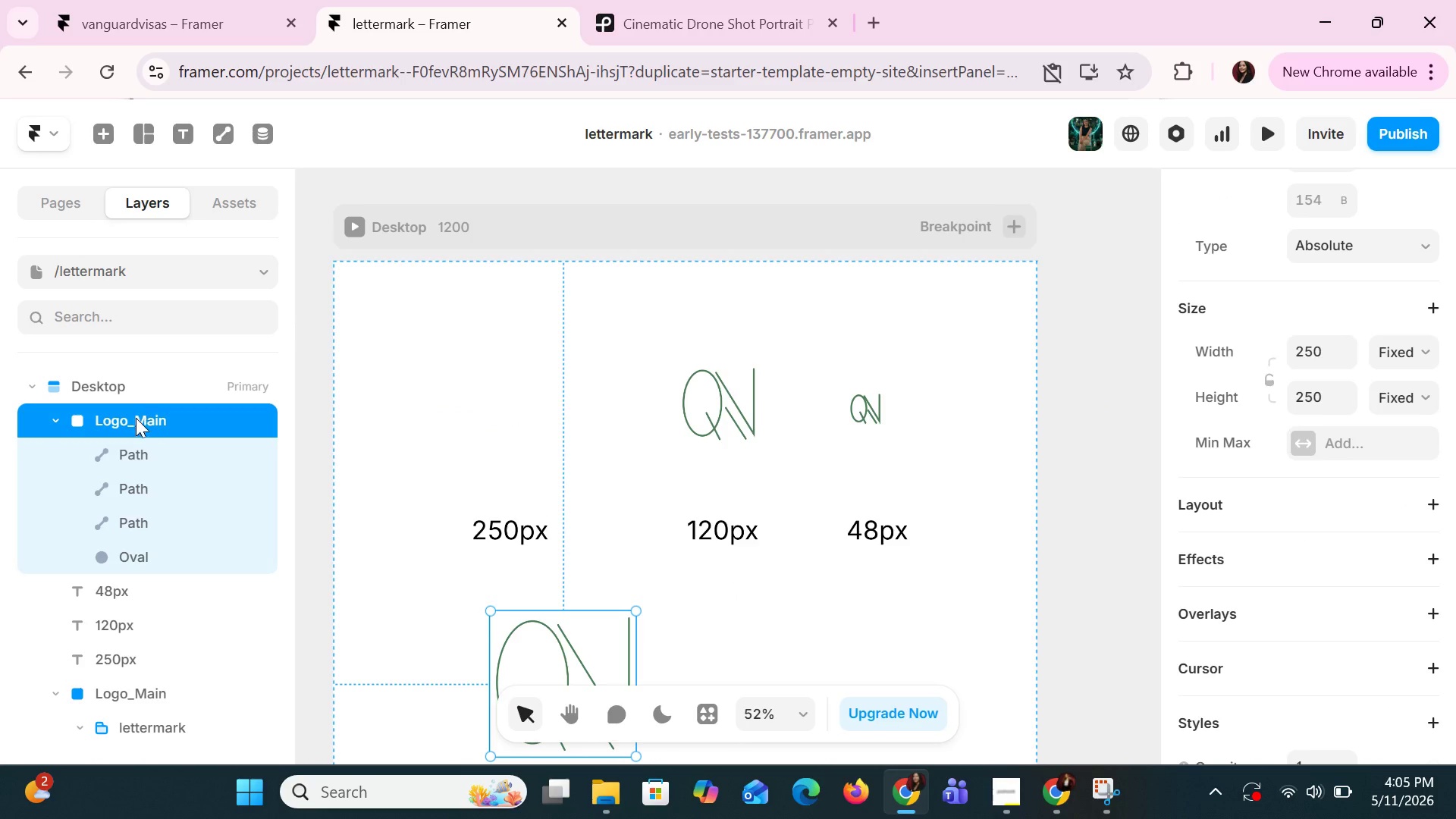 
left_click([136, 427])
 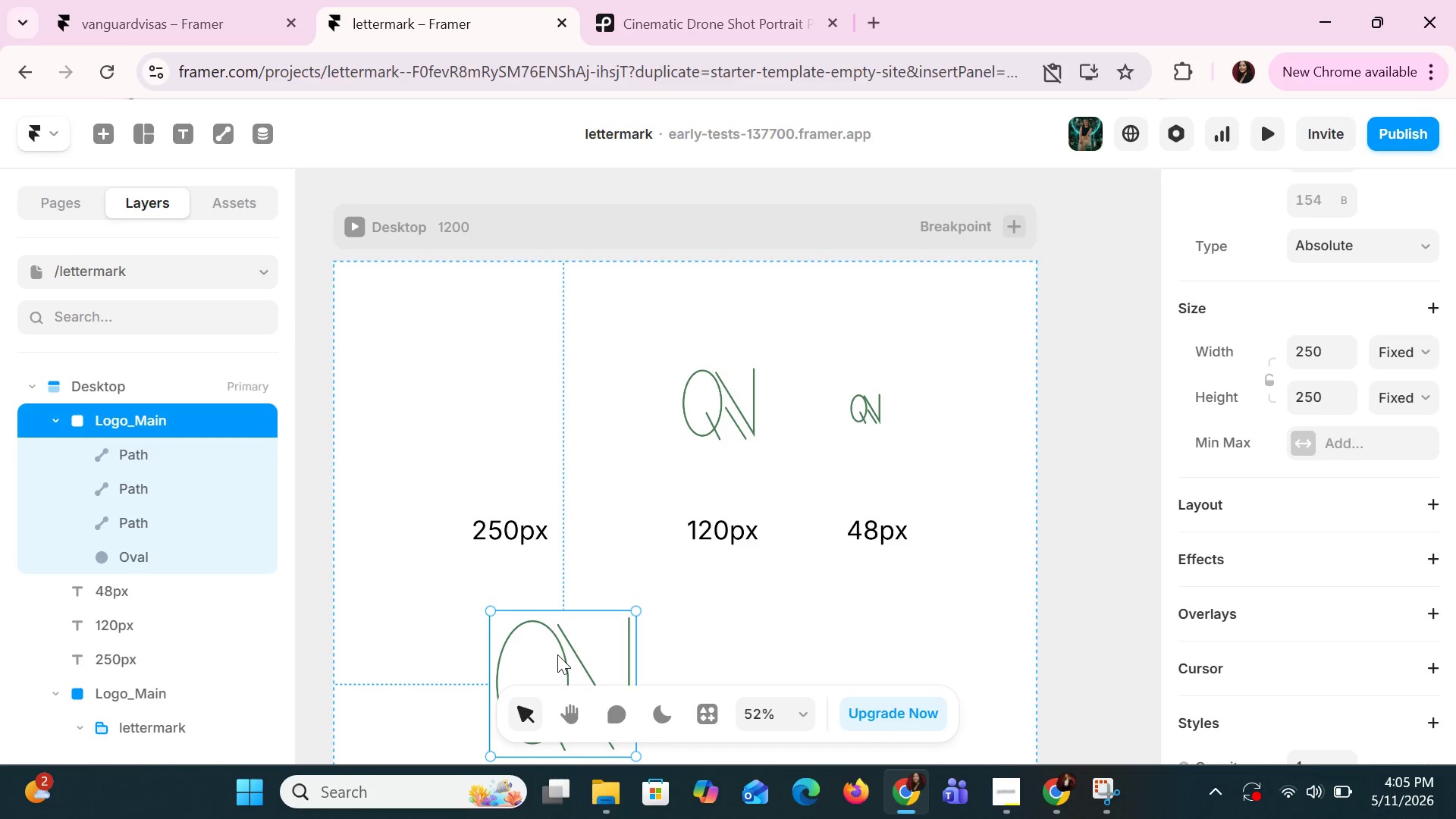 
left_click_drag(start_coordinate=[557, 654], to_coordinate=[514, 389])
 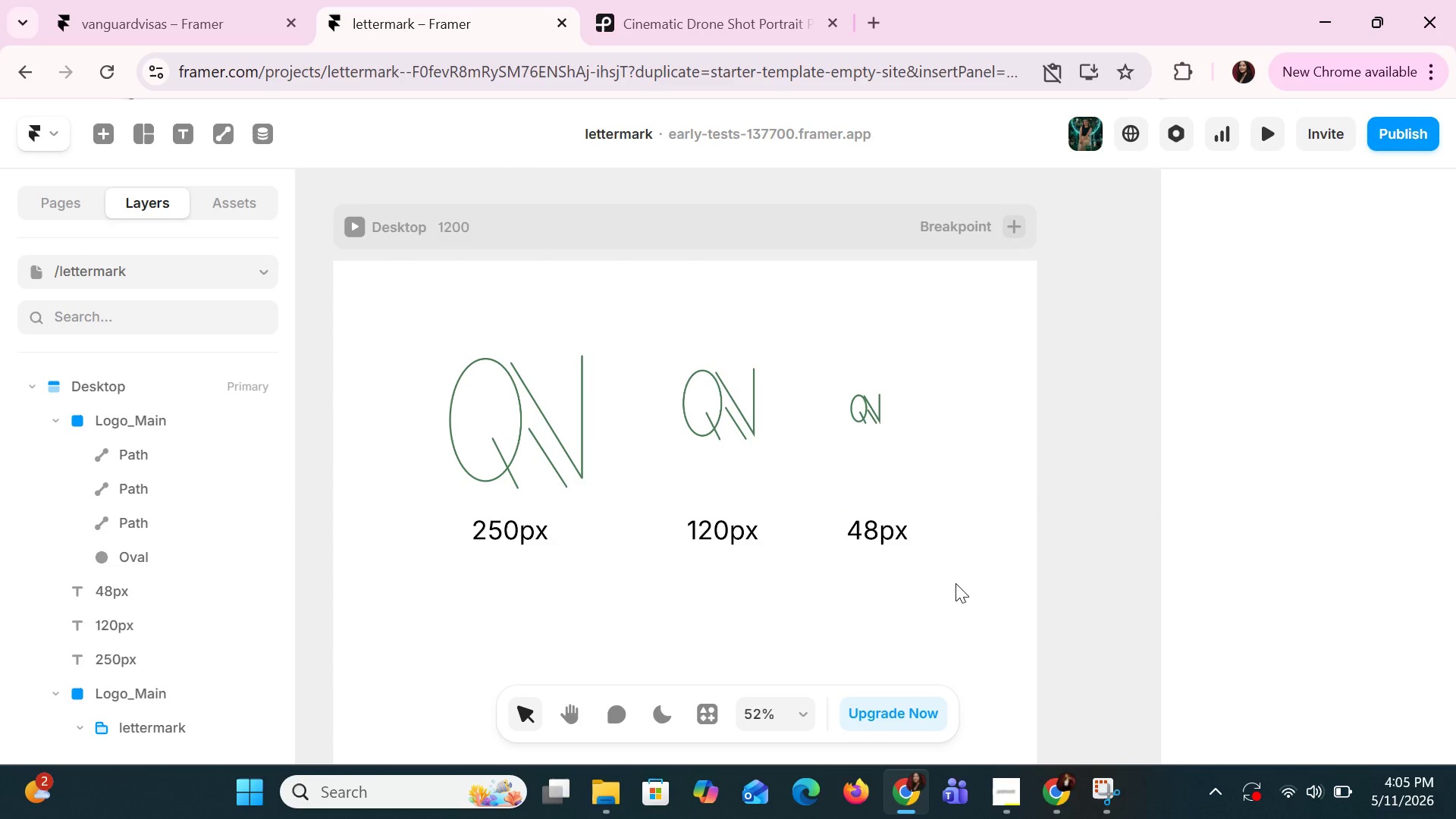 
left_click([450, 491])
 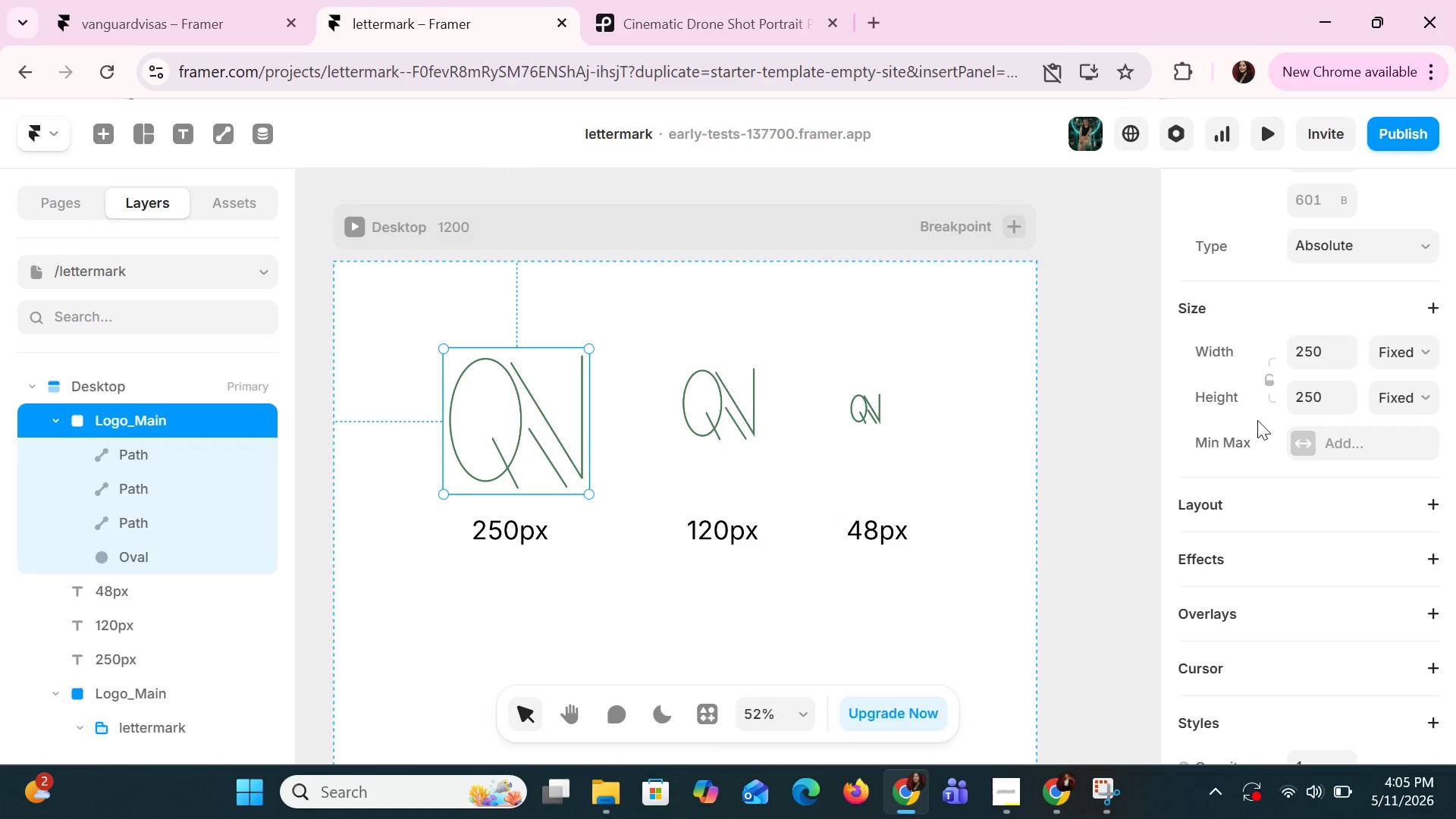 
scroll: coordinate [1310, 494], scroll_direction: down, amount: 8.0
 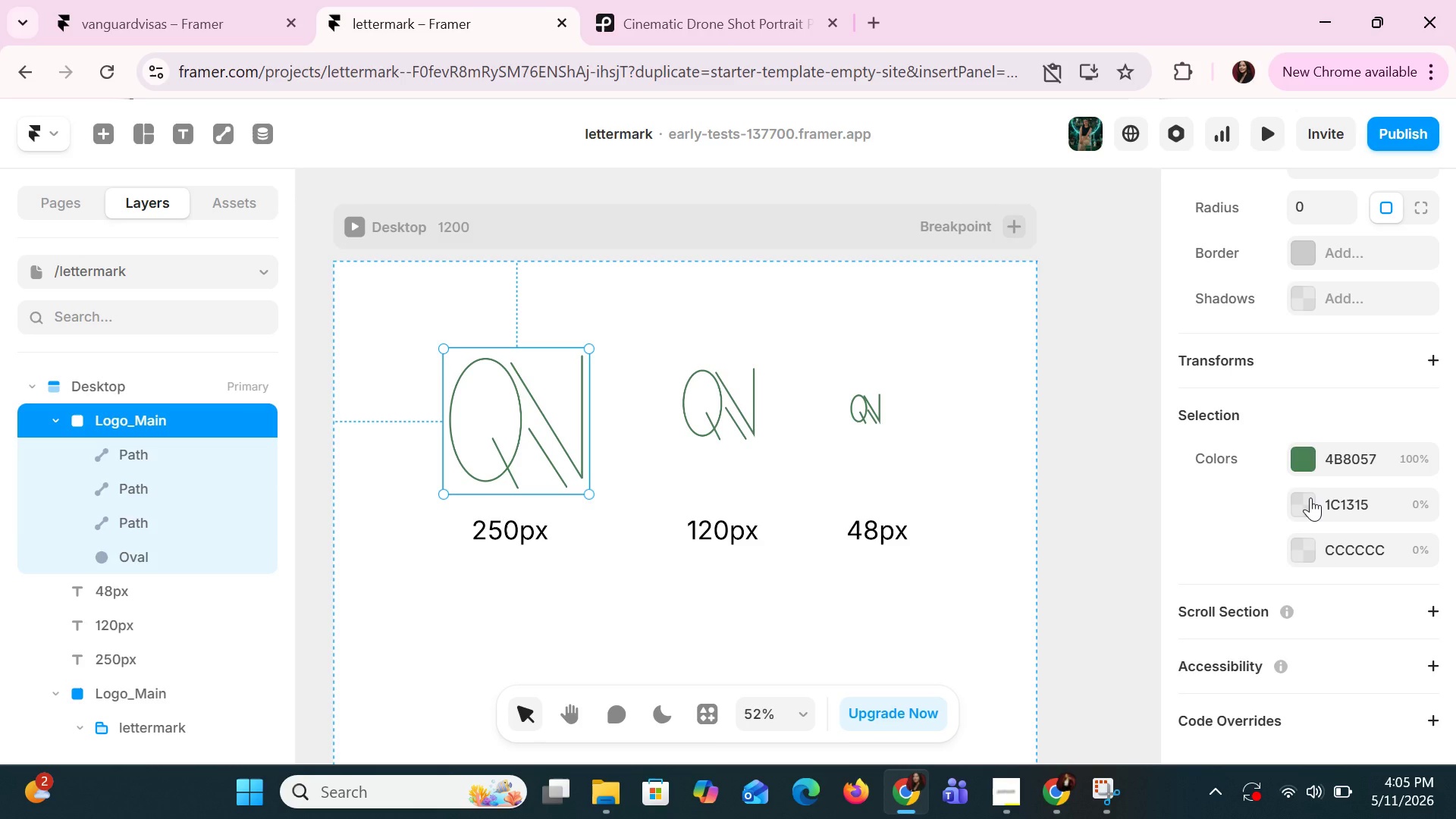 
wait(20.74)
 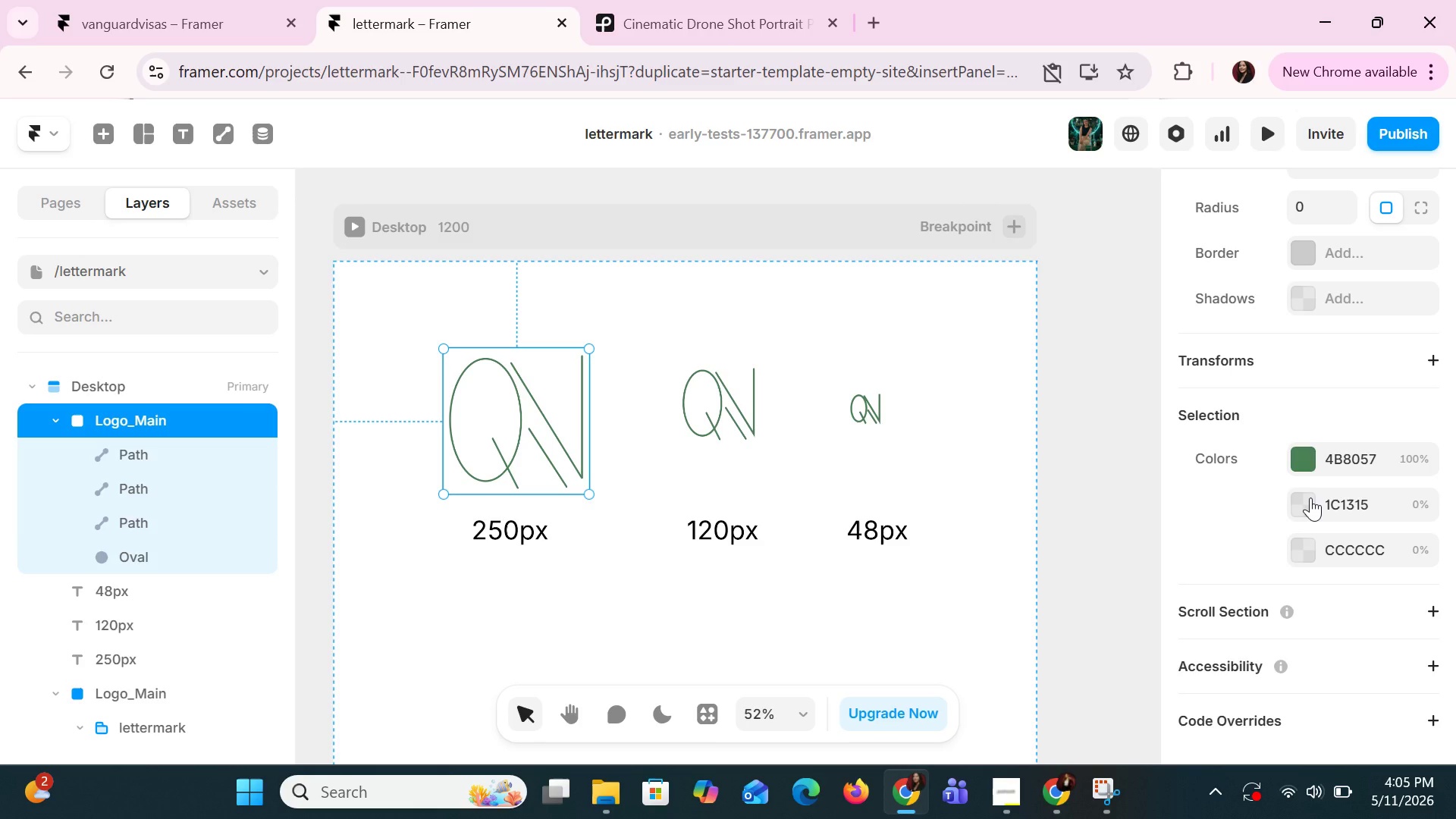 
scroll: coordinate [1264, 427], scroll_direction: down, amount: 10.0
 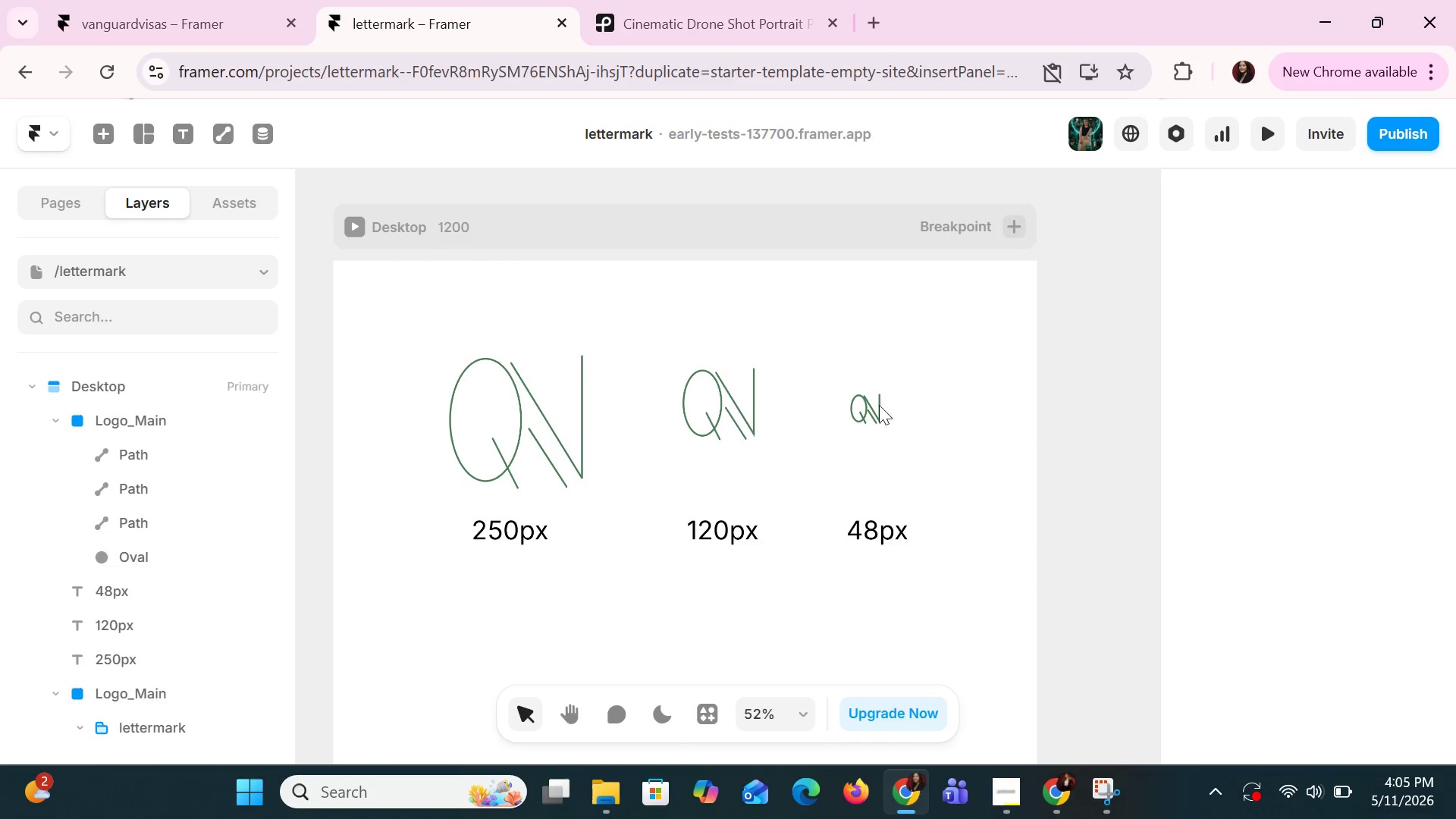 
left_click([887, 291])
 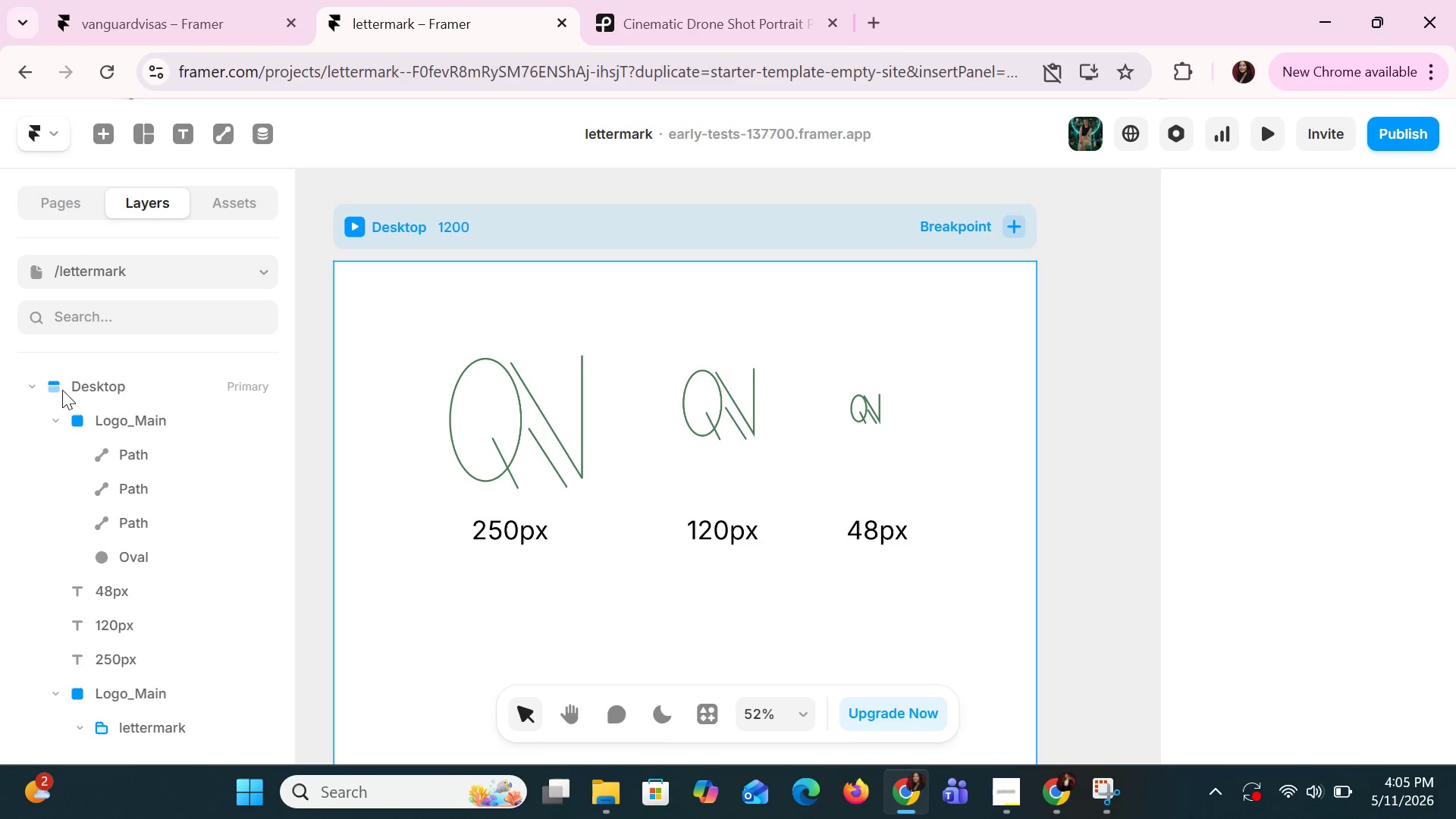 
left_click([80, 384])
 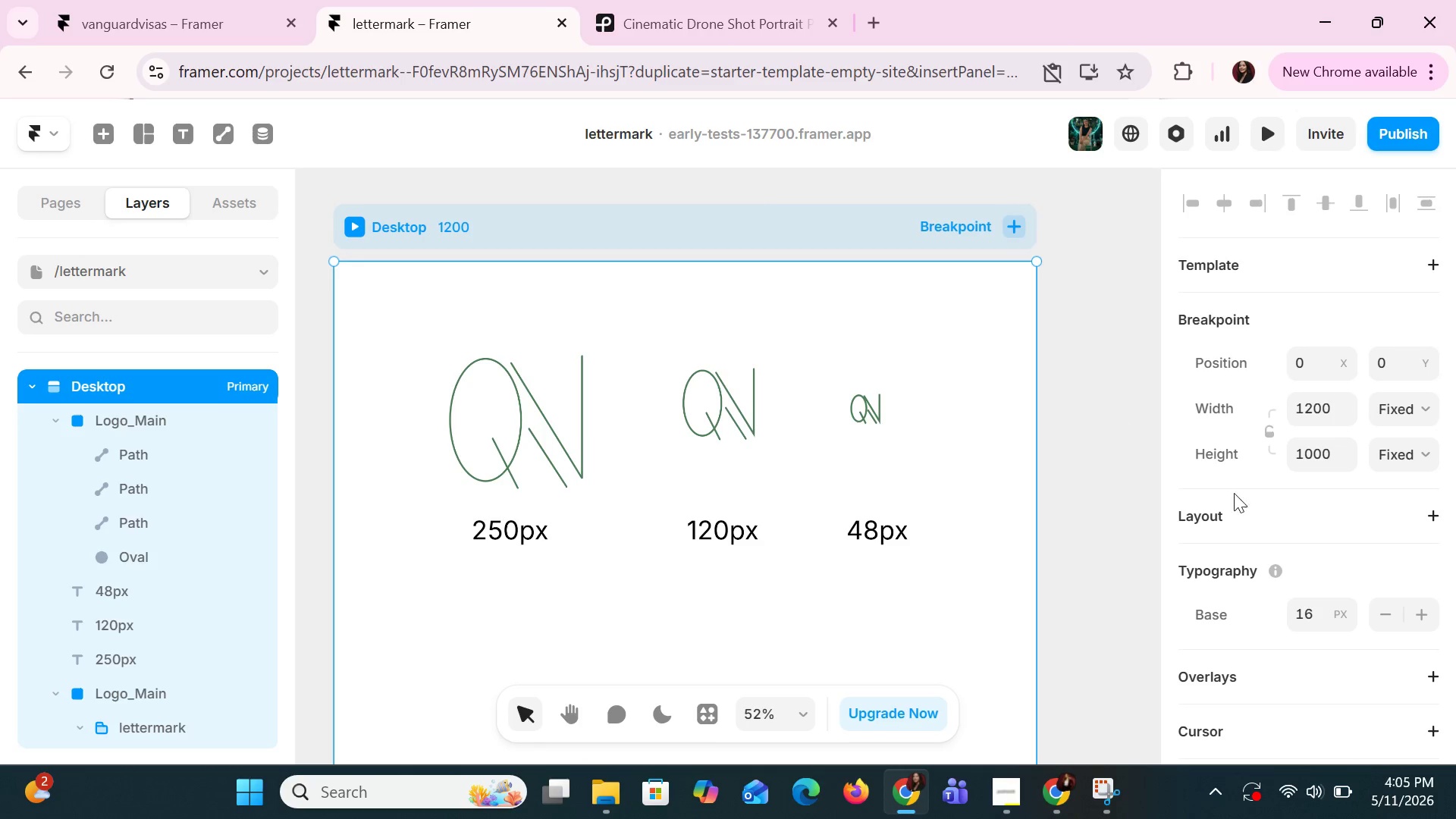 
scroll: coordinate [1389, 560], scroll_direction: down, amount: 8.0
 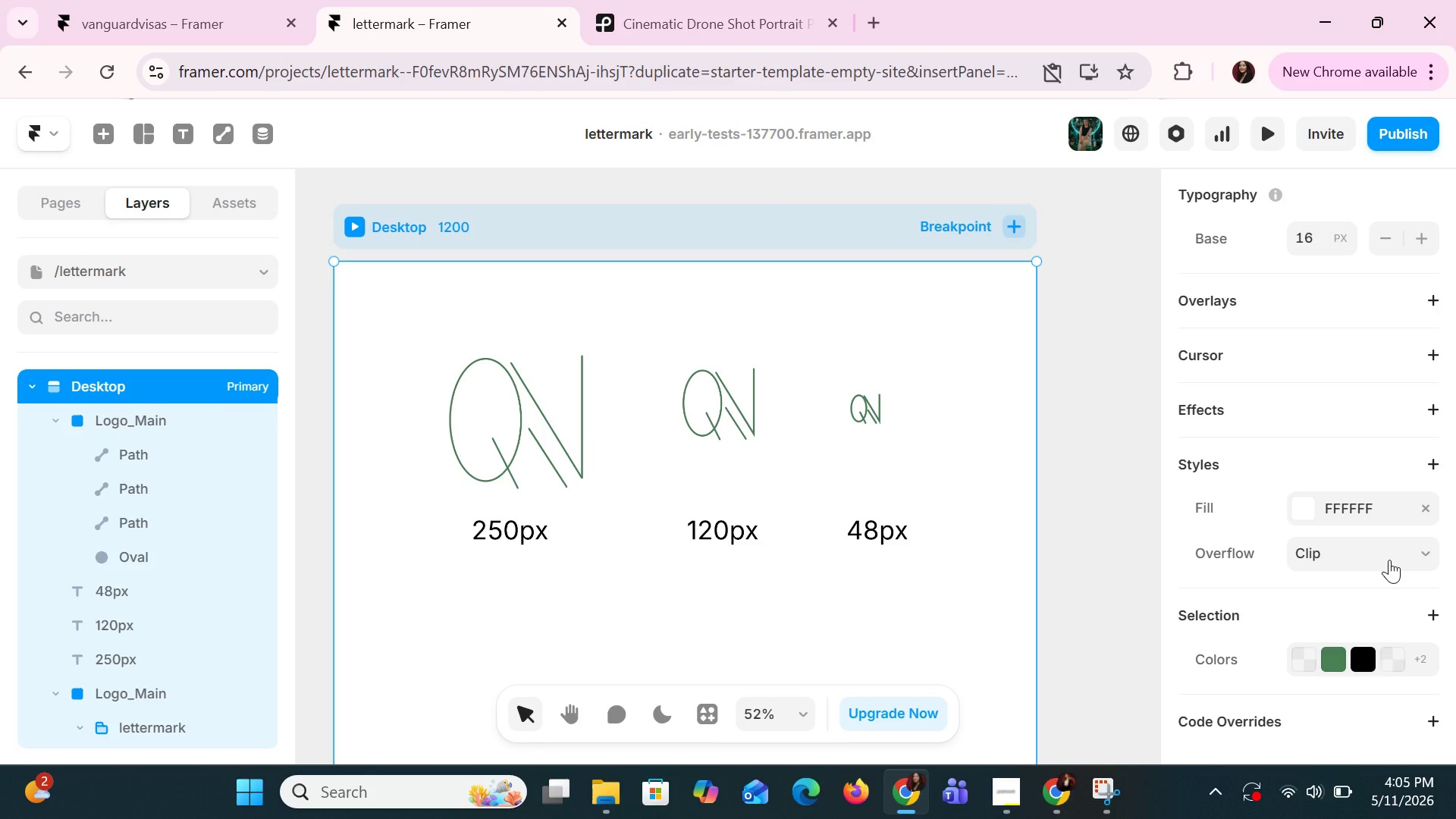 
scroll: coordinate [1389, 557], scroll_direction: up, amount: 11.0
 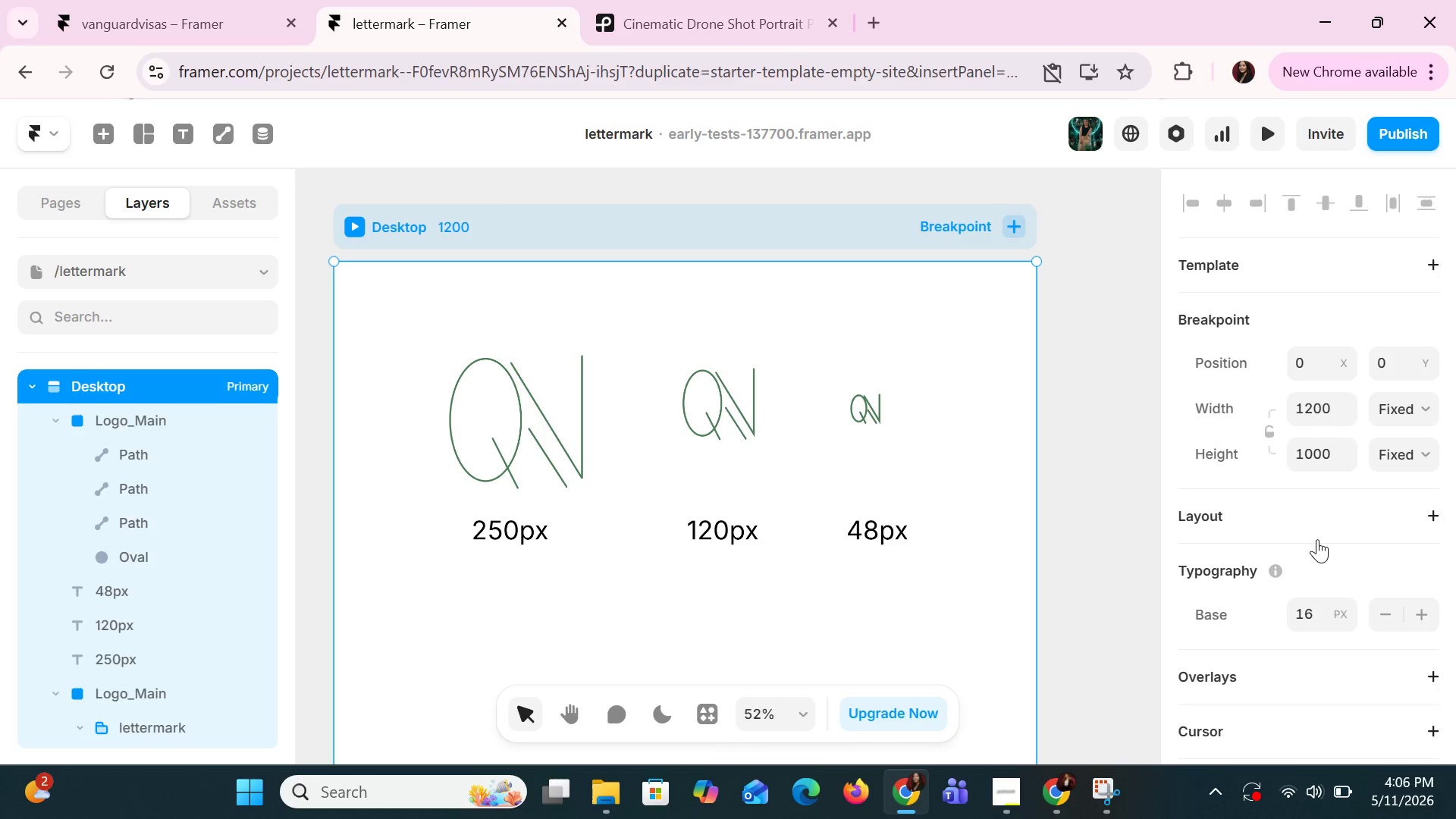 
wait(37.03)
 